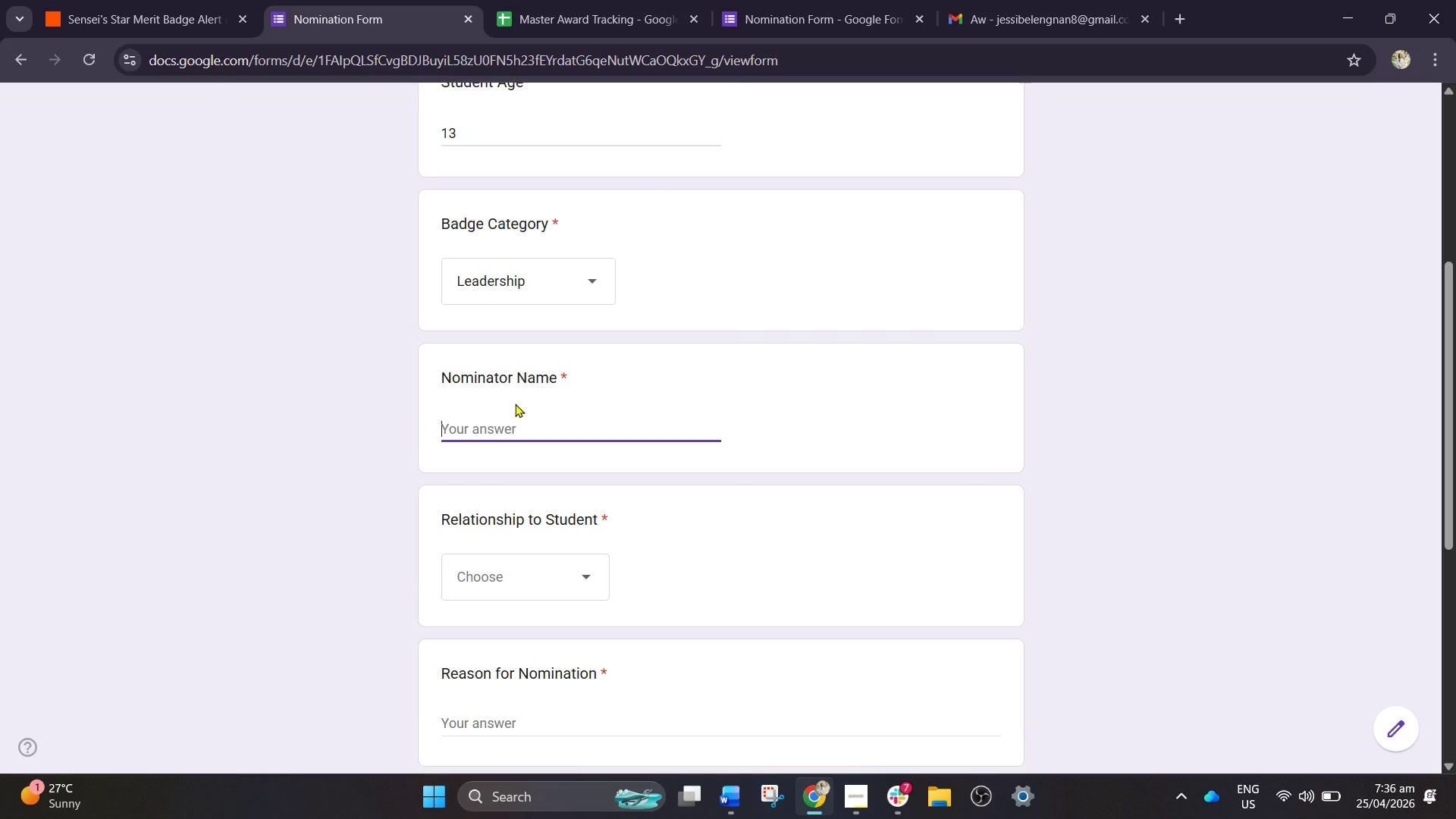 
type(MA)
key(Backspace)
type(aria Ramirez )
key(Tab)
 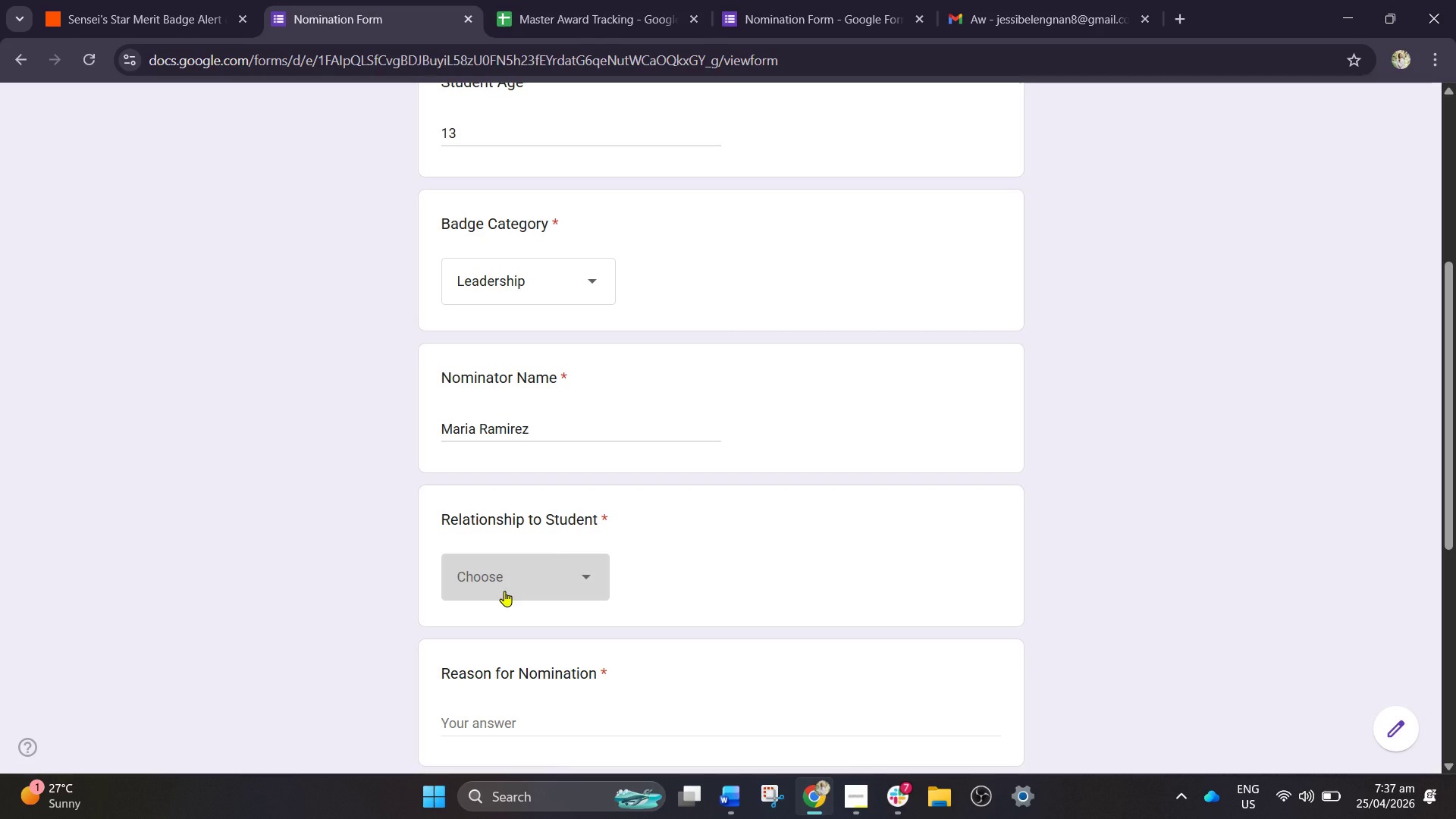 
left_click([504, 591])
 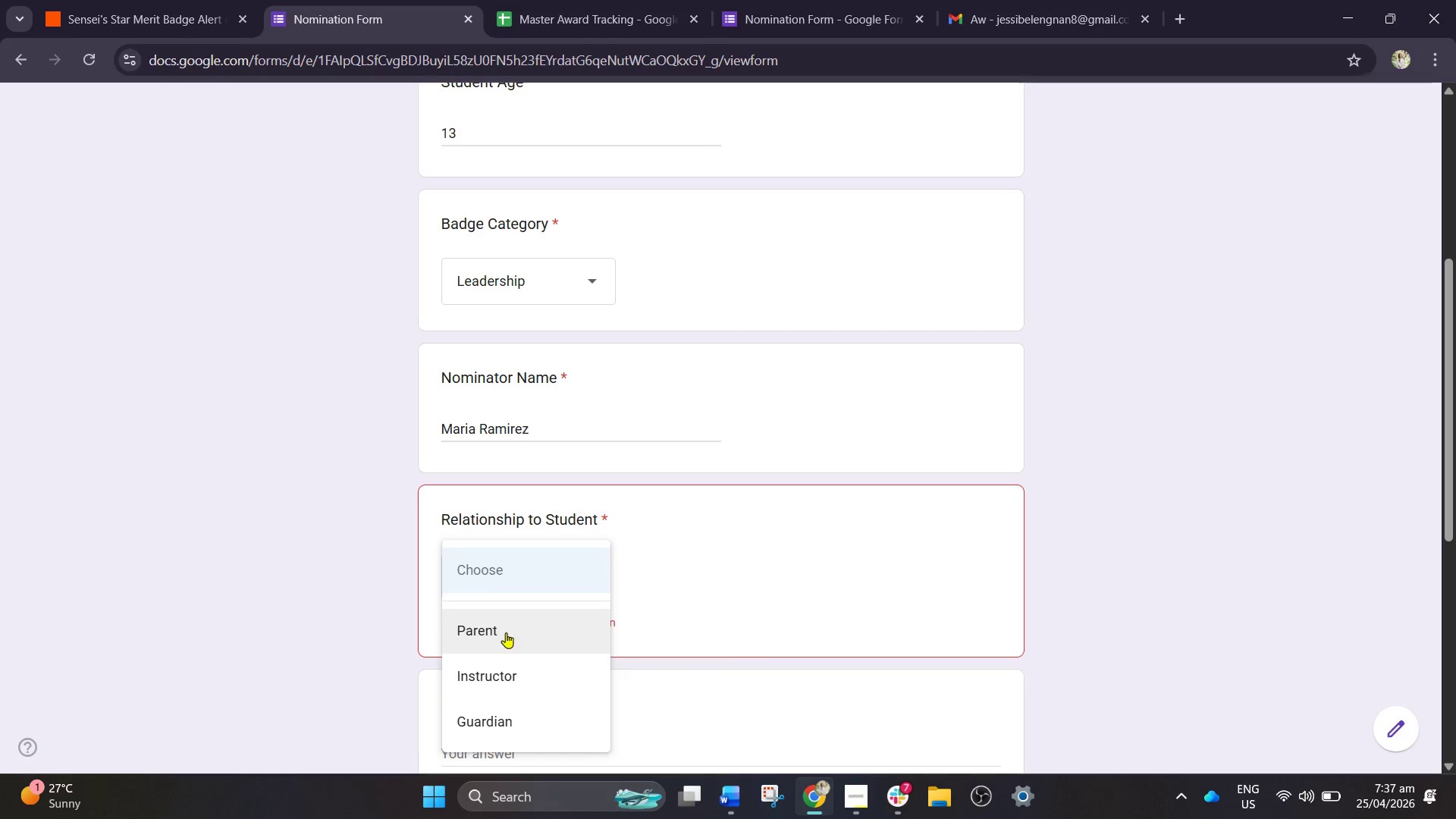 
left_click([504, 635])
 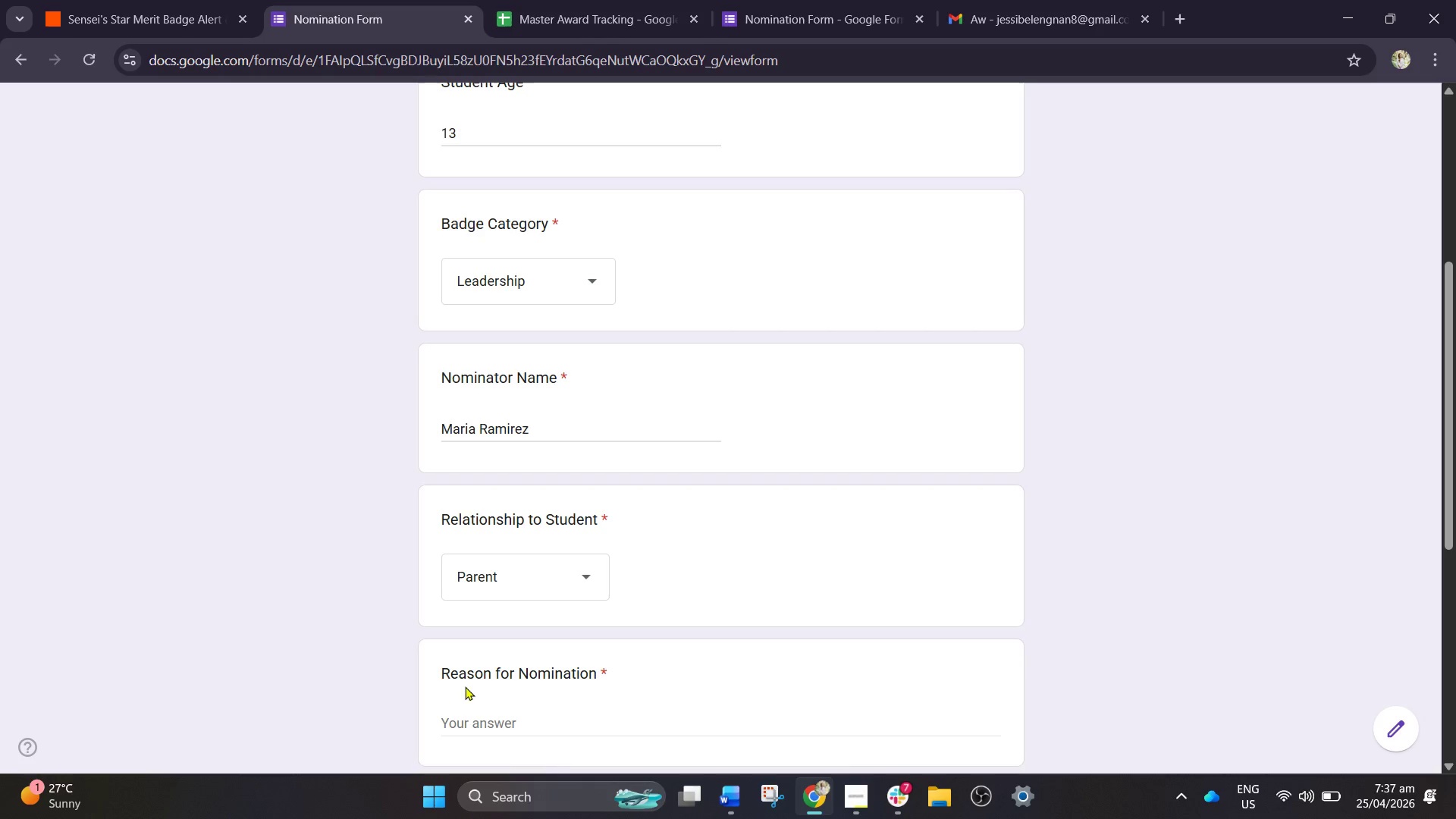 
key(Tab)
 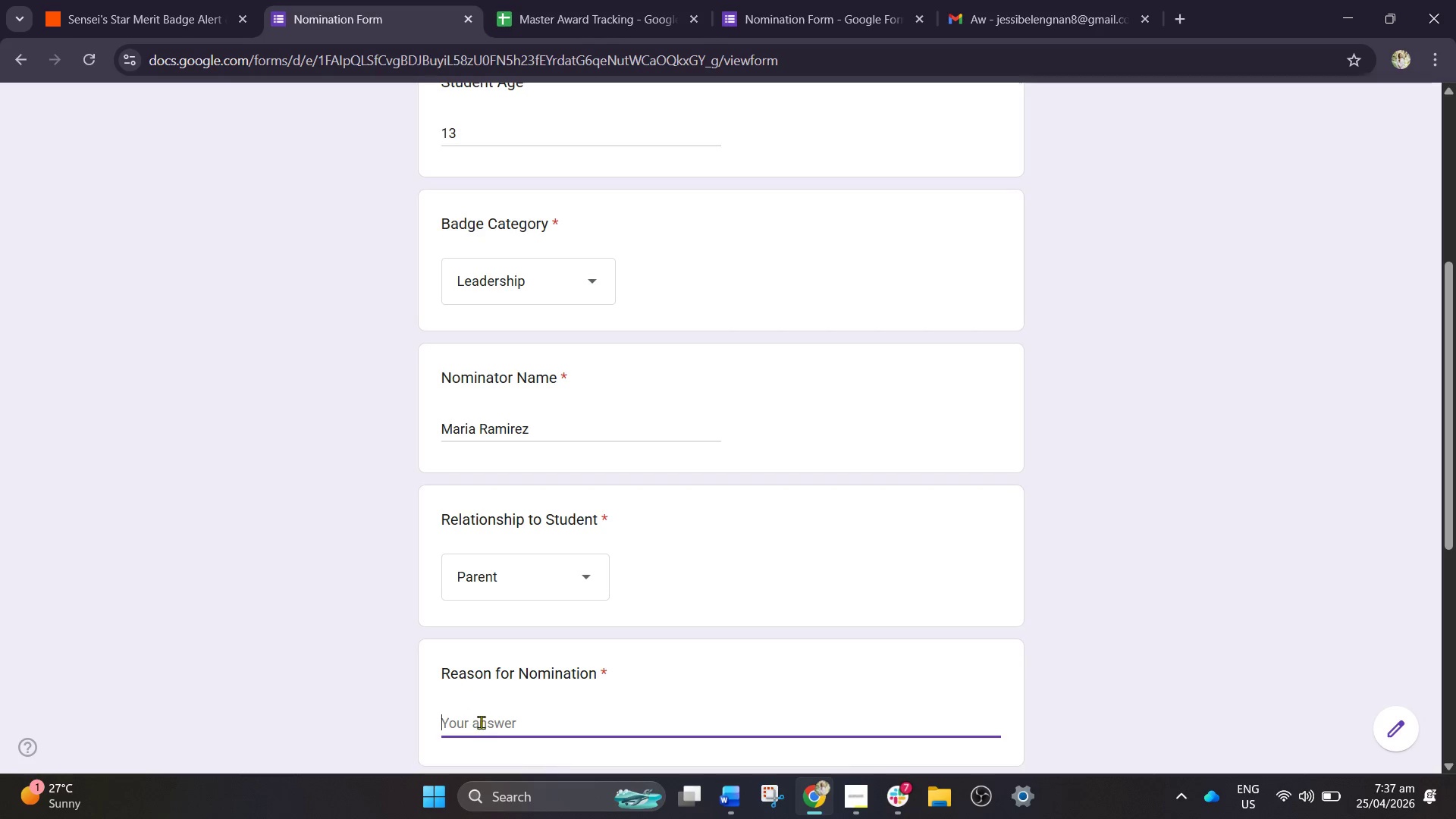 
left_click([481, 722])
 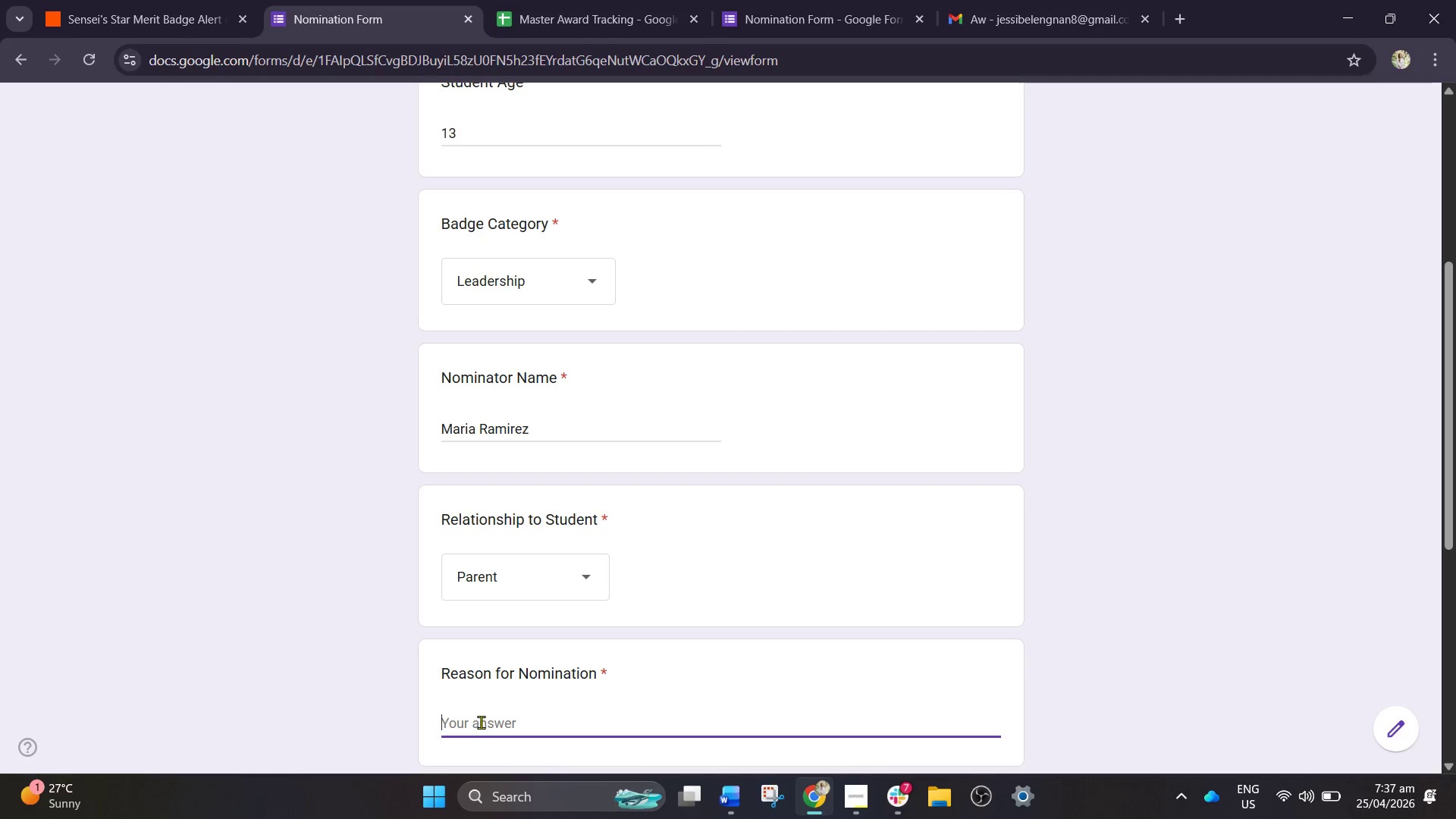 
type(Organizes )
 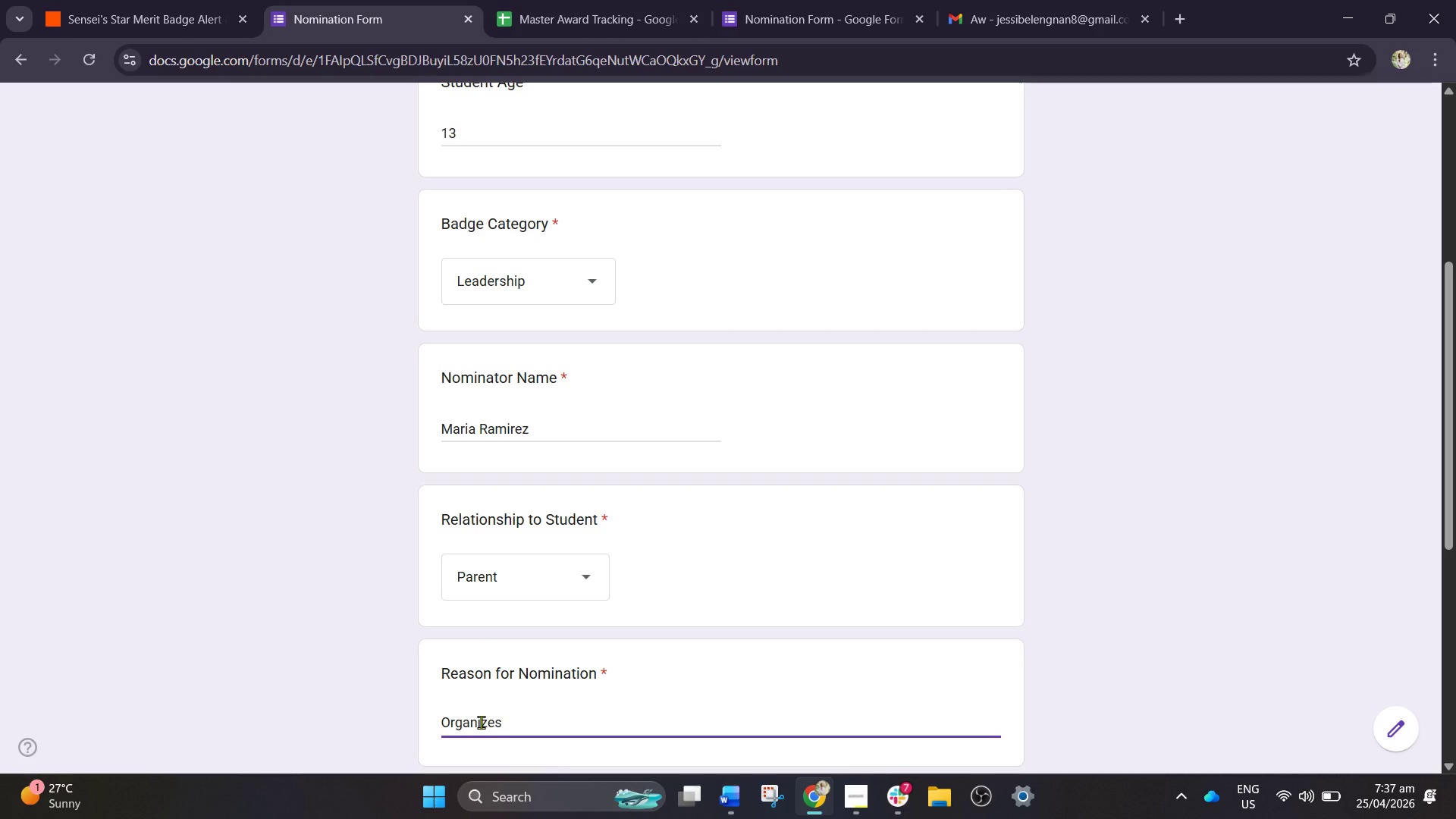 
type(team stretching routines and motivates classmates consiste)
 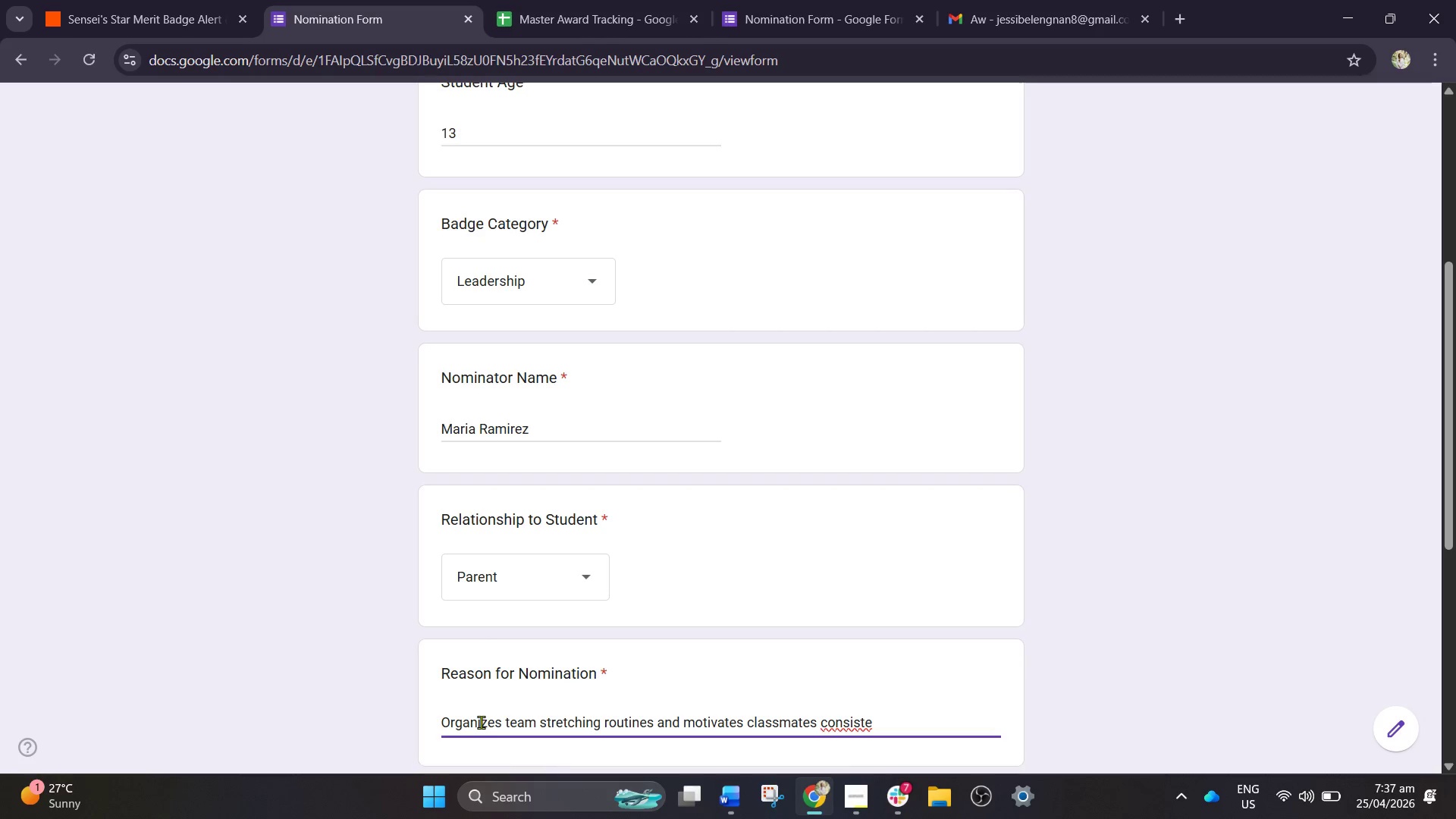 
type(ntly )
key(Backspace)
type(.)
key(Tab)
 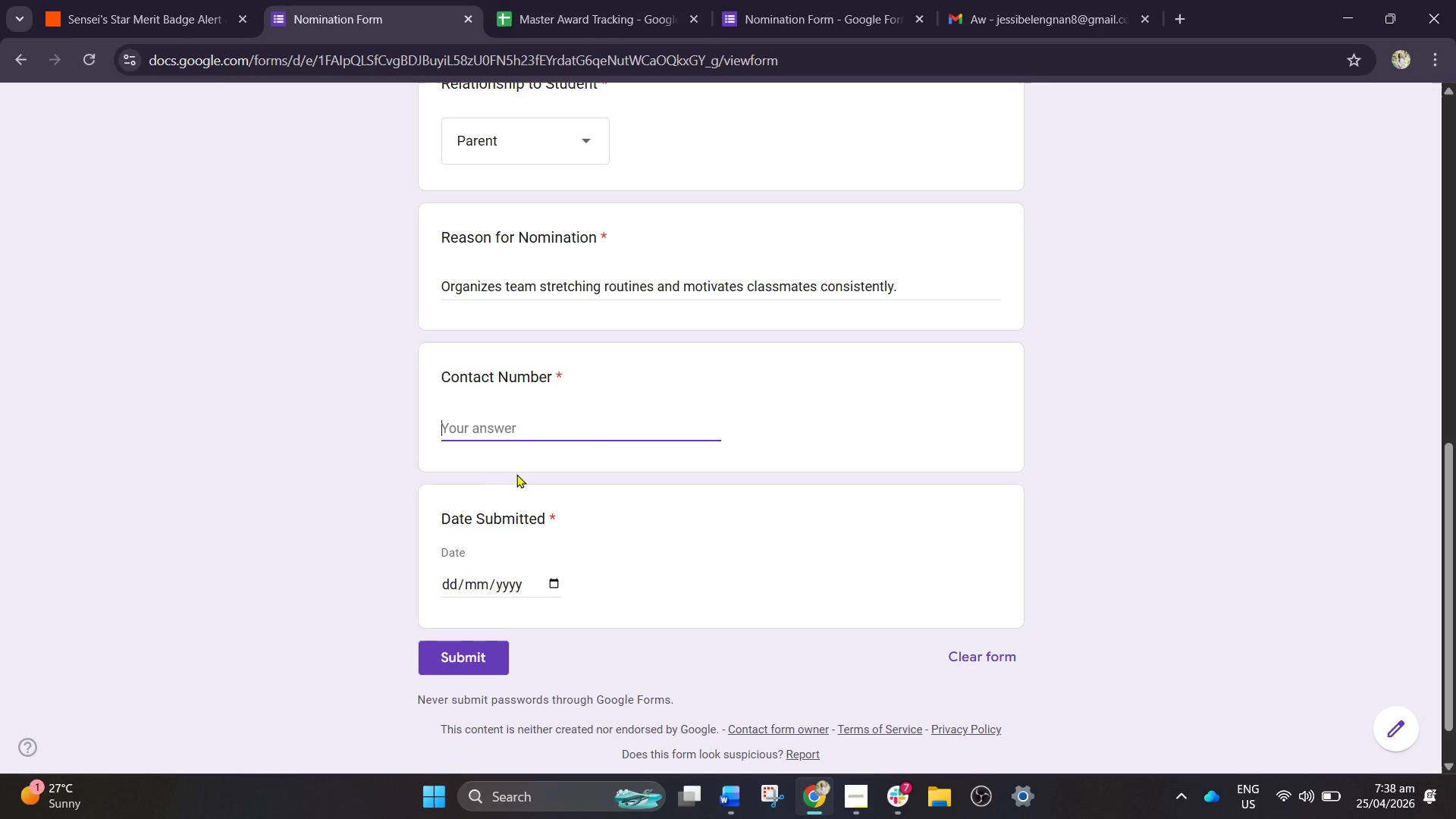 
wait(5.58)
 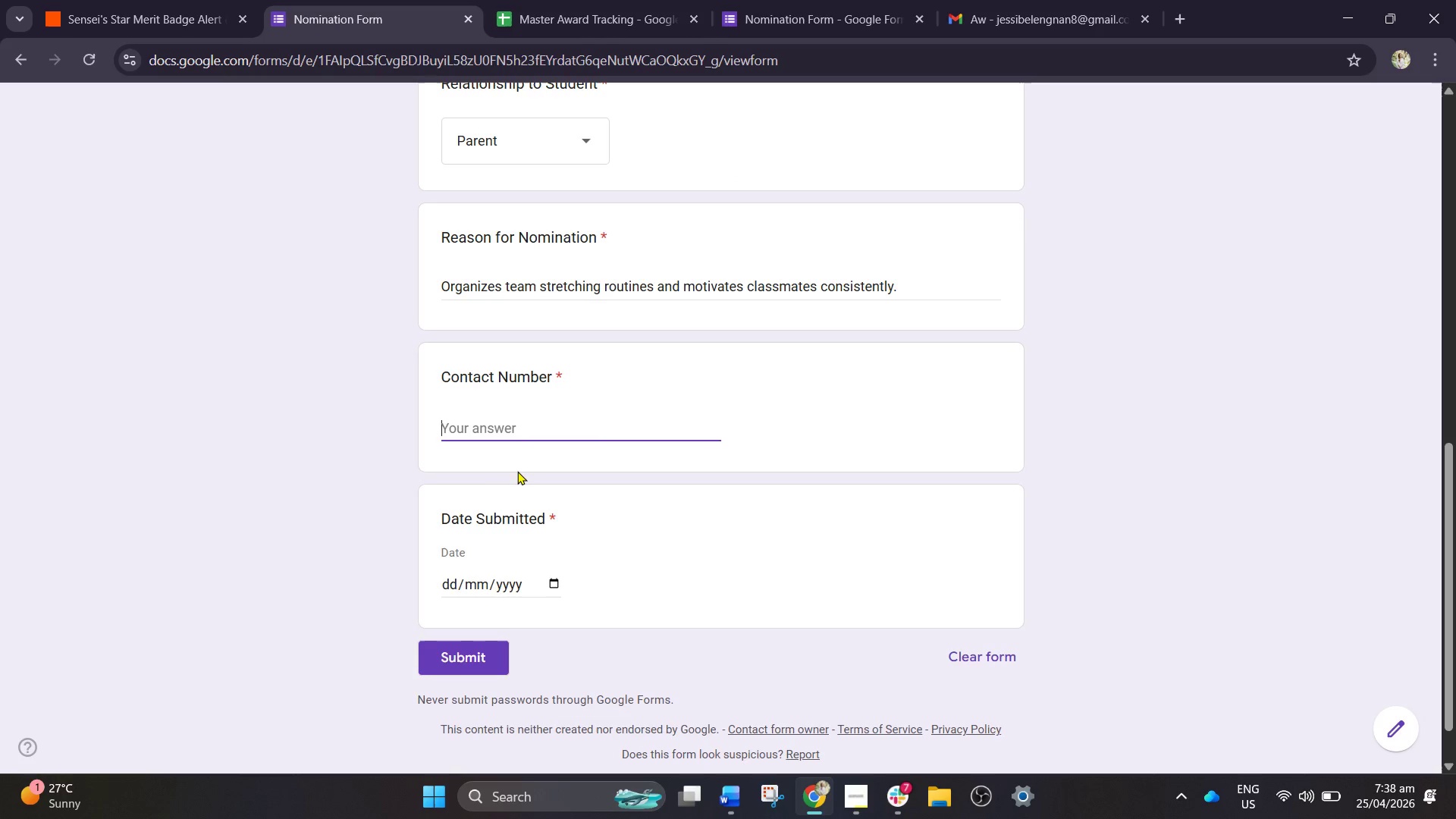 
type(09214567890)
 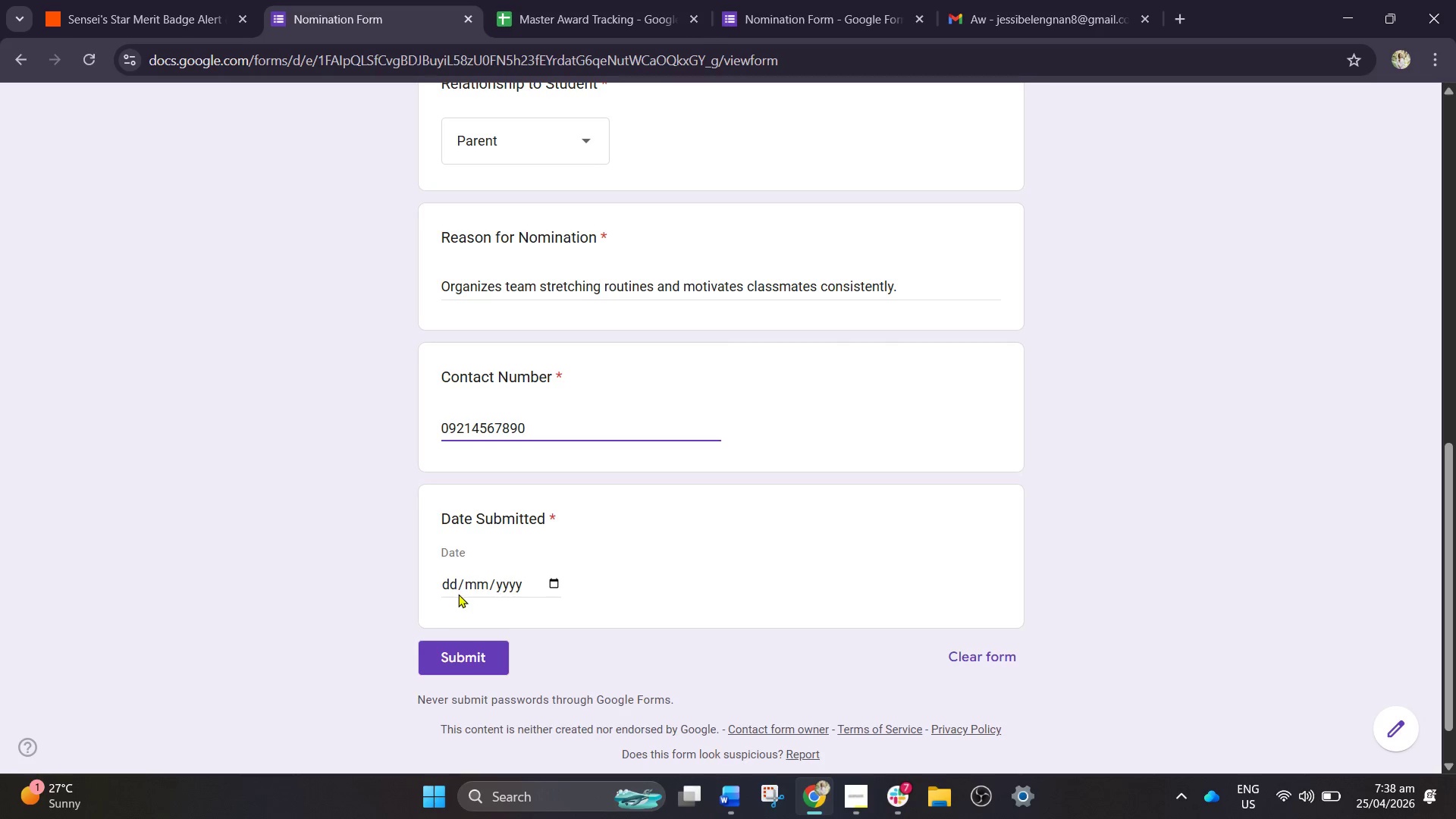 
left_click([455, 576])
 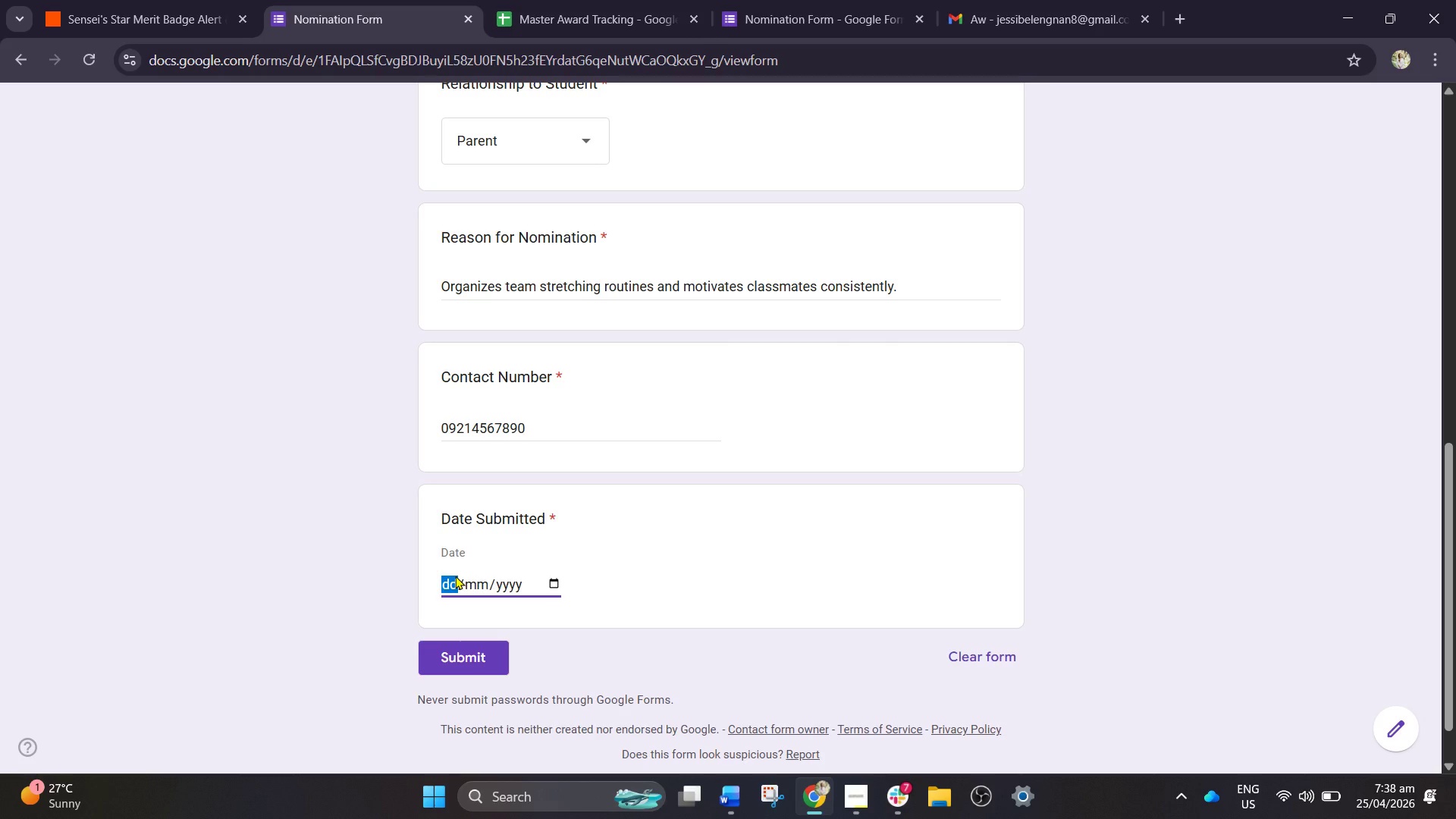 
type(27042026)
 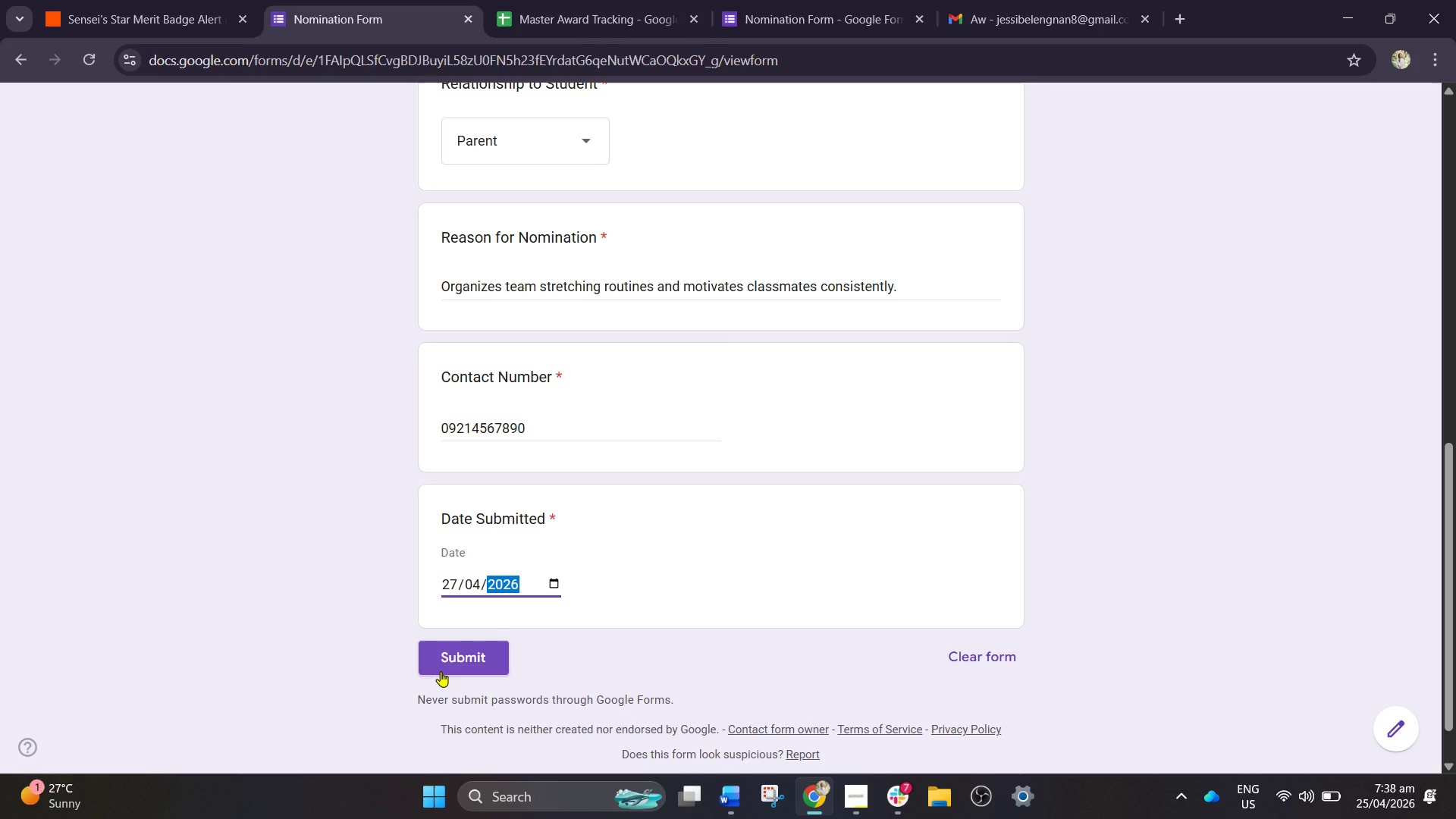 
left_click([441, 671])
 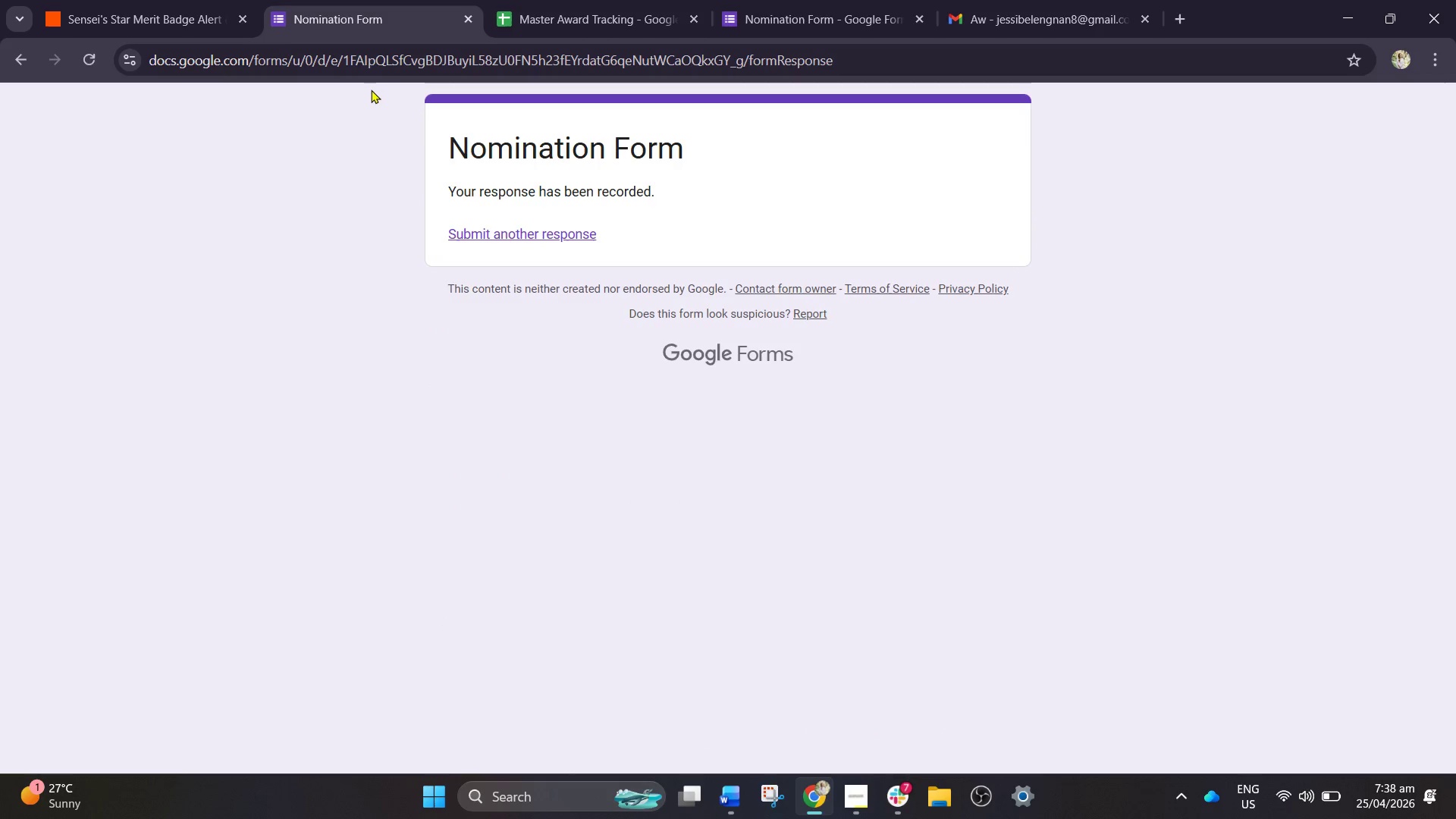 
left_click([155, 0])
 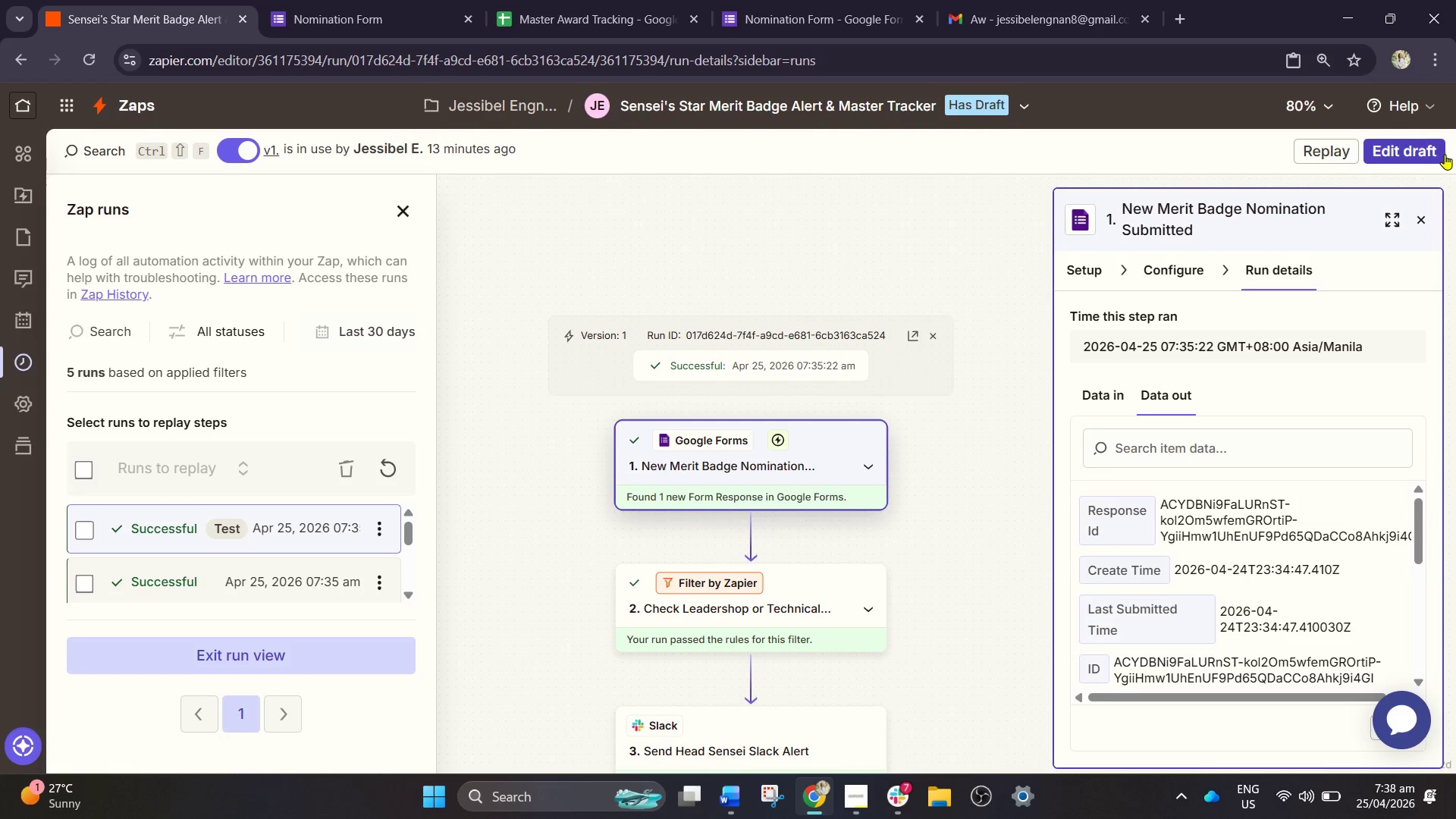 
left_click([1430, 150])
 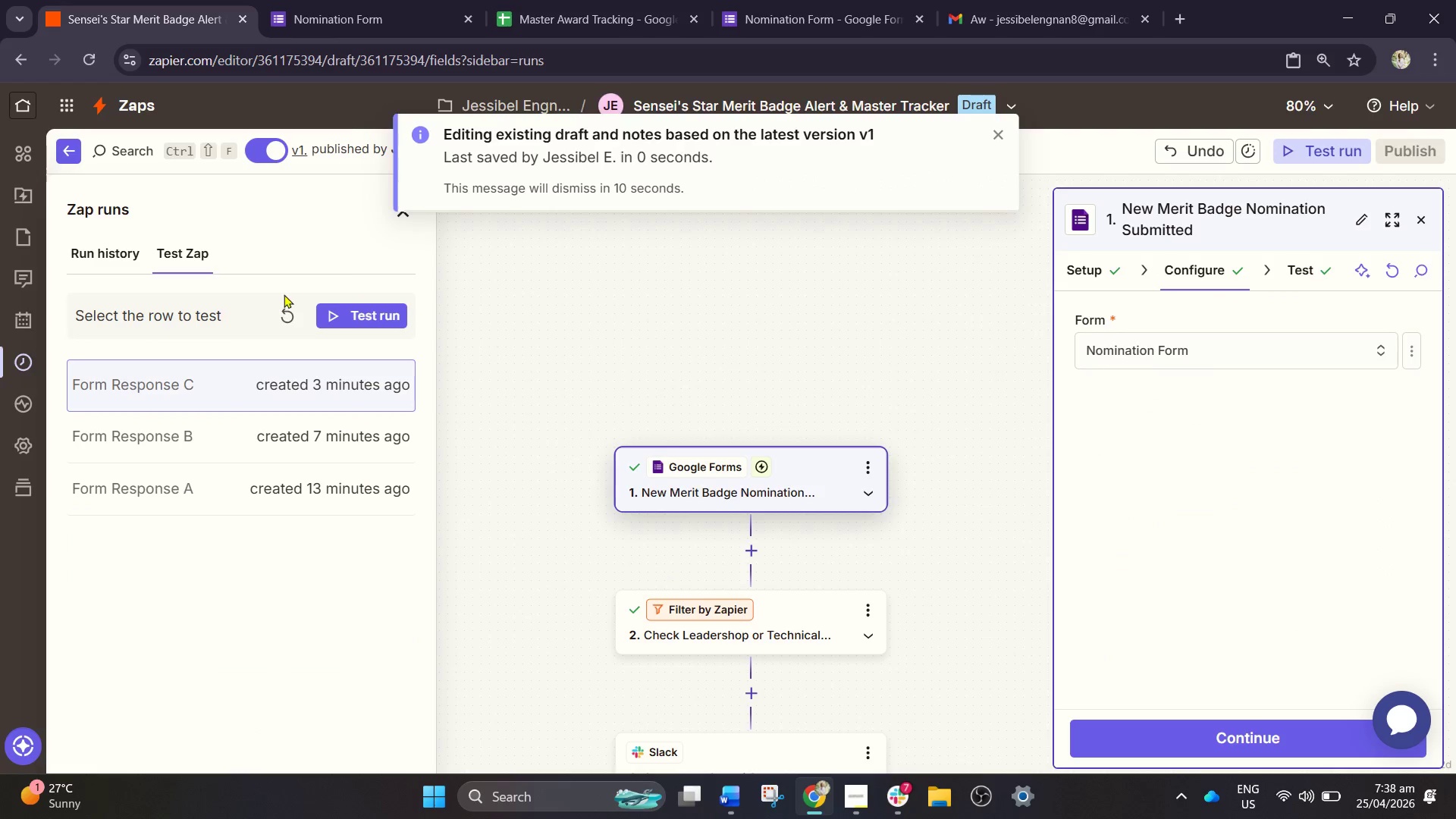 
left_click([287, 315])
 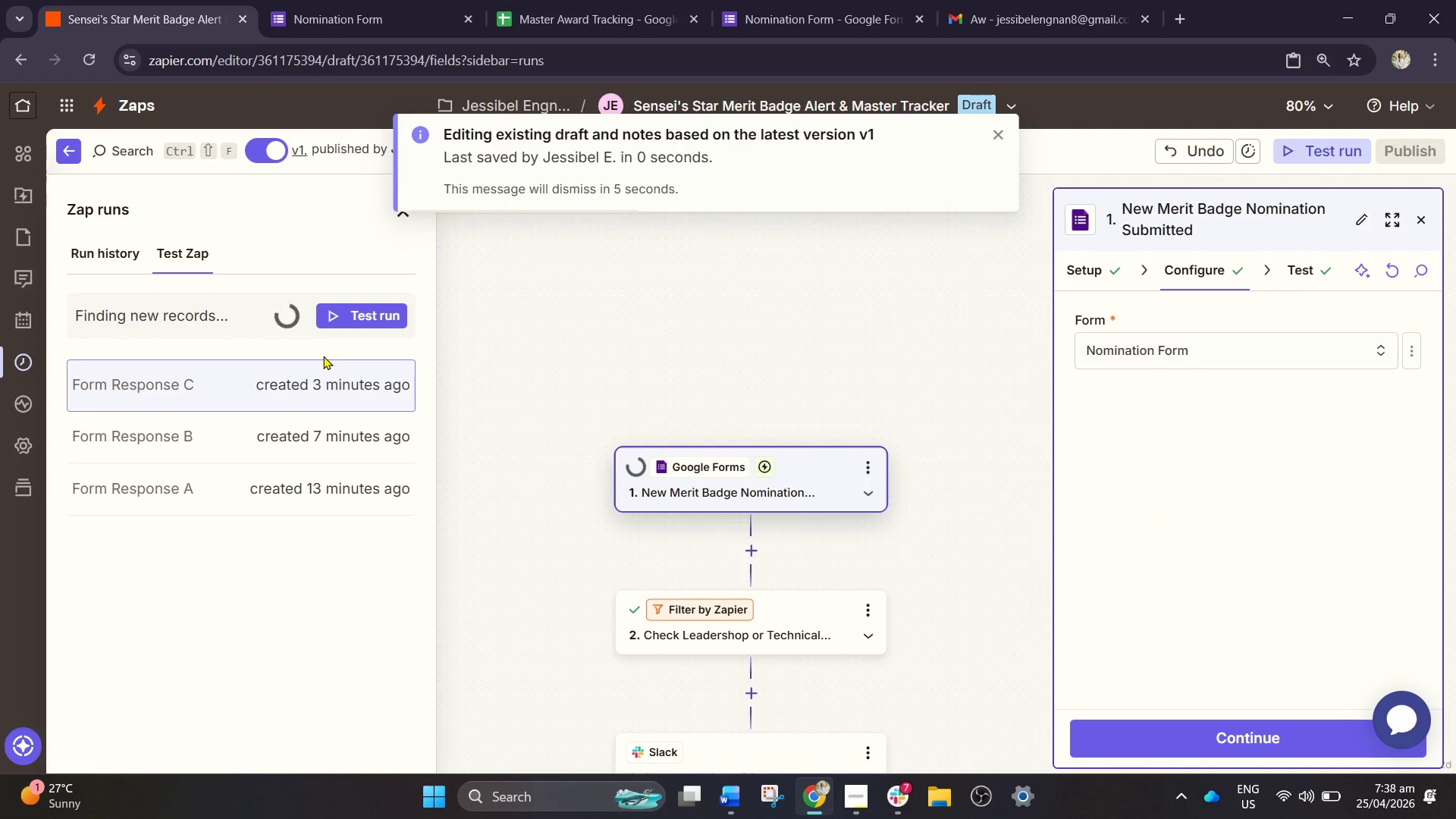 
wait(9.58)
 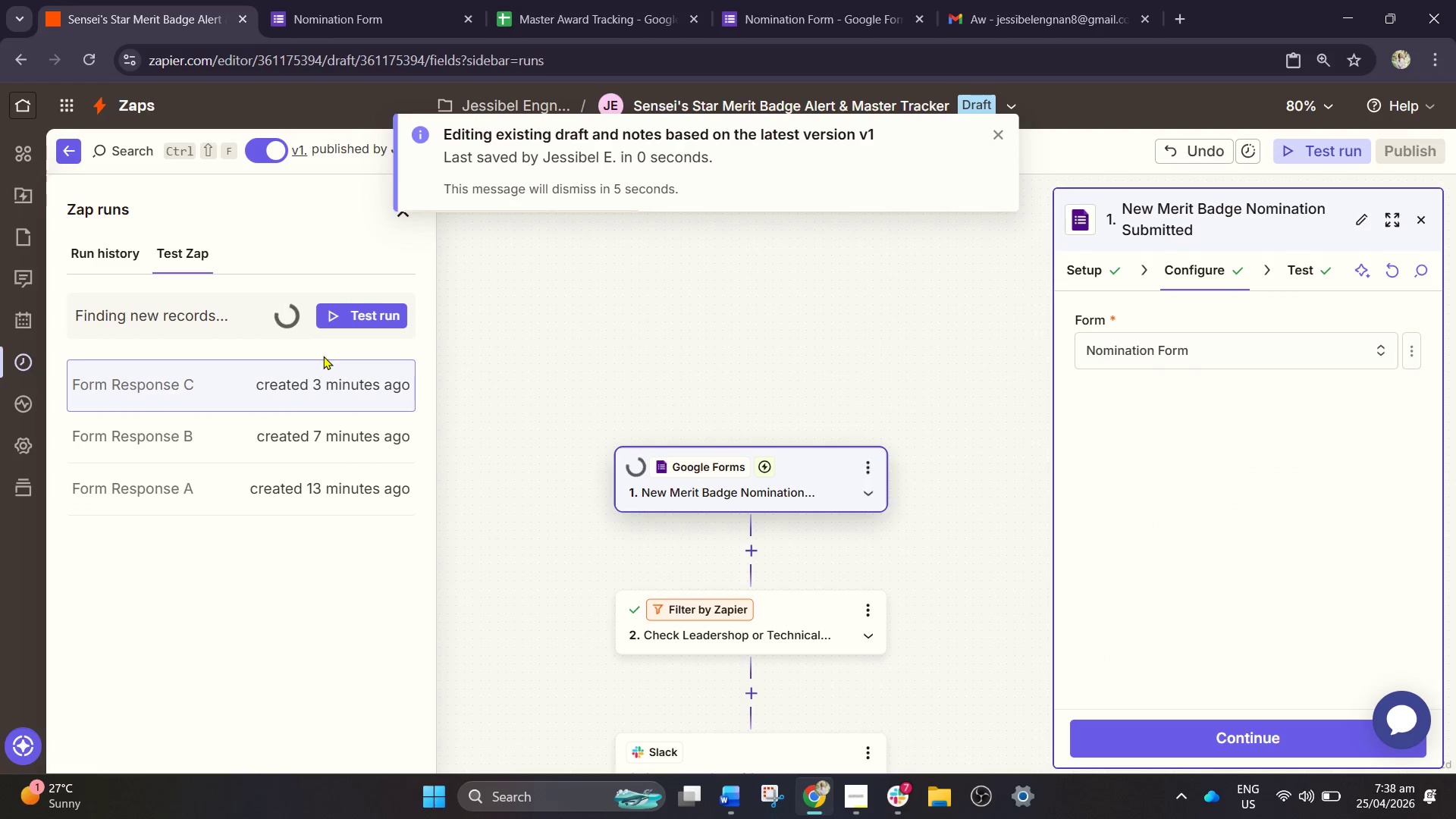 
left_click([334, 376])
 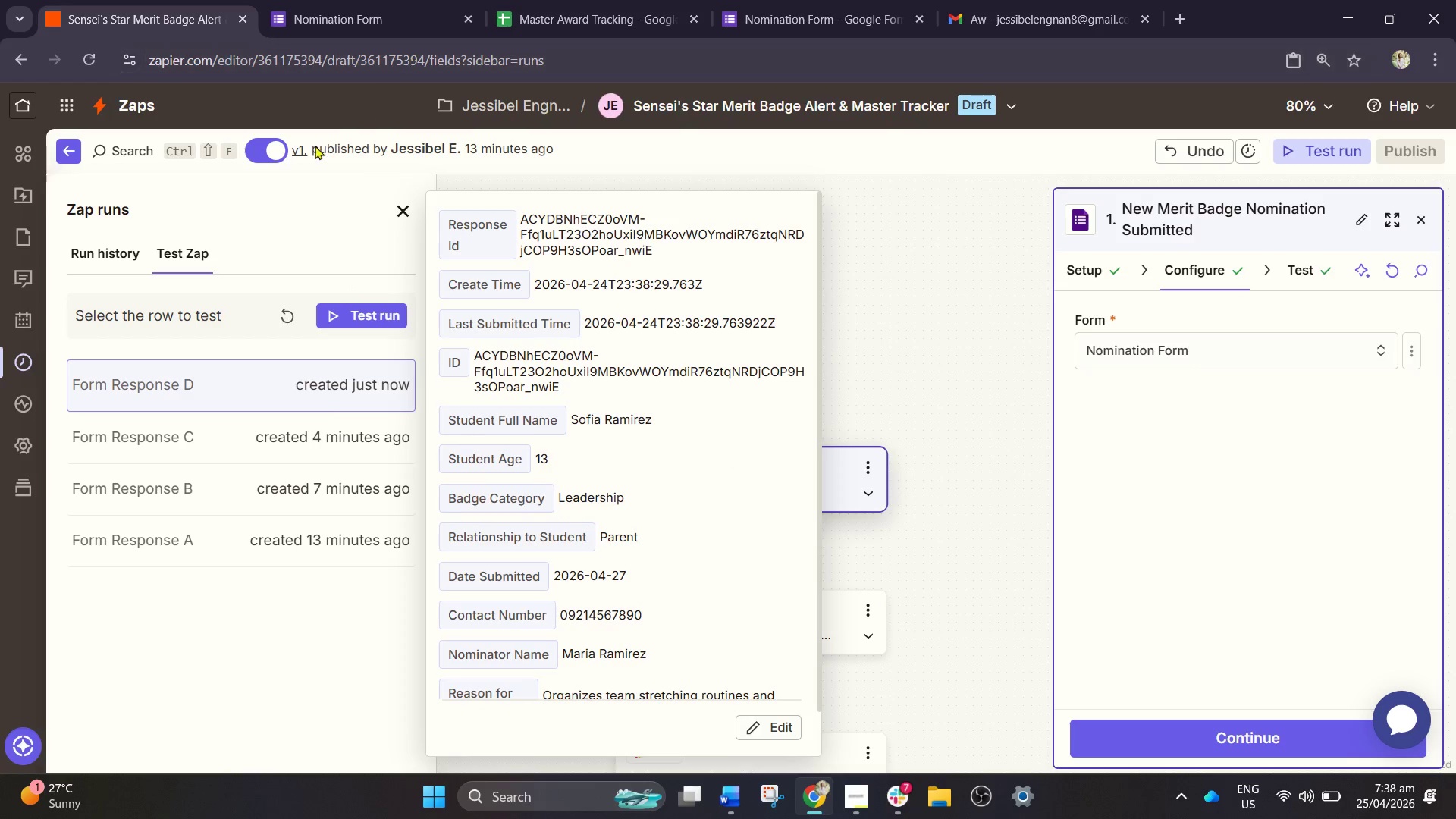 
left_click([328, 306])
 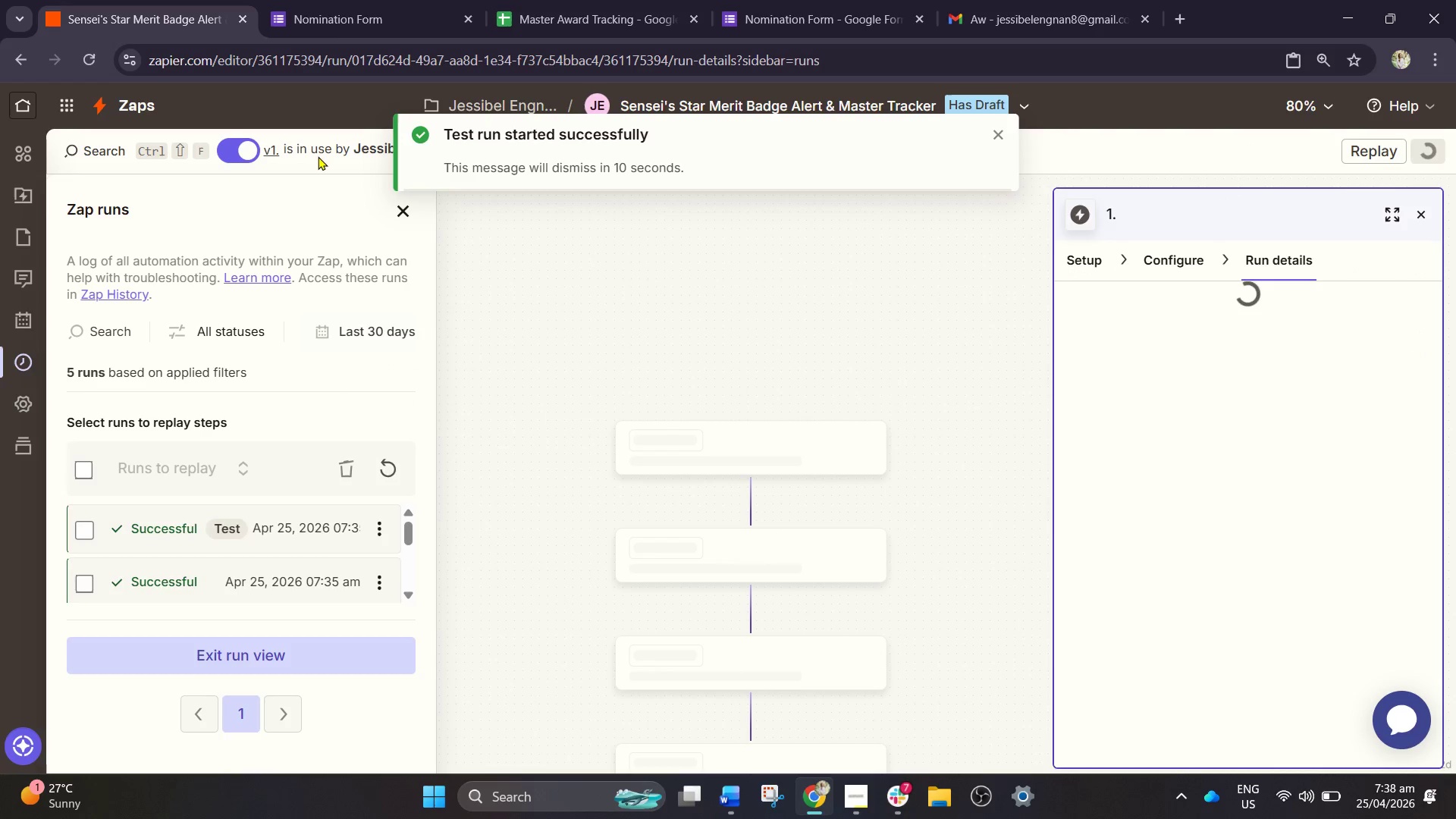 
left_click([318, 156])
 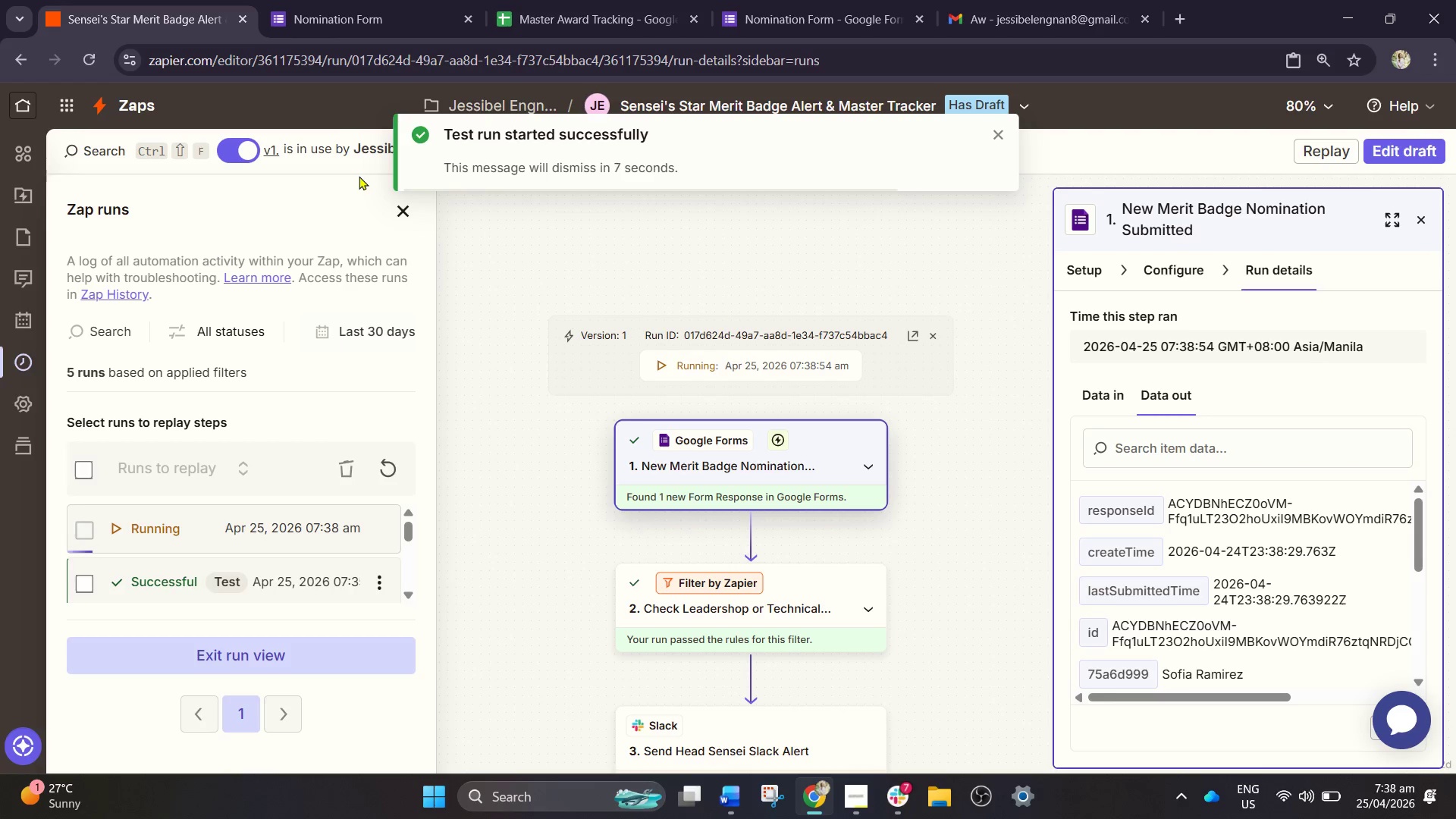 
mouse_move([344, 24])
 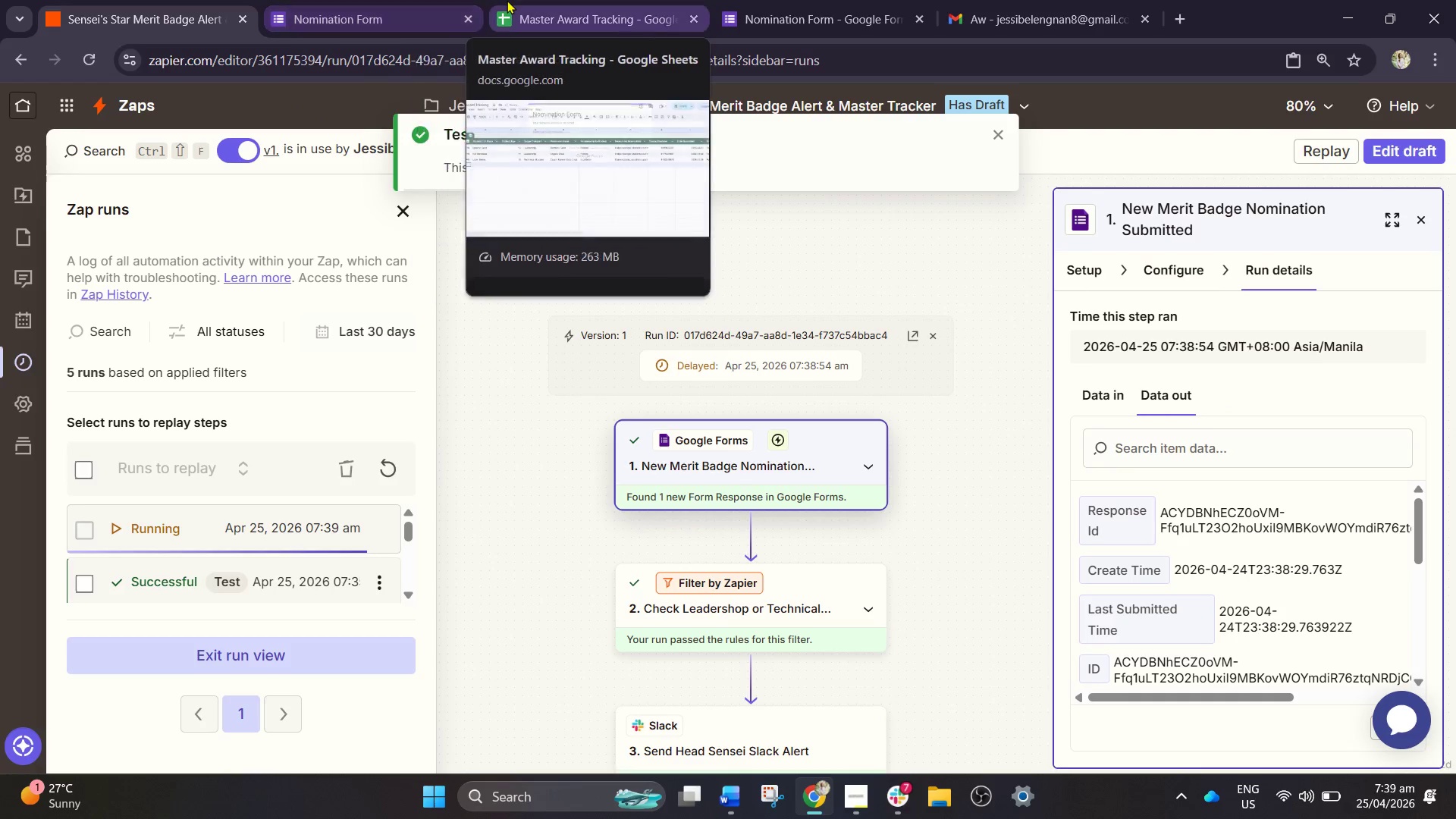 
left_click([507, 0])
 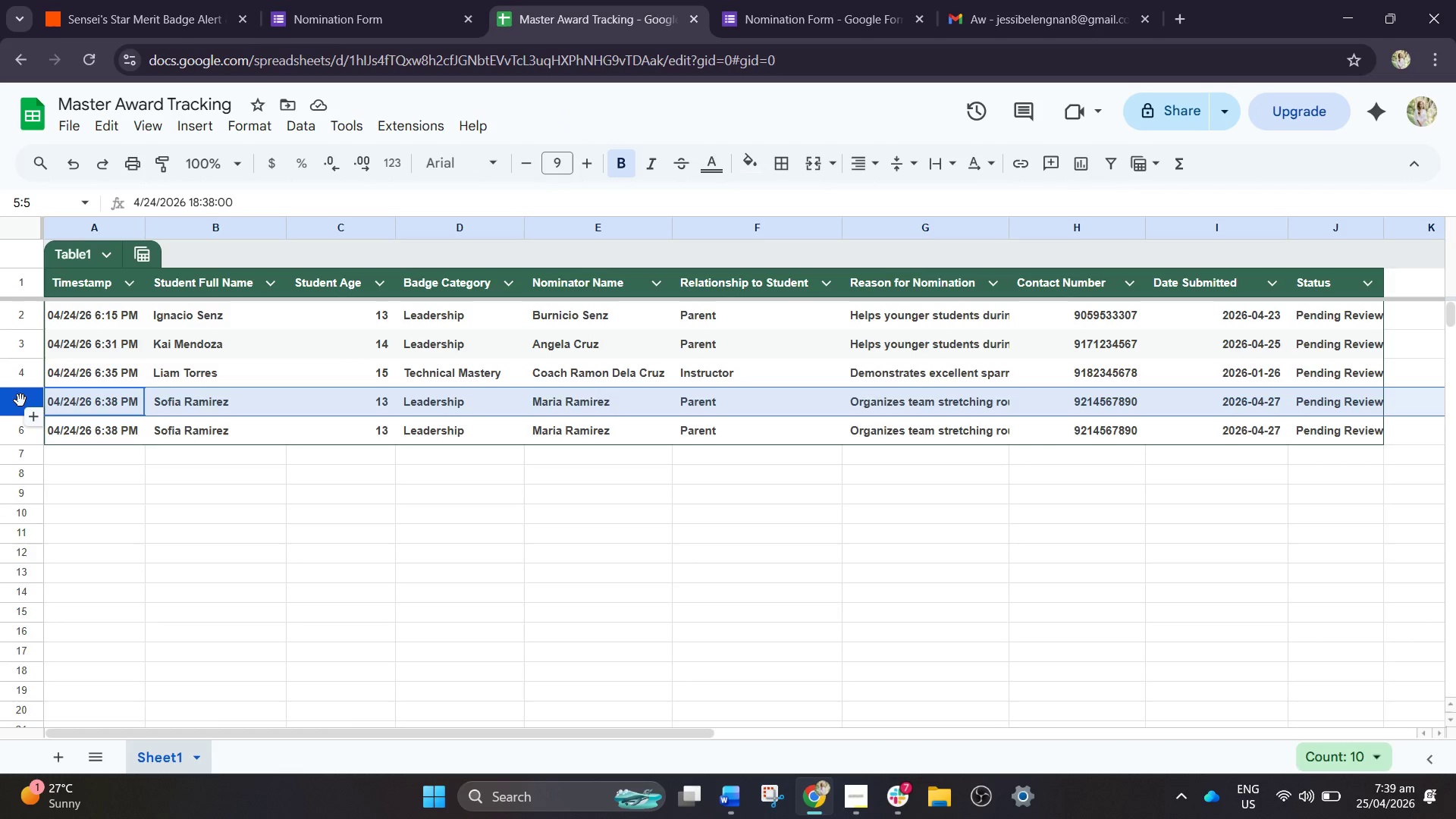 
left_click([20, 400])
 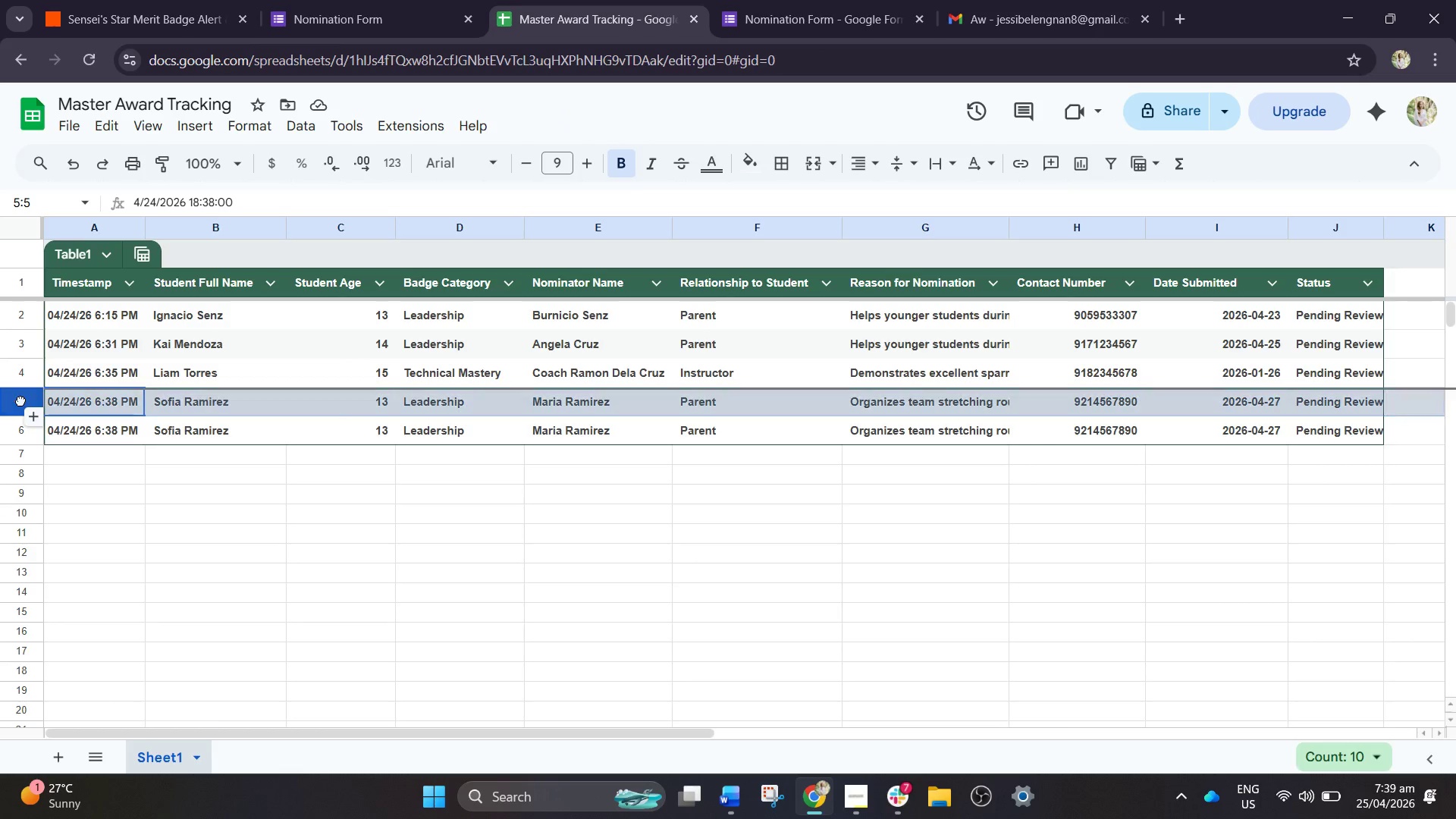 
left_click([20, 400])
 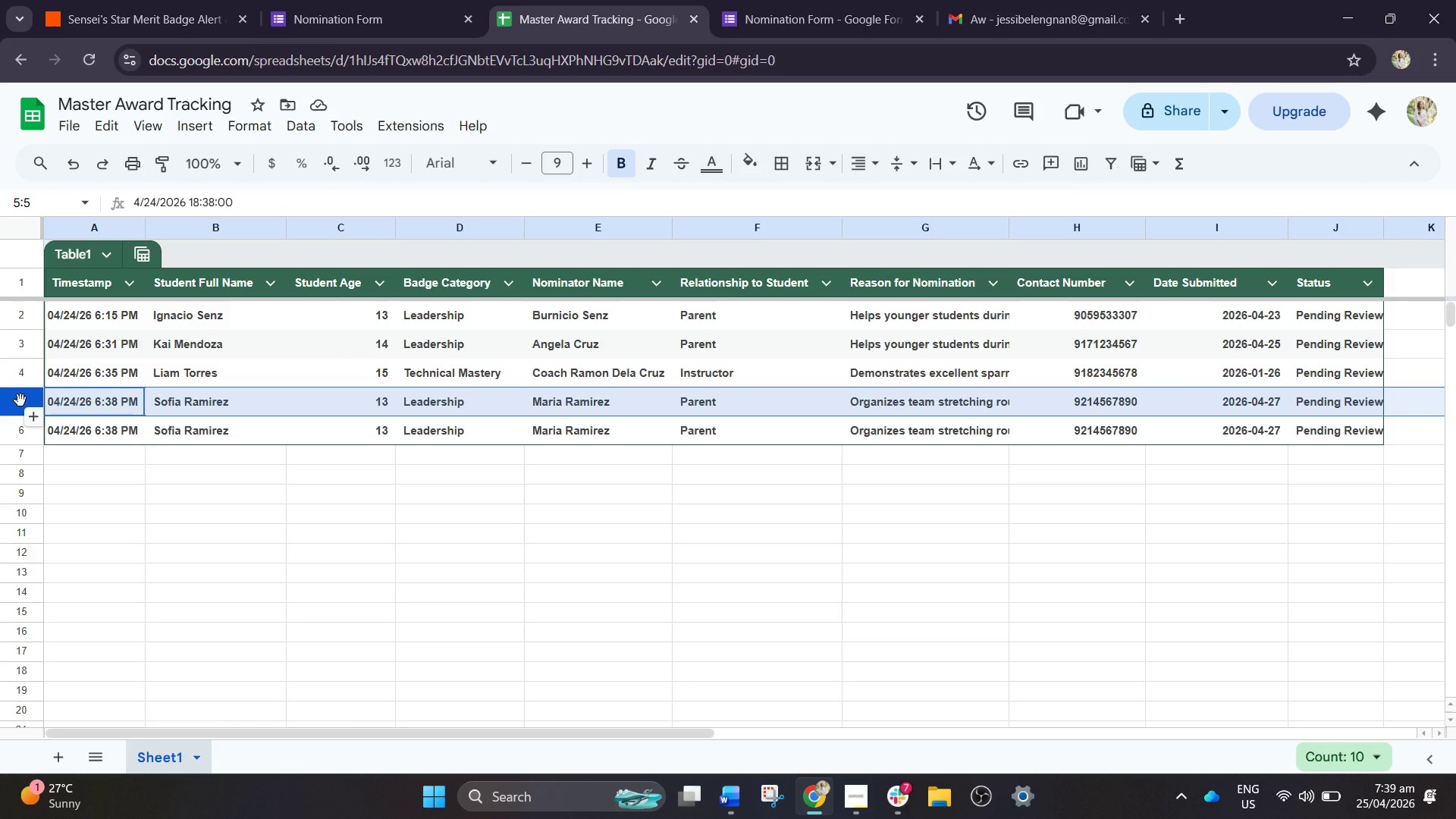 
right_click([20, 400])
 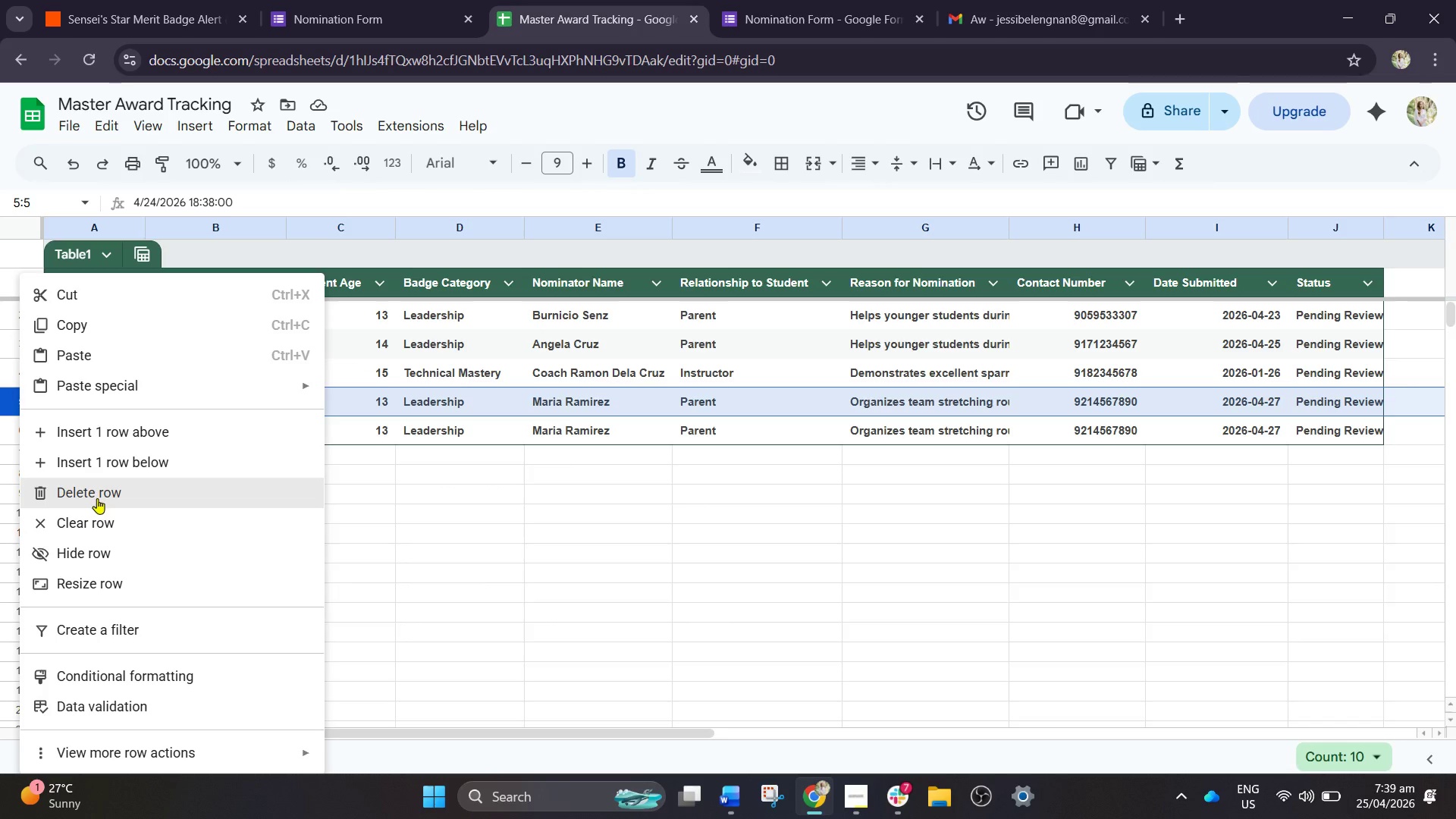 
left_click([97, 498])
 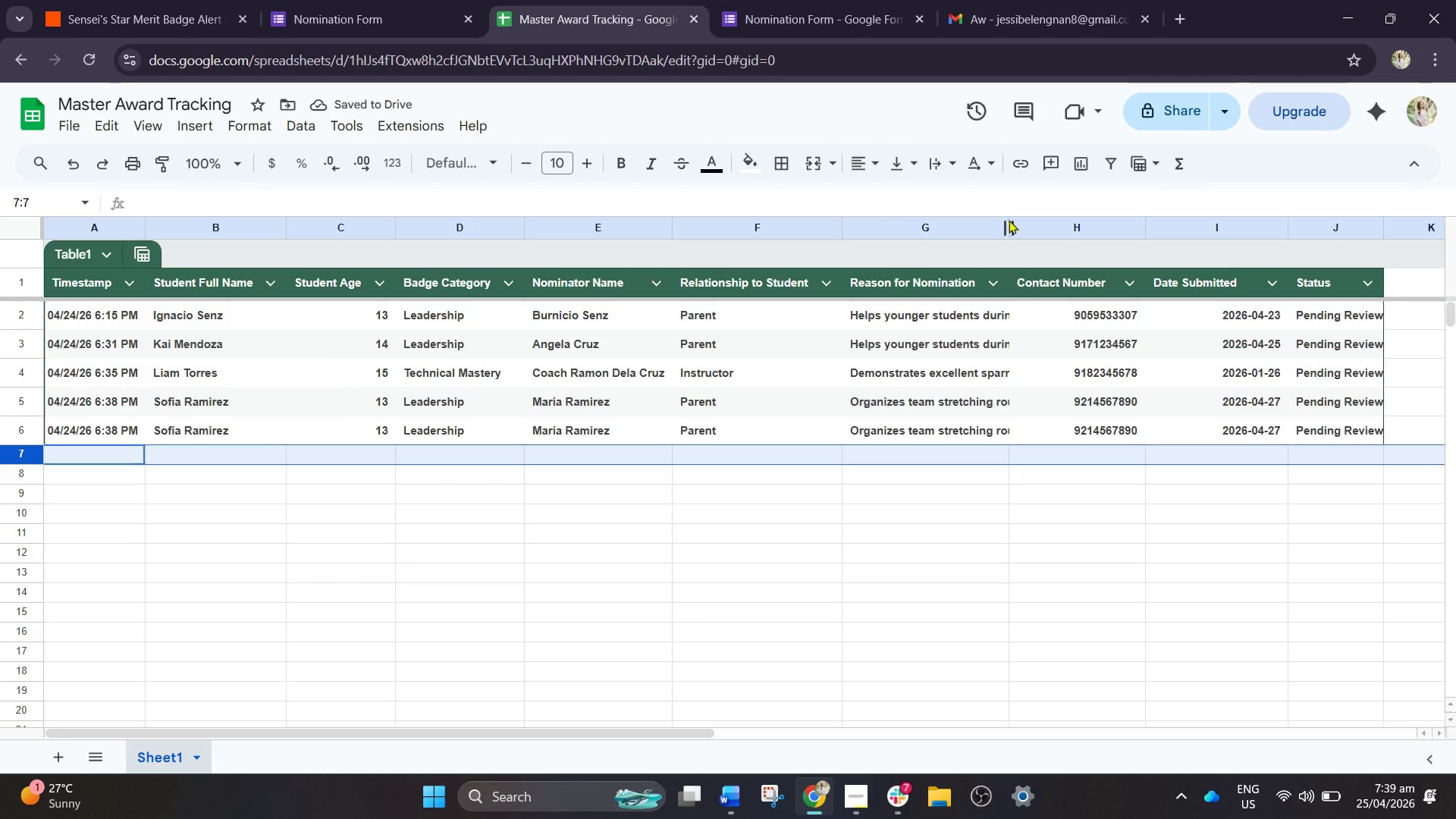 
wait(5.88)
 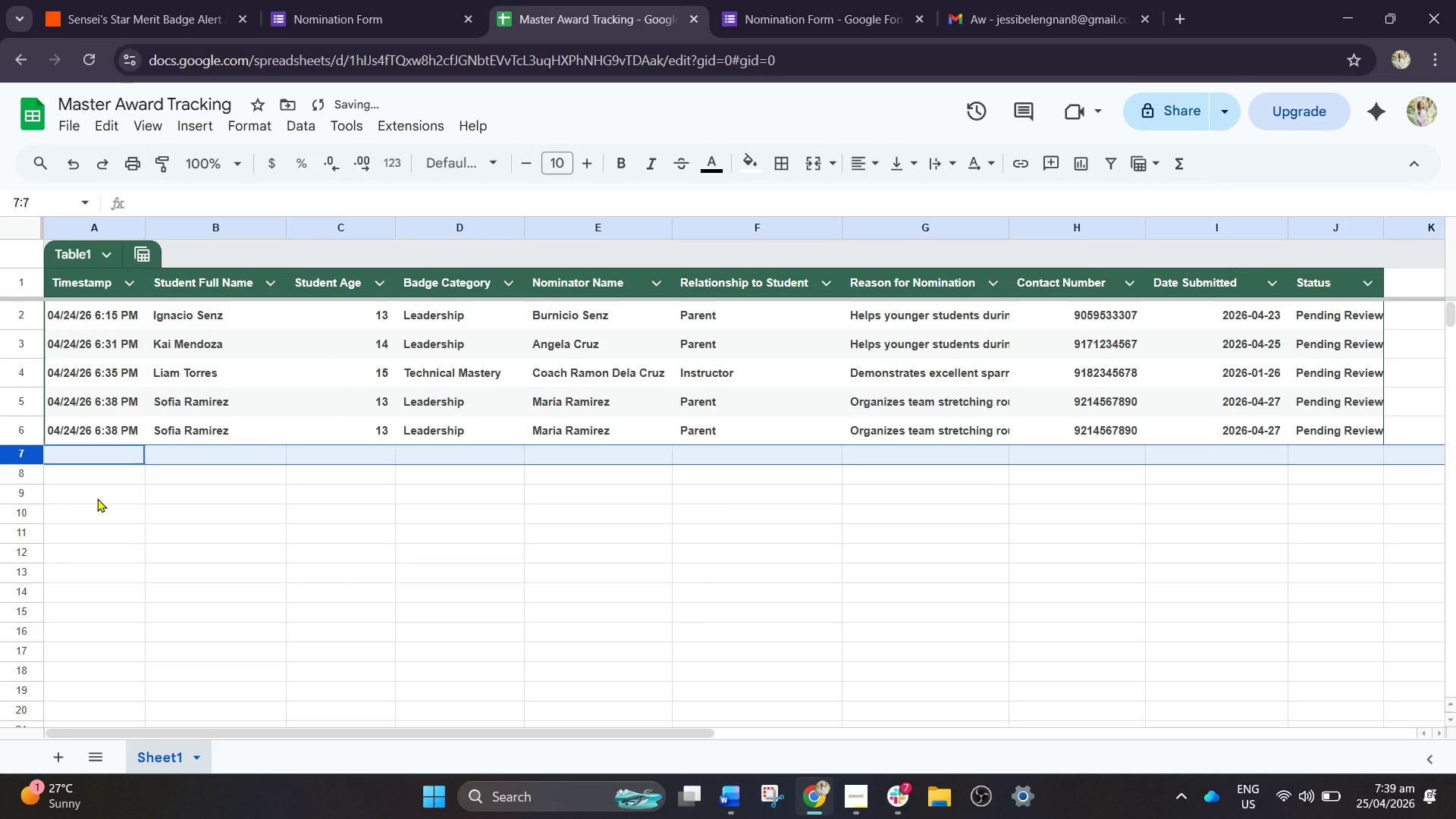 
left_click_drag(start_coordinate=[1008, 225], to_coordinate=[1094, 225])
 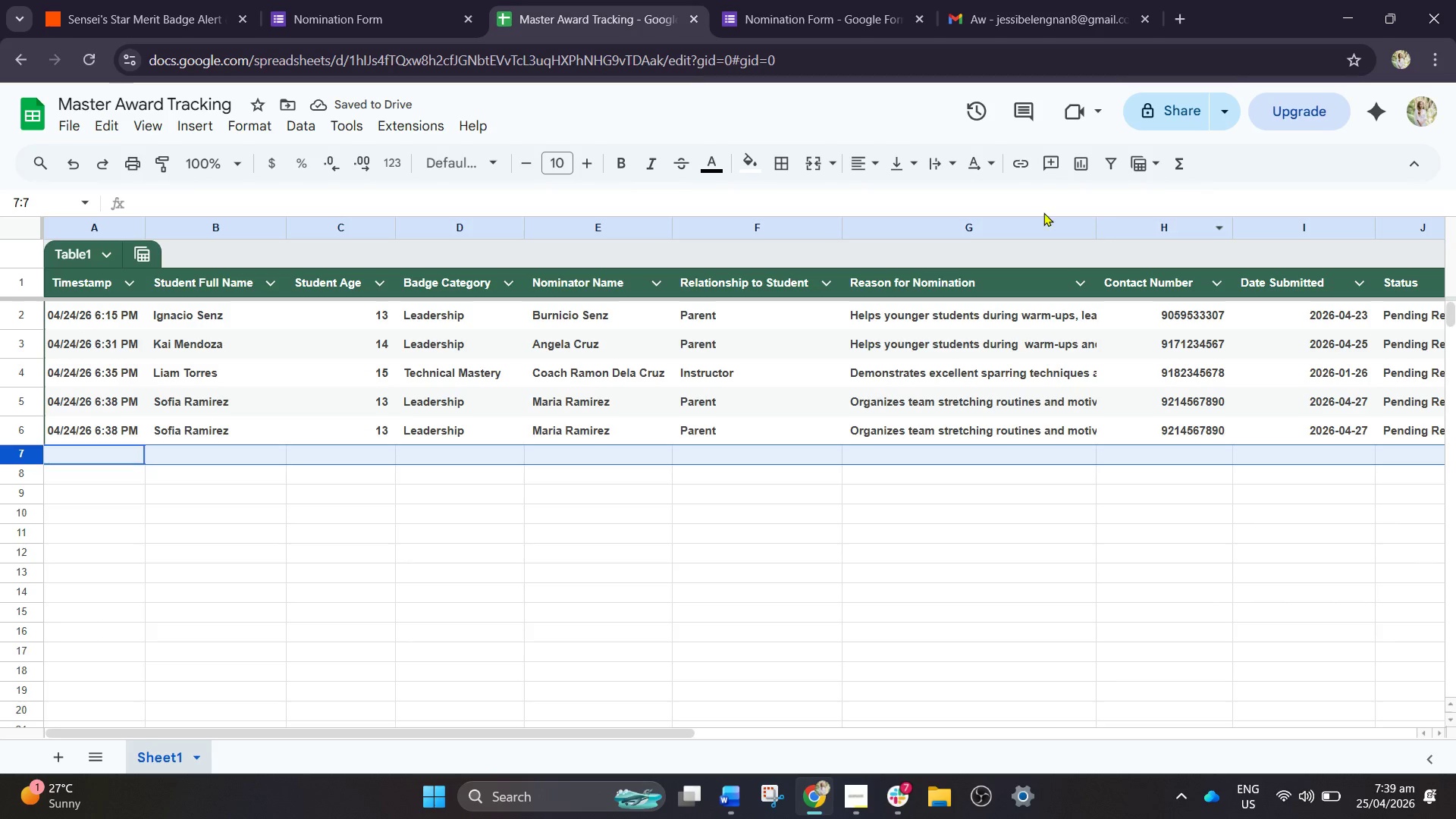 
wait(5.34)
 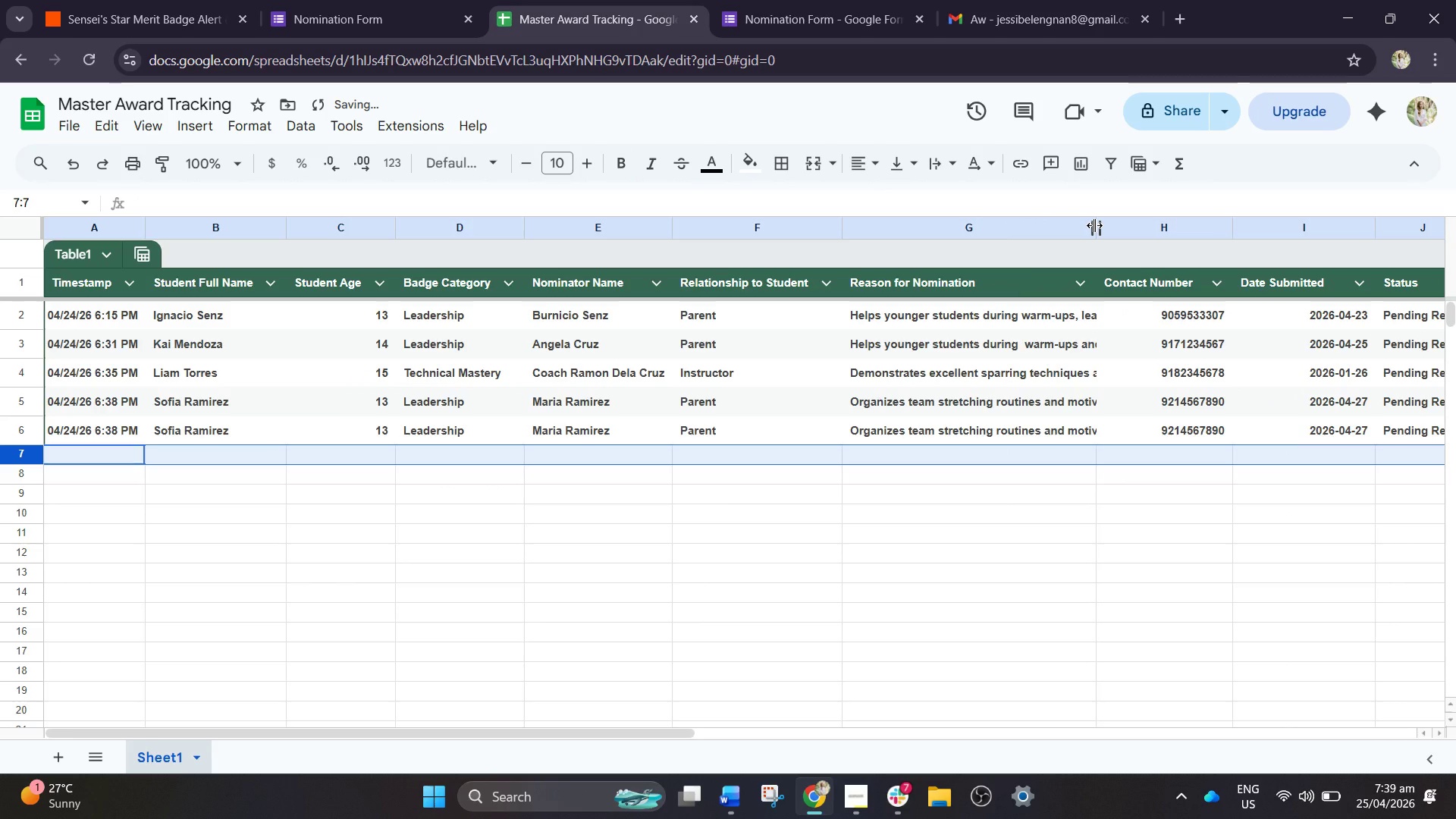 
left_click([242, 172])
 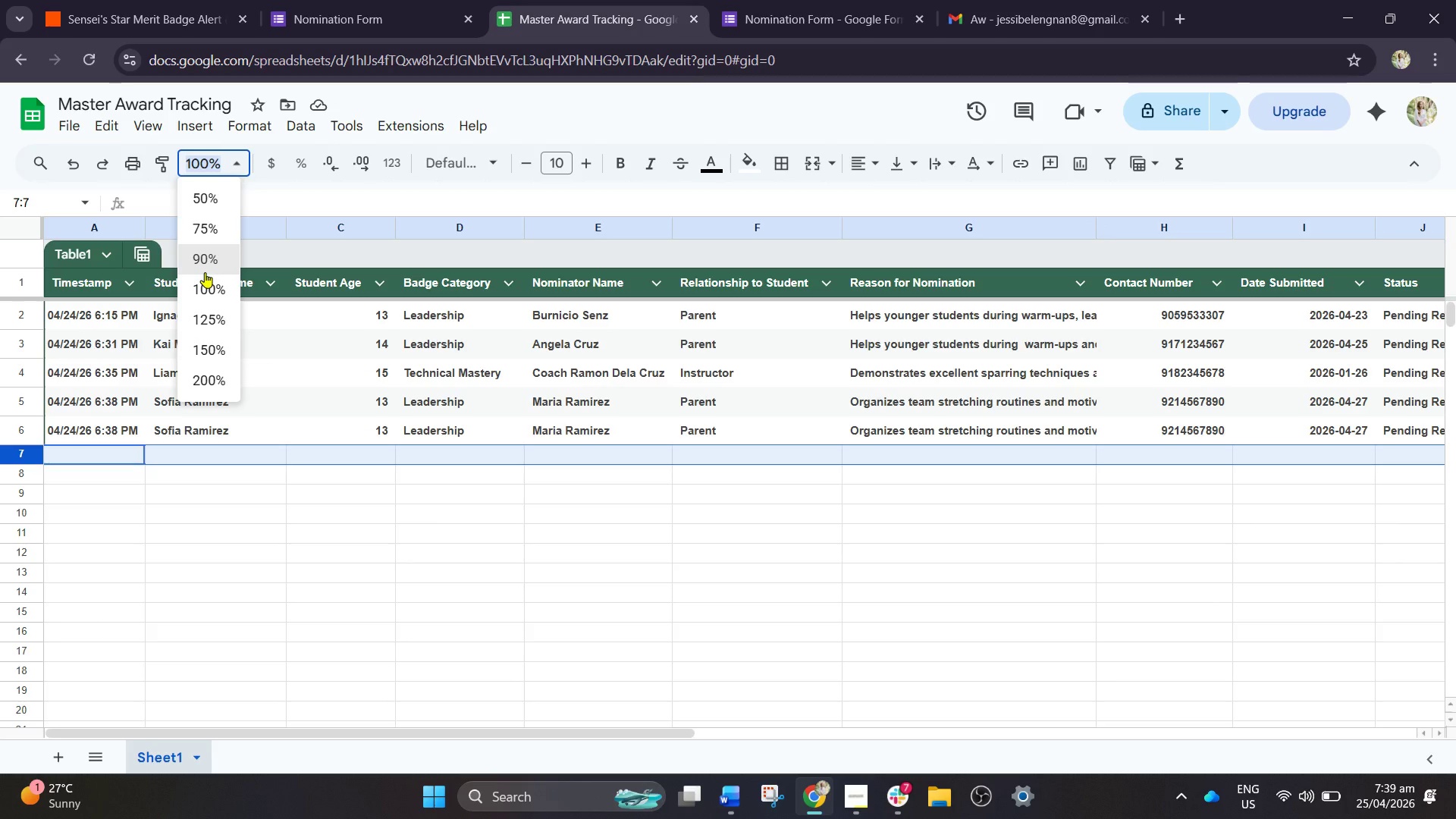 
left_click([205, 272])
 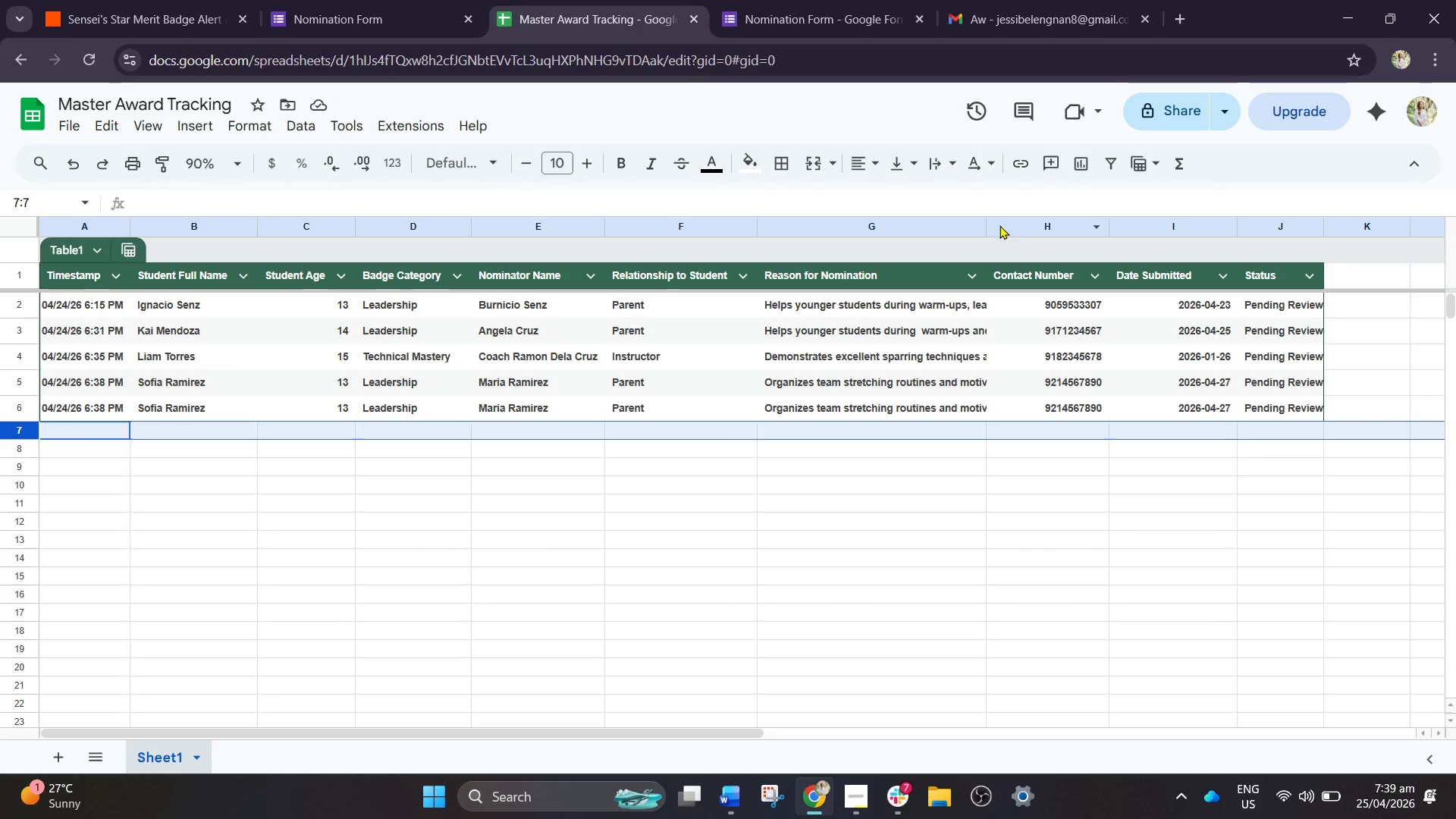 
left_click_drag(start_coordinate=[985, 228], to_coordinate=[1053, 226])
 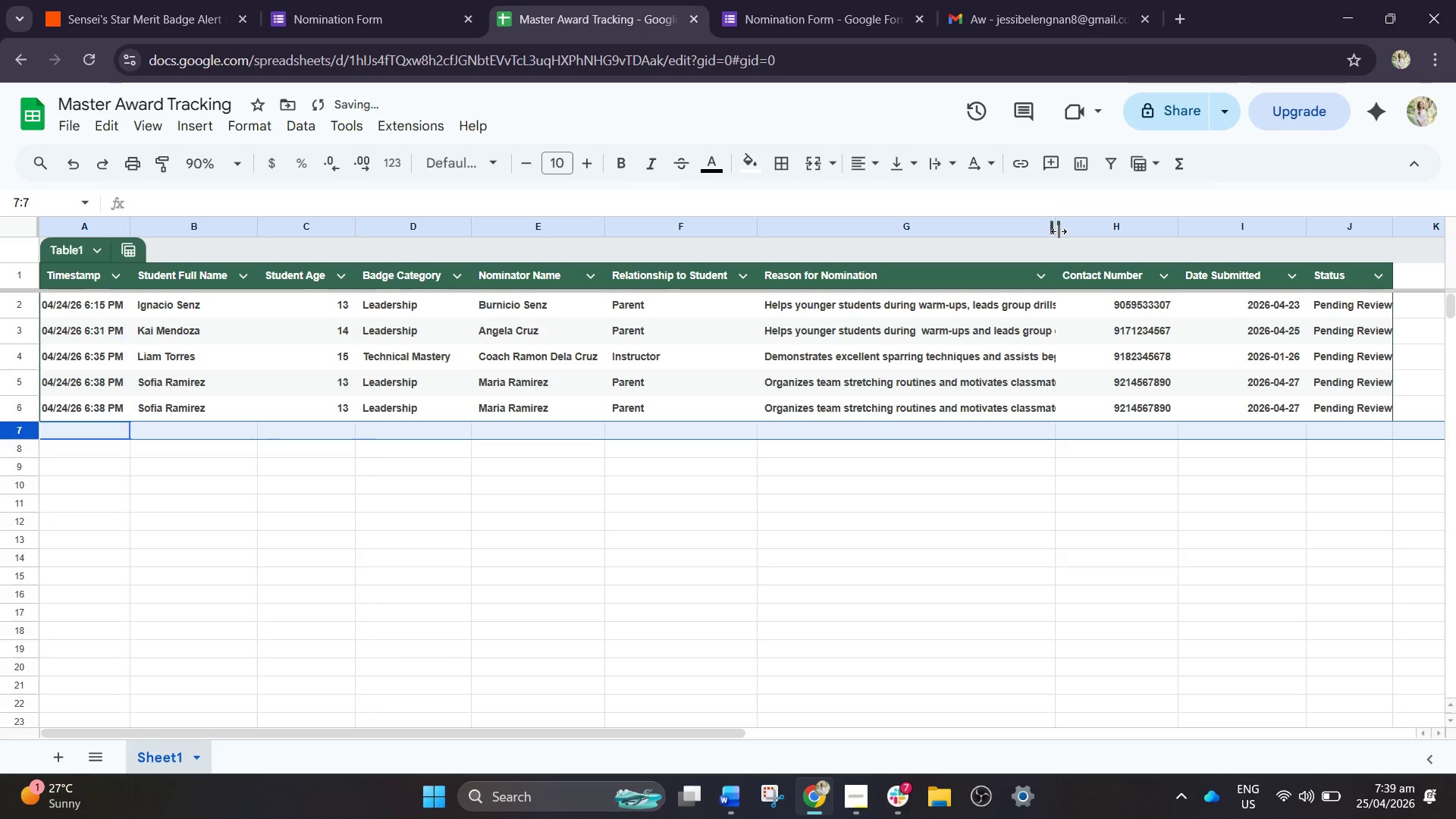 
left_click_drag(start_coordinate=[1054, 223], to_coordinate=[1098, 223])
 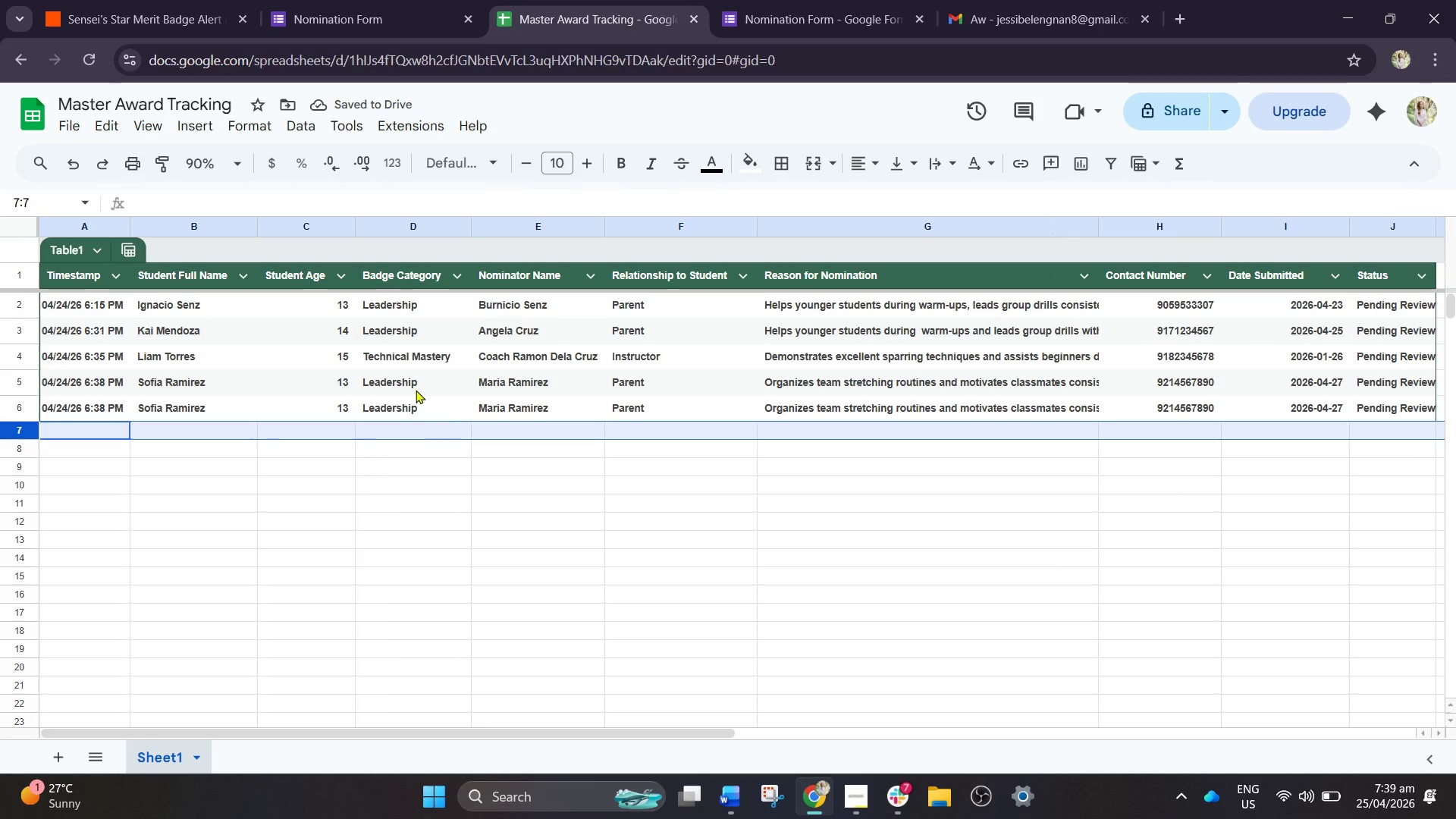 
wait(5.38)
 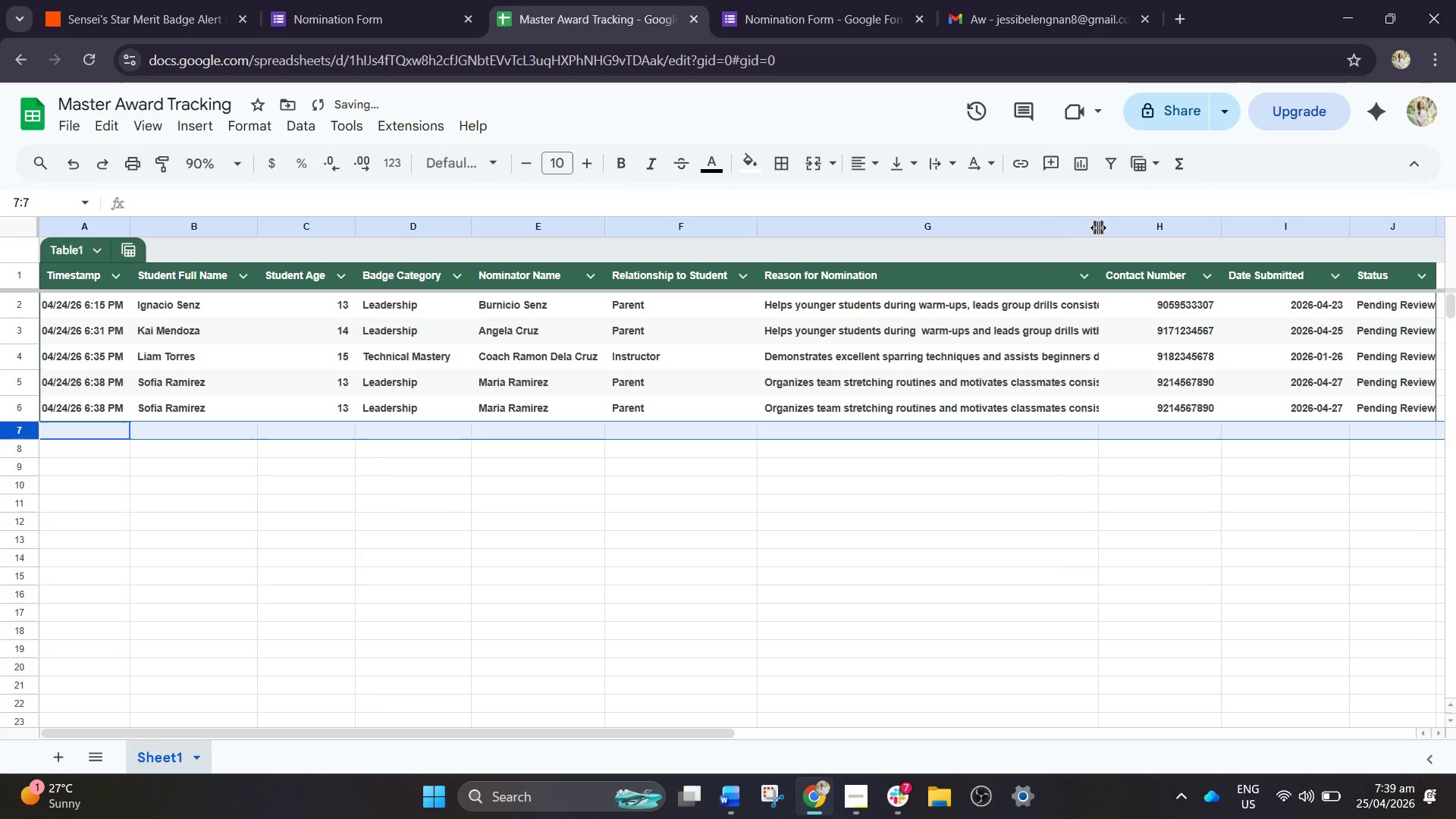 
left_click([240, 167])
 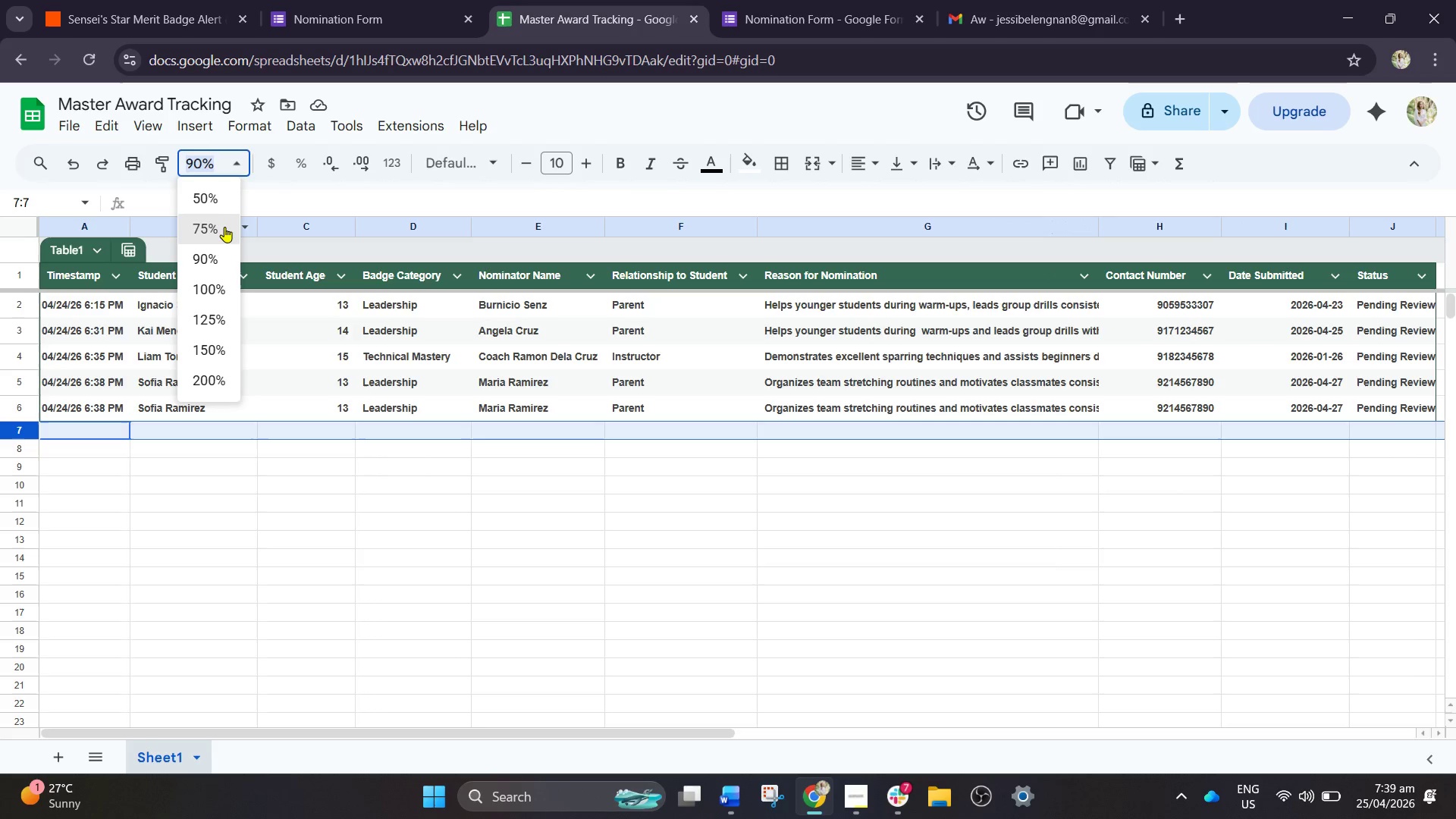 
left_click([224, 228])
 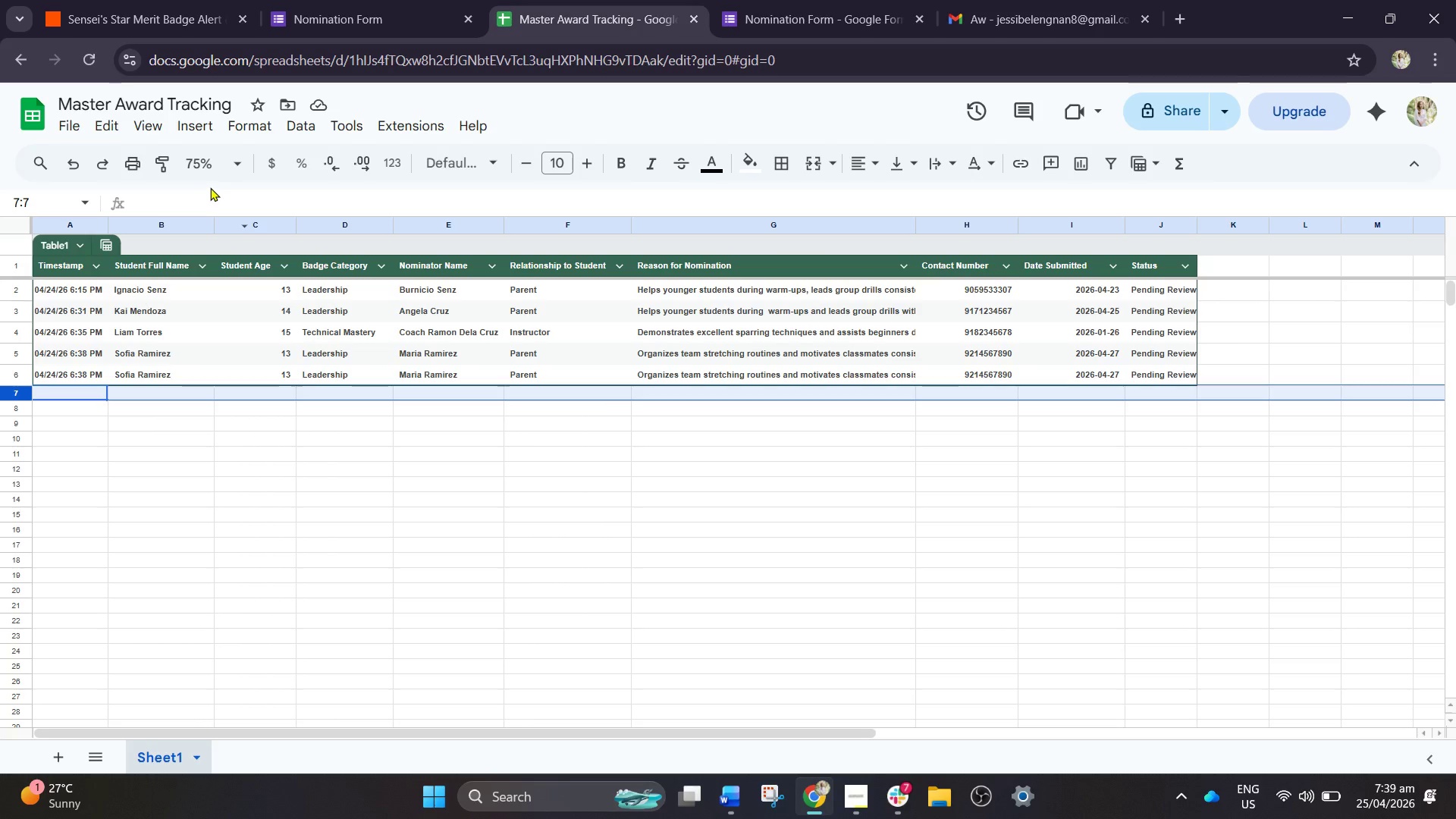 
left_click([216, 170])
 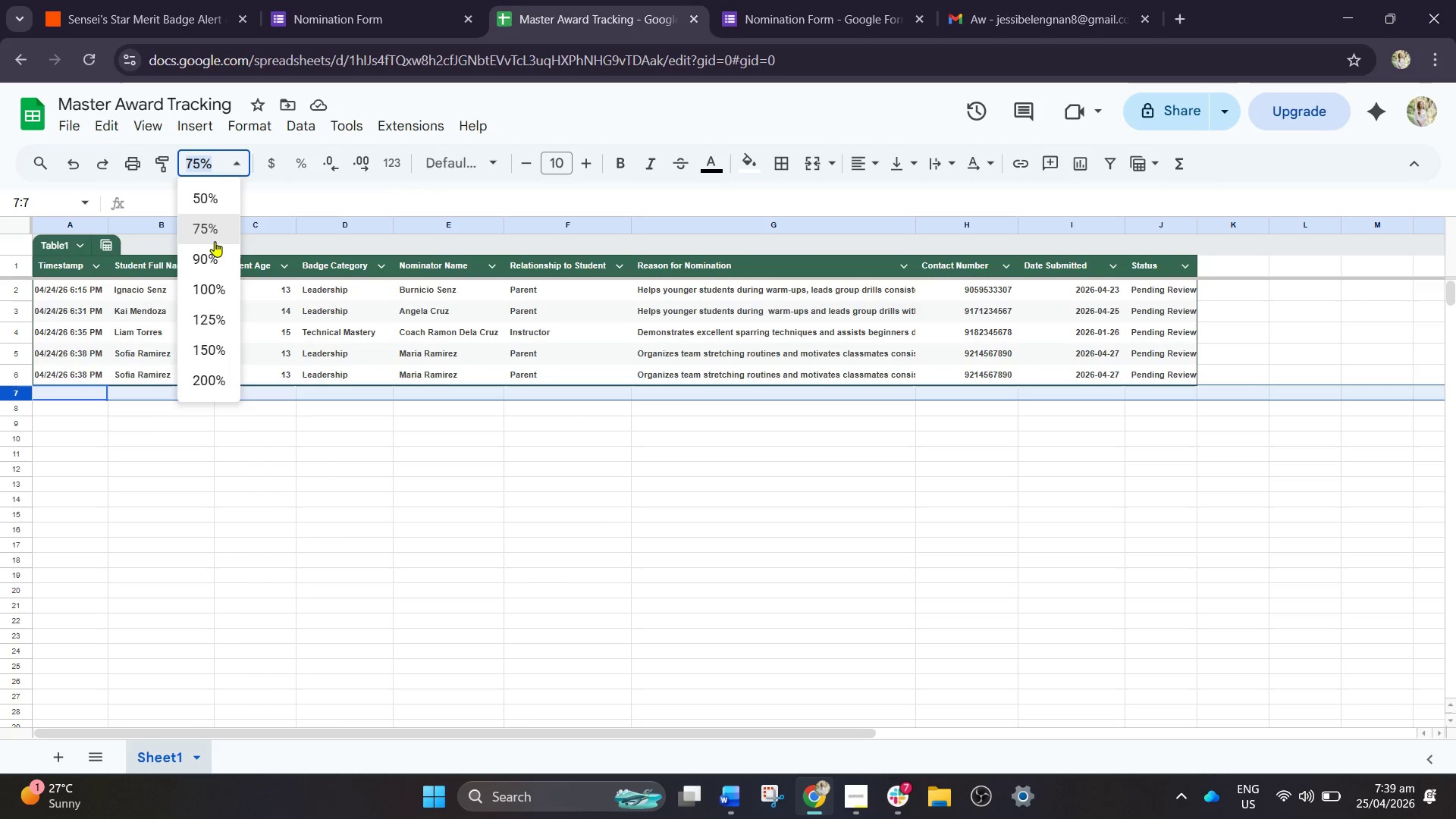 
left_click([215, 253])
 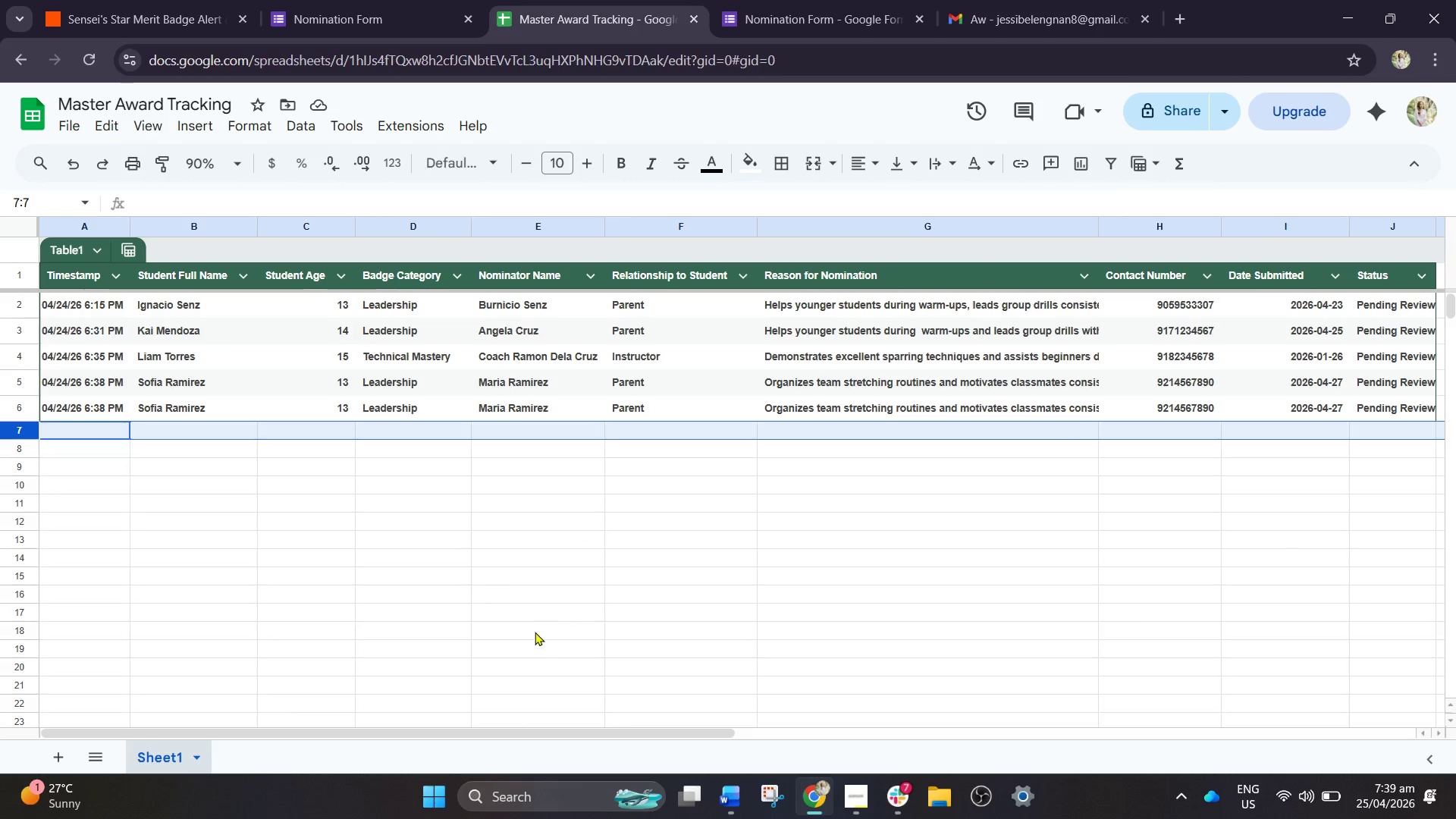 
left_click_drag(start_coordinate=[520, 731], to_coordinate=[647, 732])
 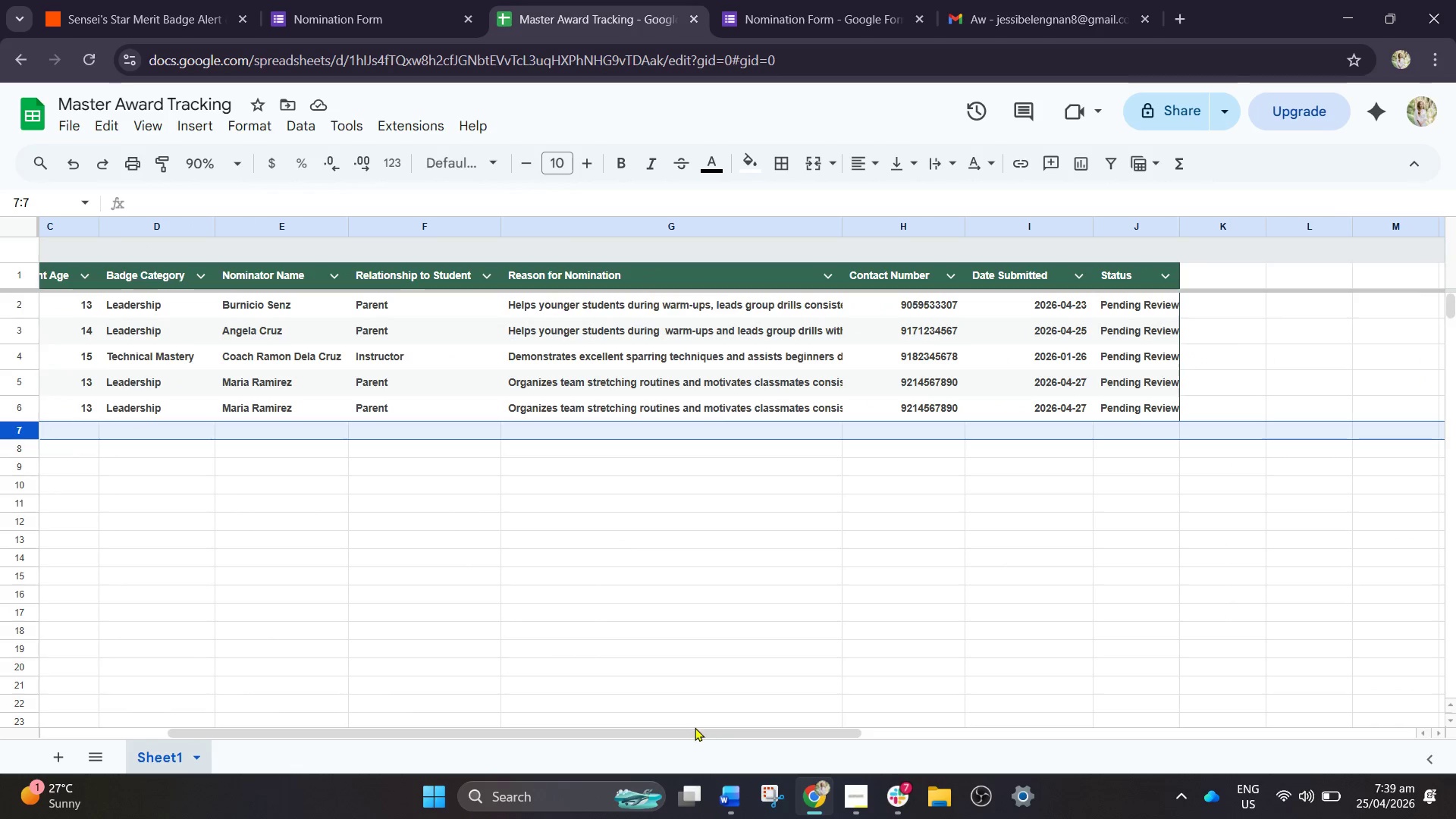 
left_click([692, 728])
 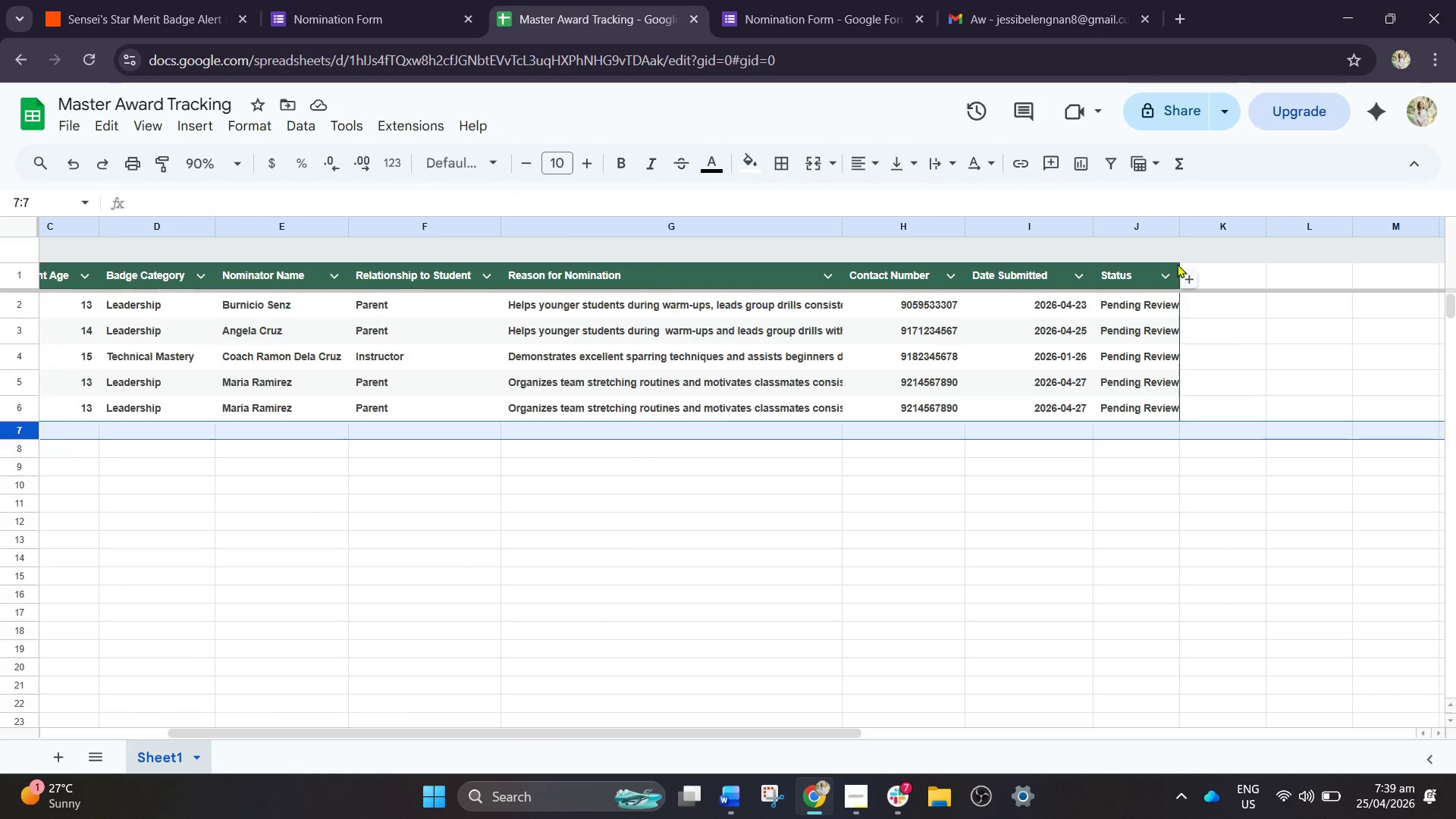 
left_click_drag(start_coordinate=[1181, 222], to_coordinate=[1211, 222])
 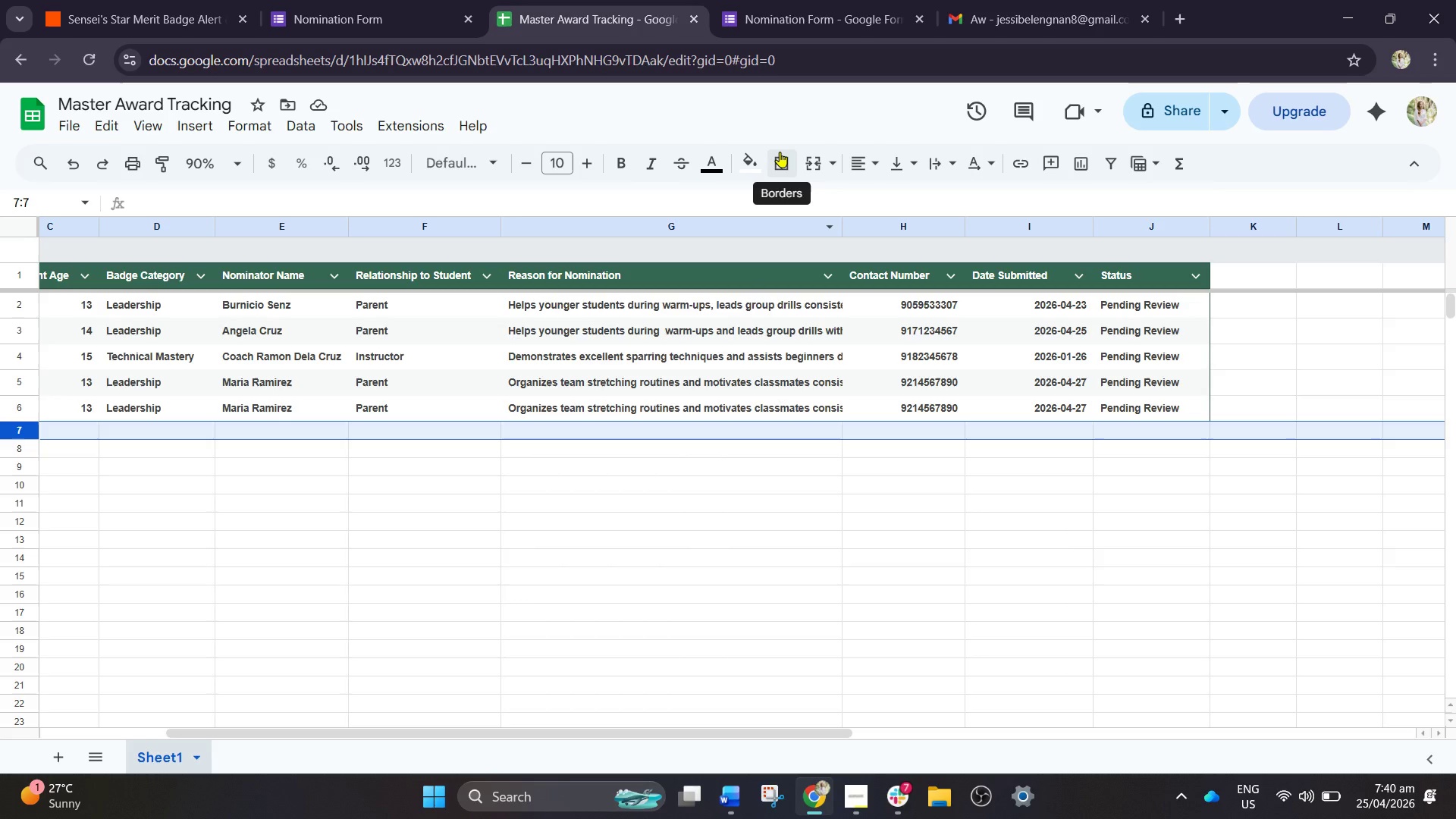 
wait(15.84)
 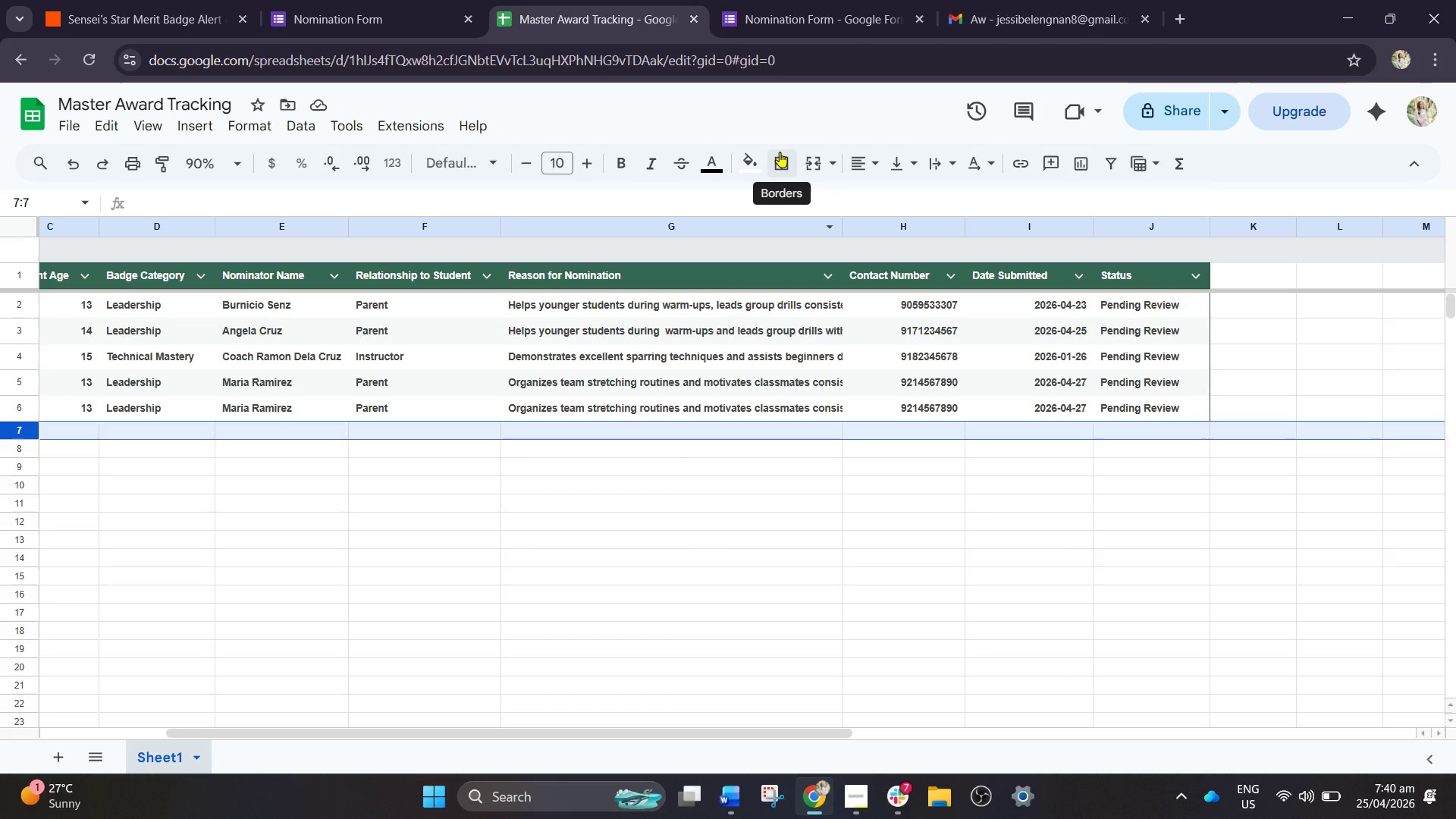 
left_click([460, 4])
 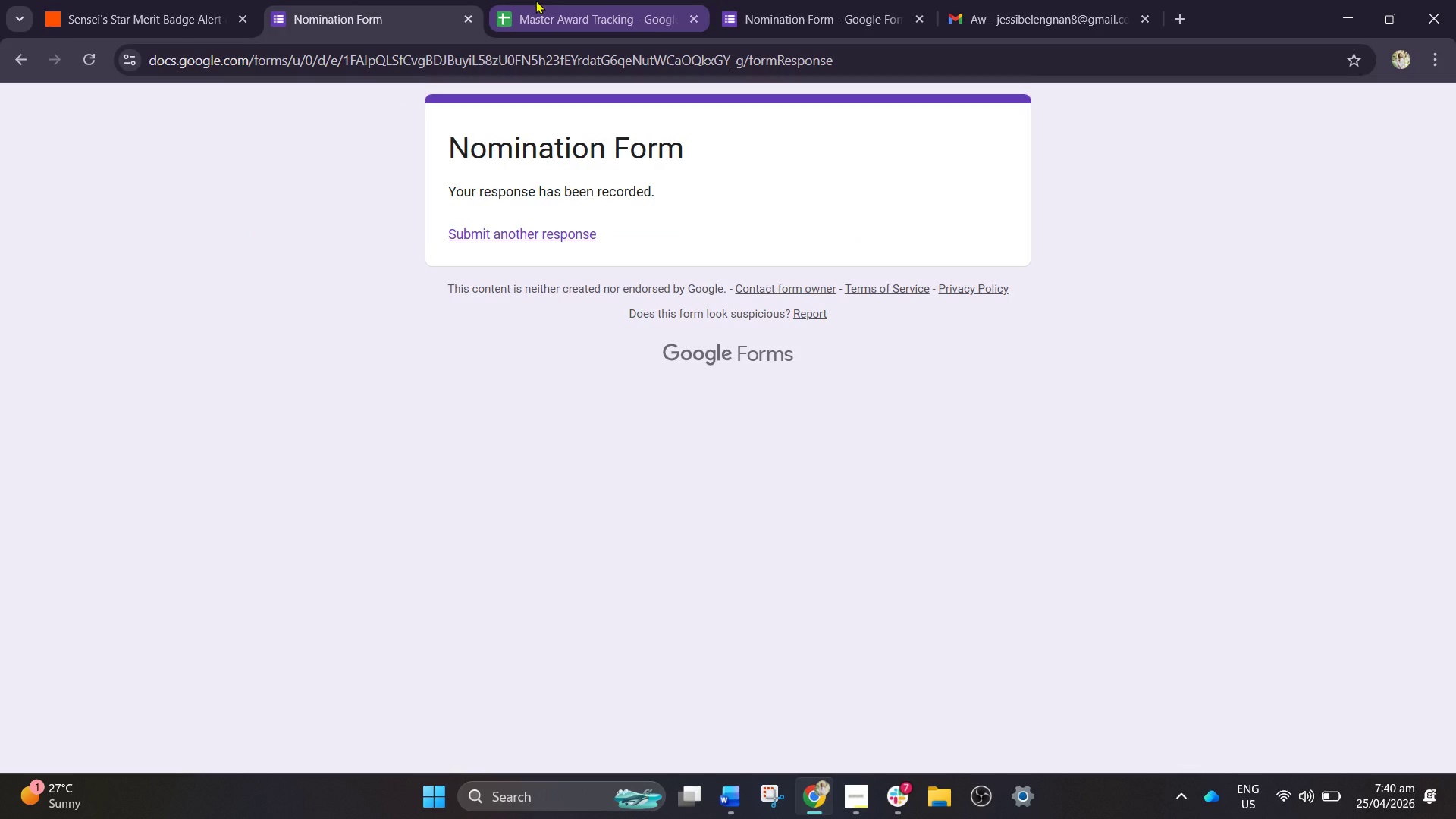 
left_click([535, 0])
 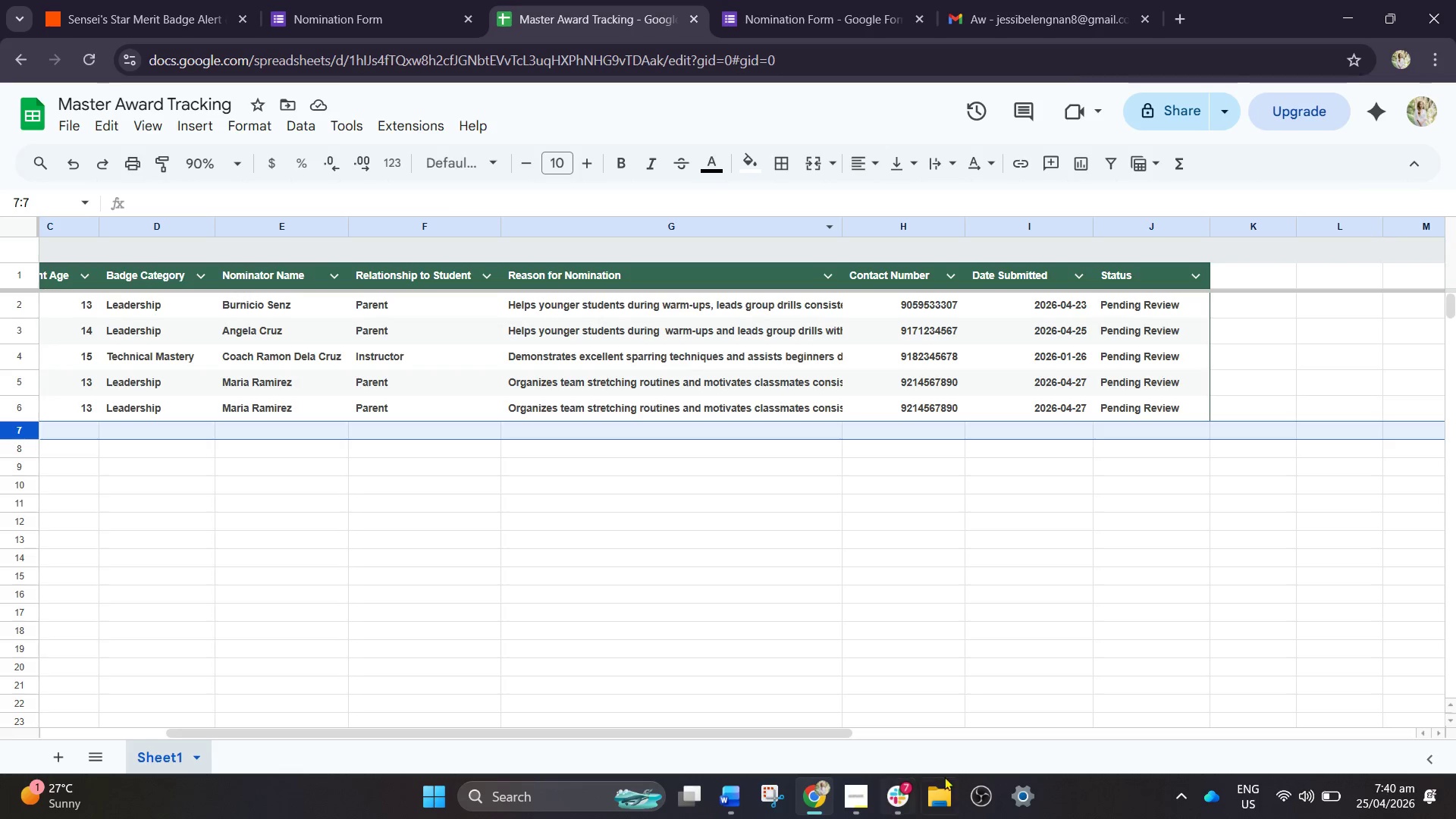 
left_click([136, 0])
 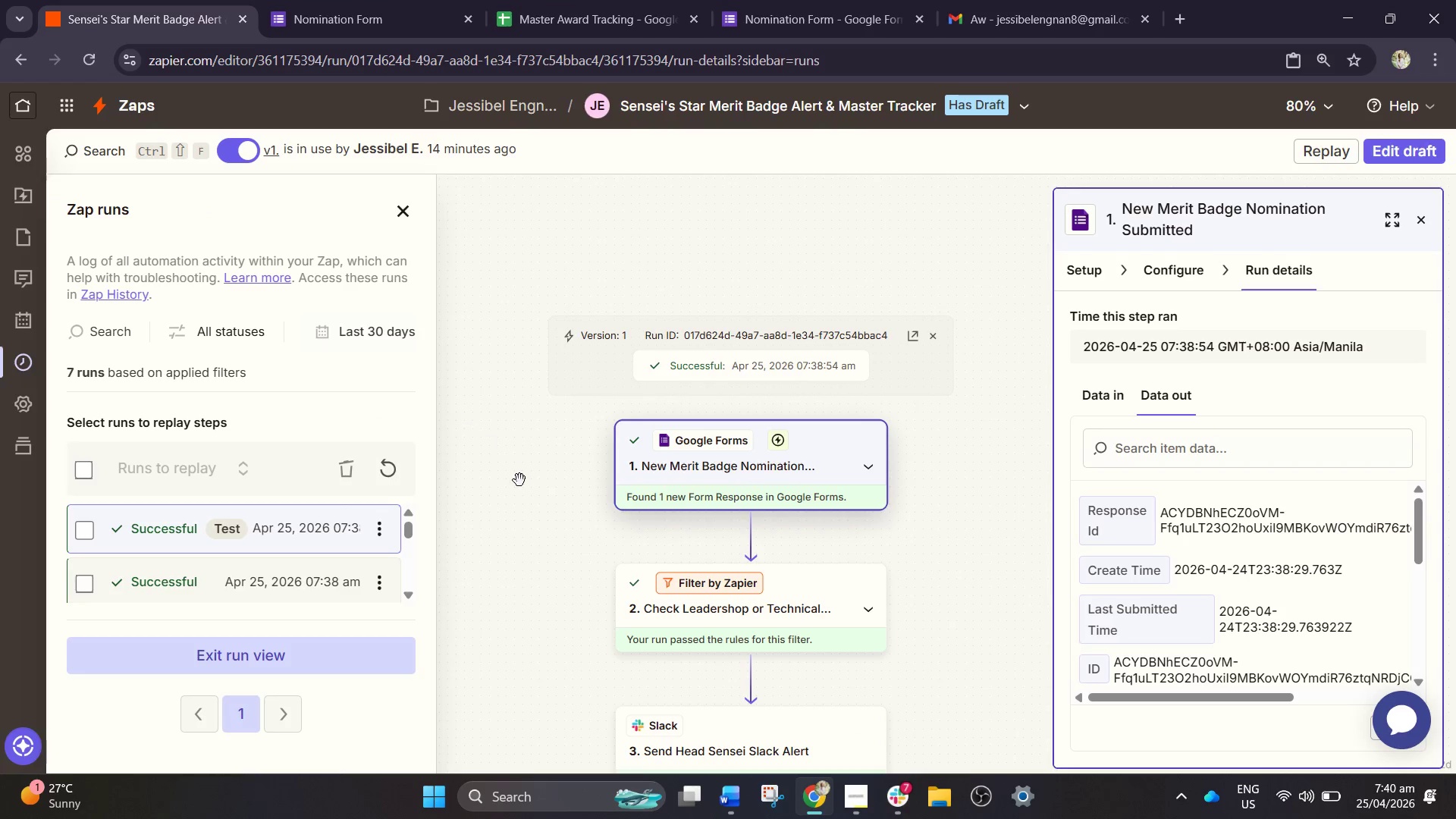 
scroll: coordinate [639, 590], scroll_direction: down, amount: 8.0
 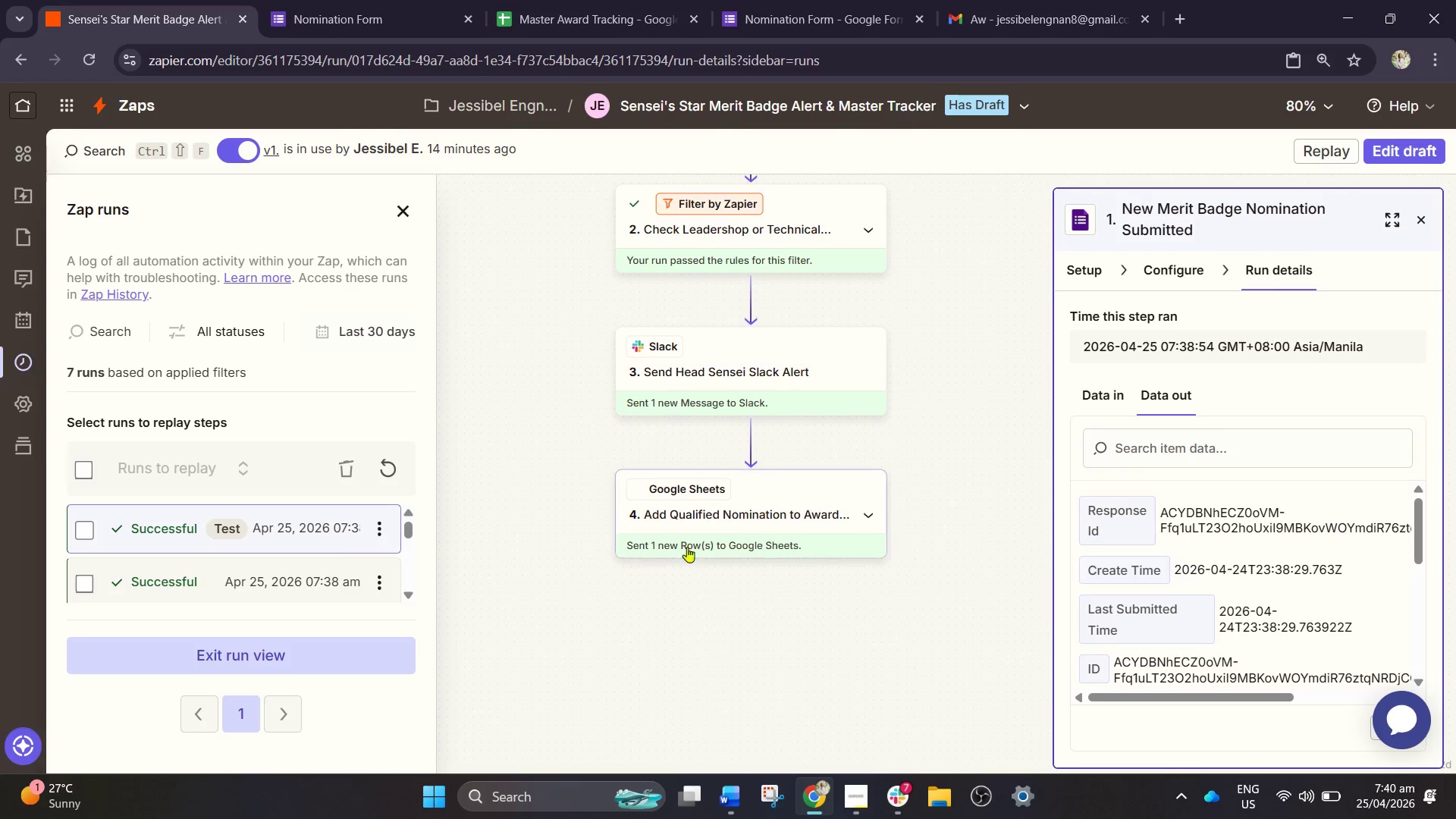 
left_click([737, 504])
 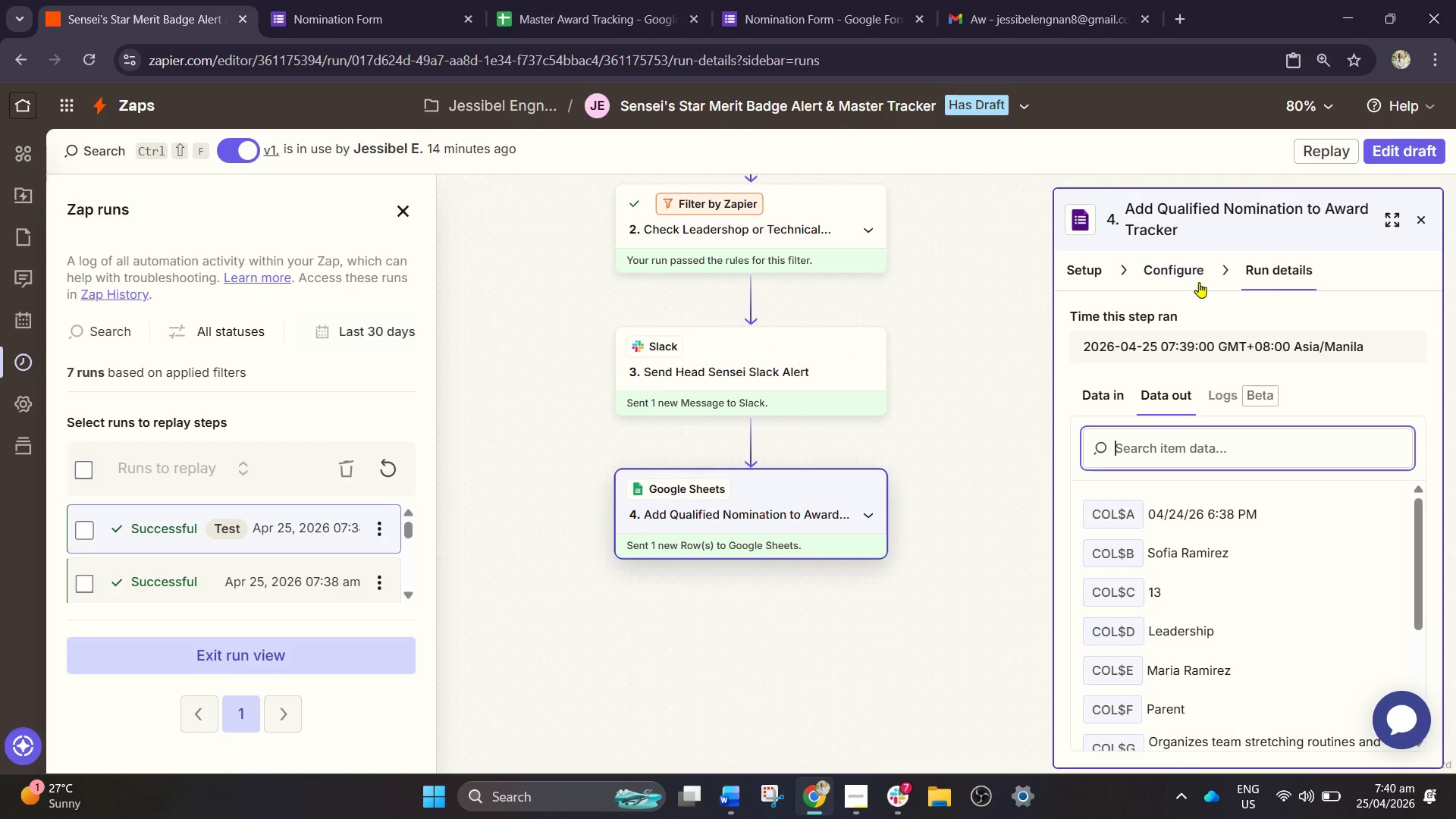 
left_click([1179, 268])
 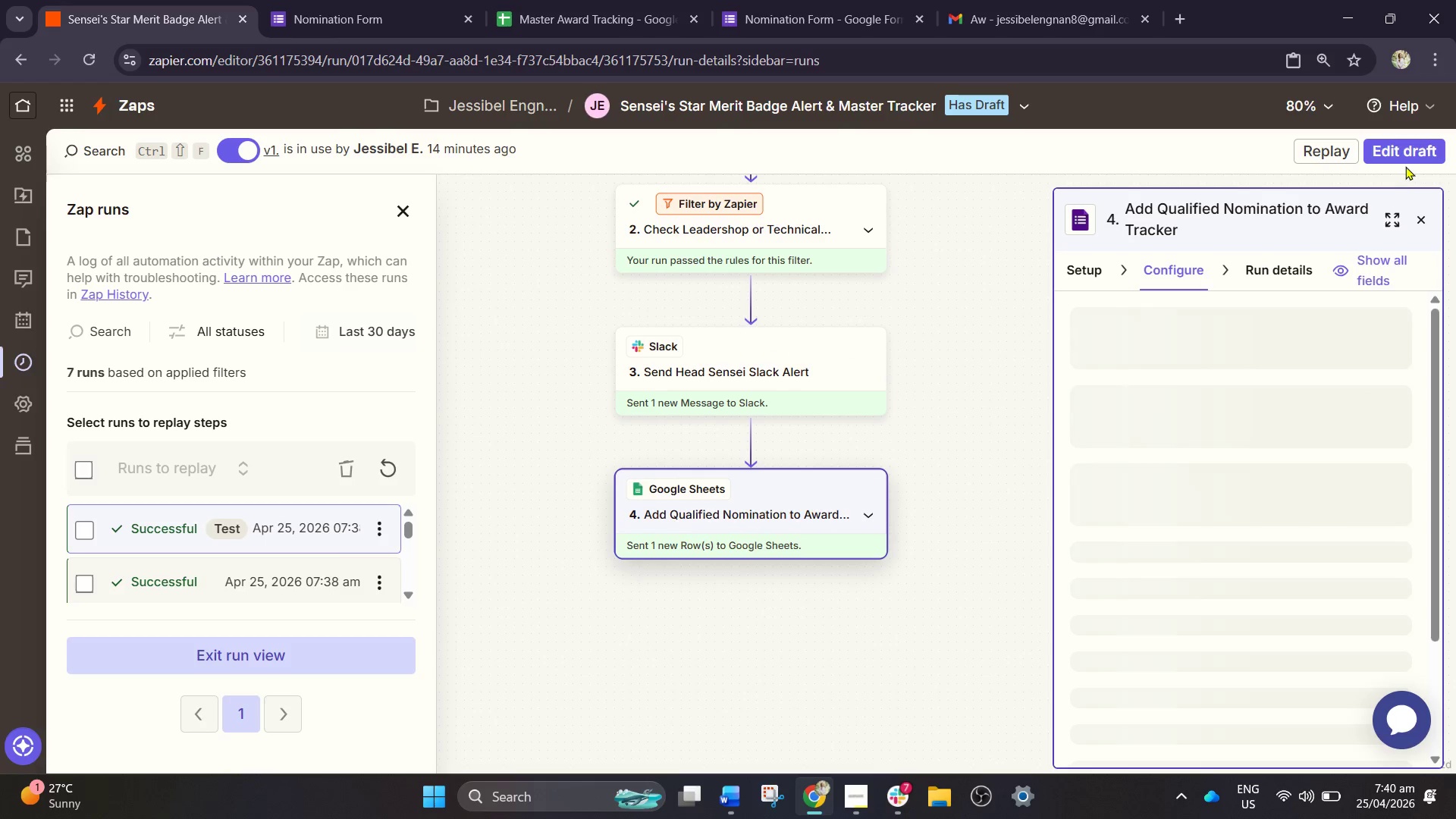 
left_click_drag(start_coordinate=[1399, 152], to_coordinate=[1394, 115])
 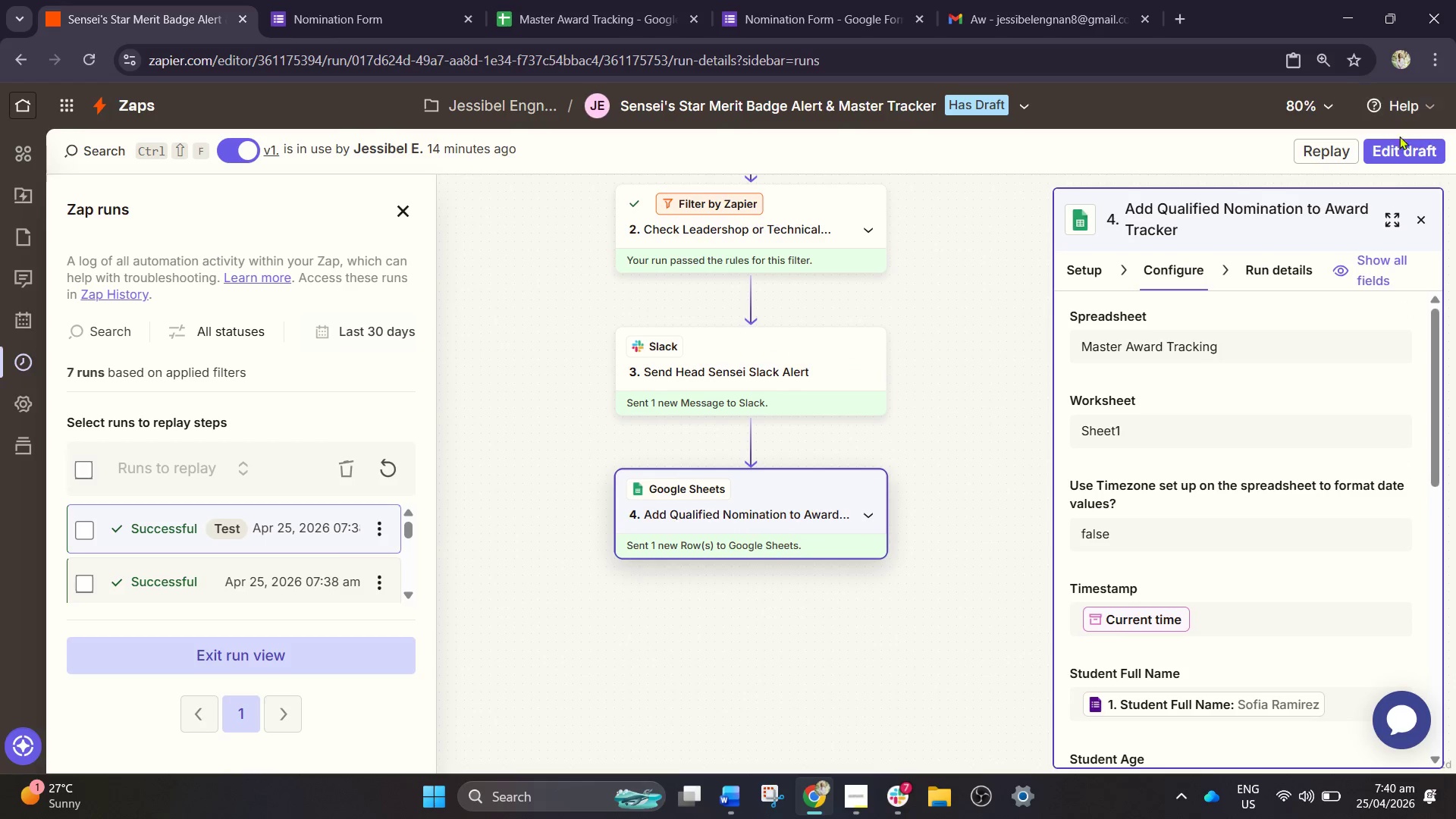 
left_click_drag(start_coordinate=[1400, 146], to_coordinate=[1384, 104])
 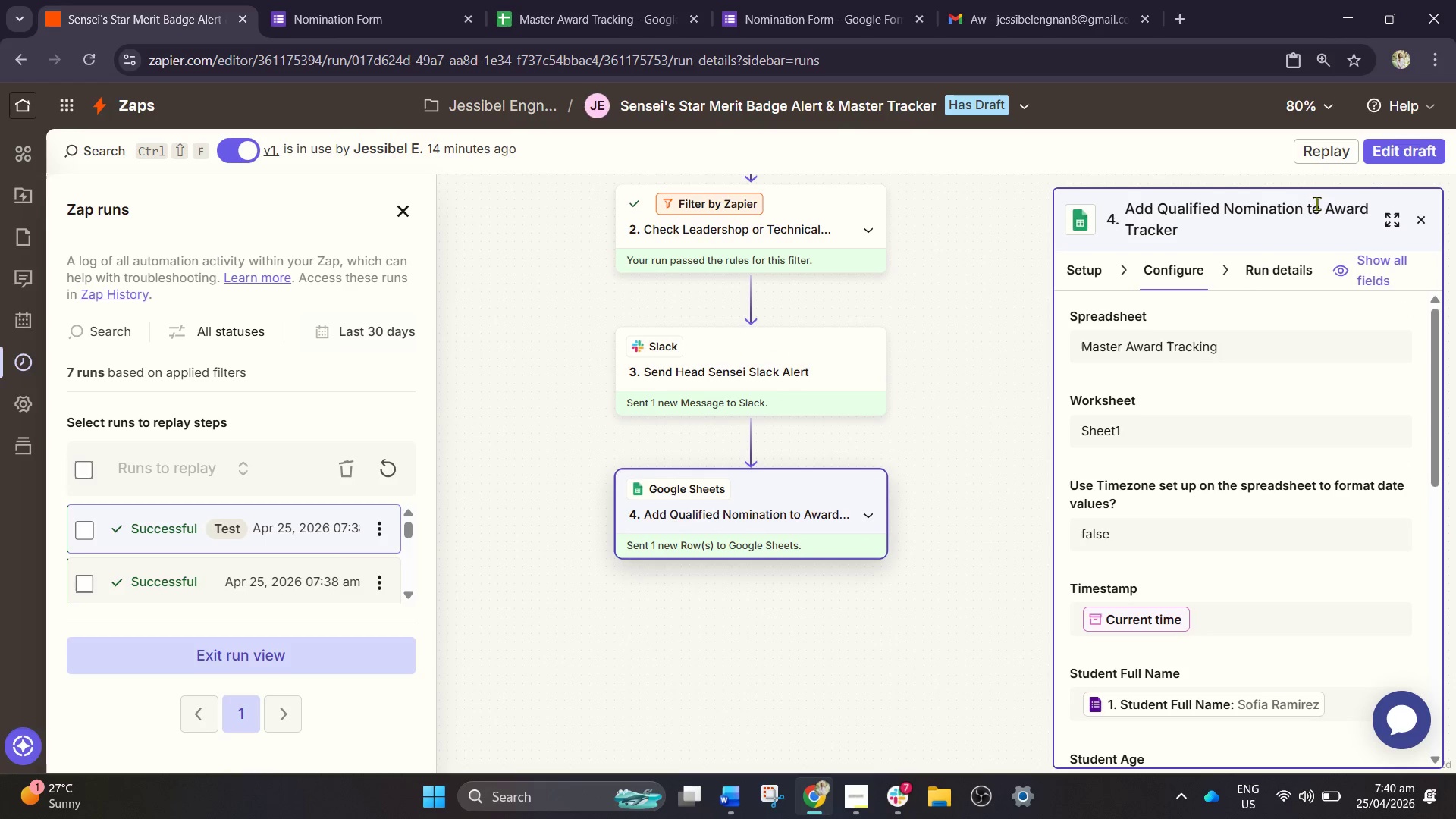 
scroll: coordinate [1087, 413], scroll_direction: down, amount: 2.0
 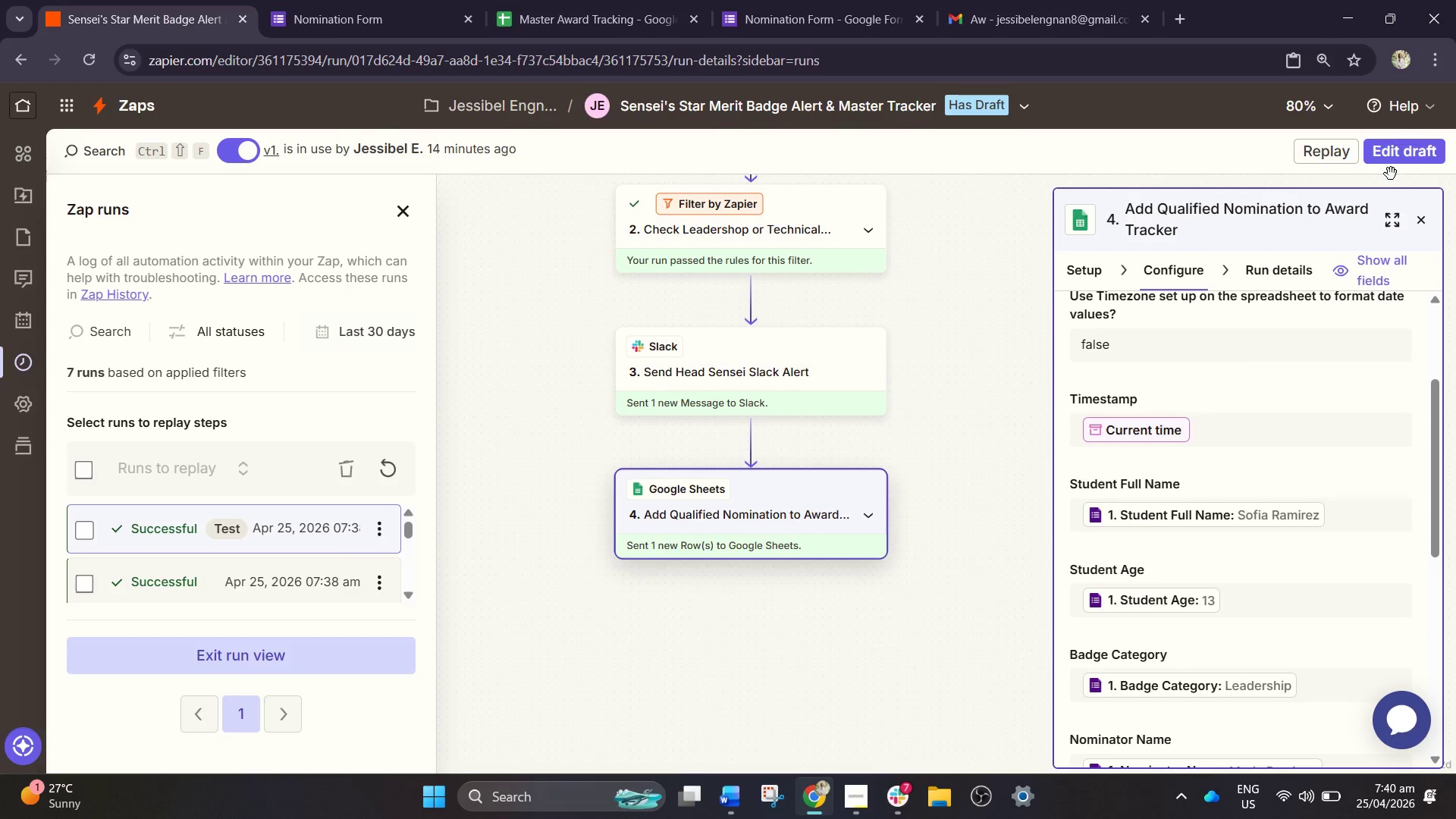 
left_click([1387, 158])
 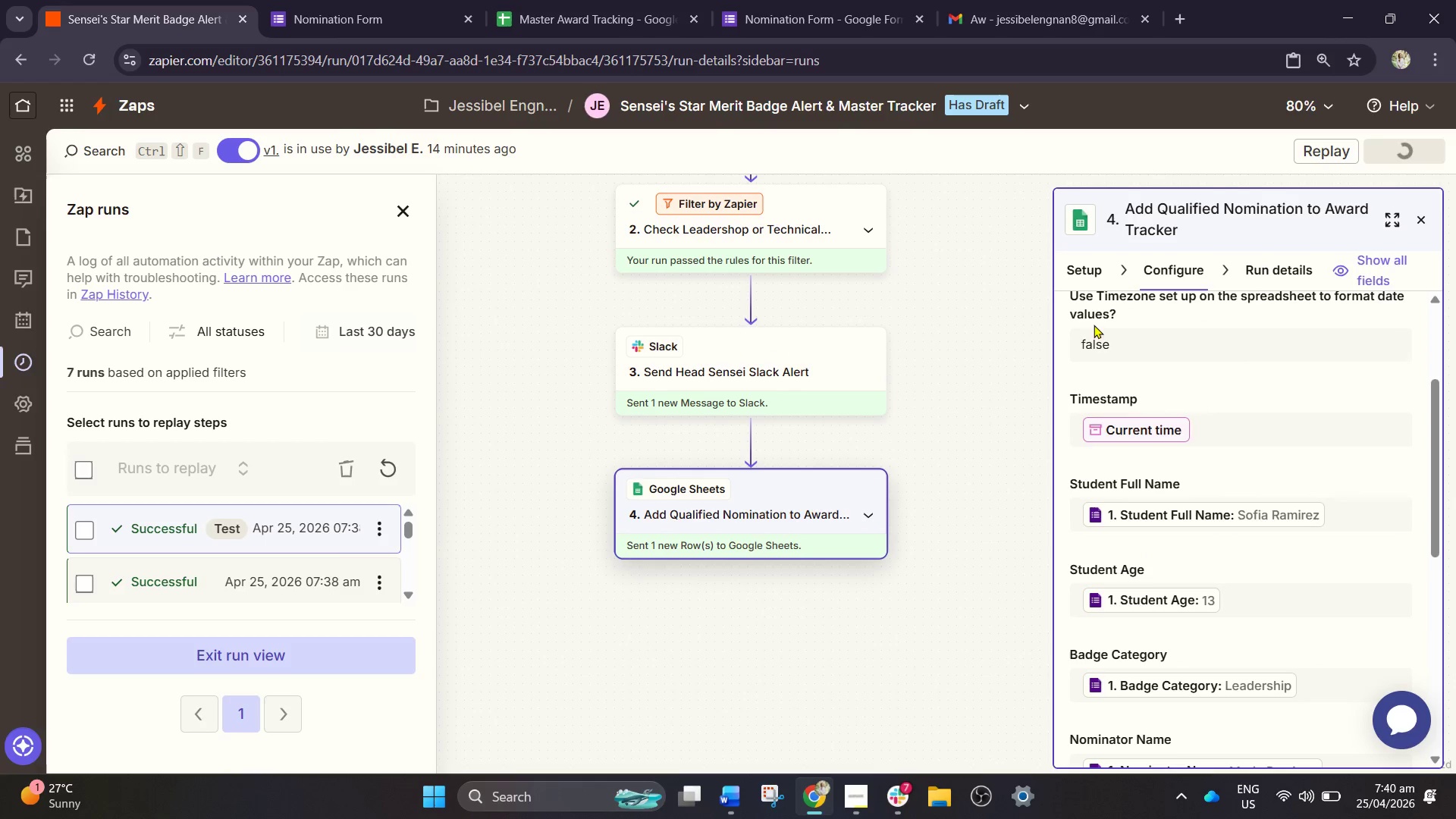 
scroll: coordinate [1198, 541], scroll_direction: down, amount: 19.0
 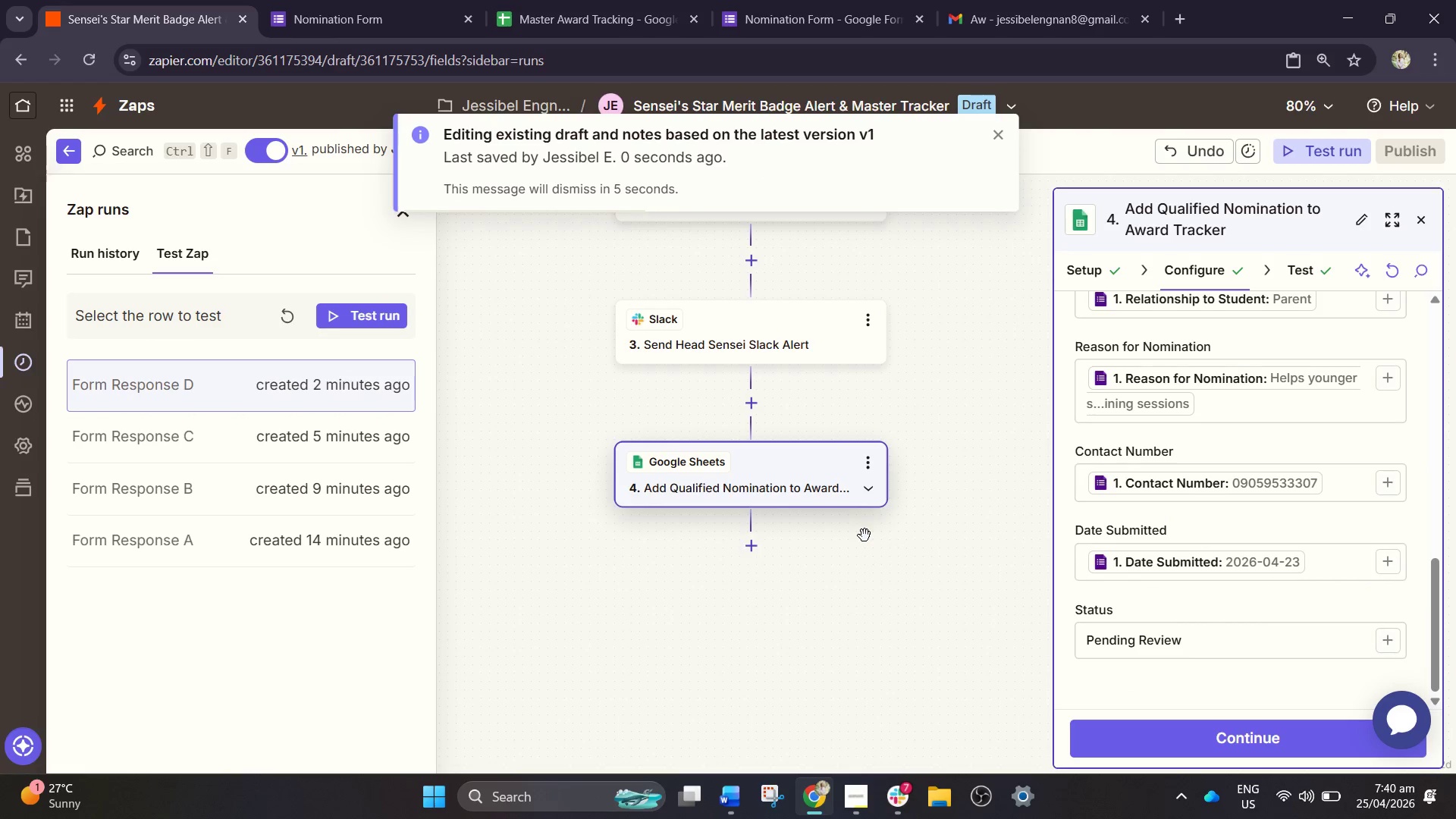 
left_click([271, 0])
 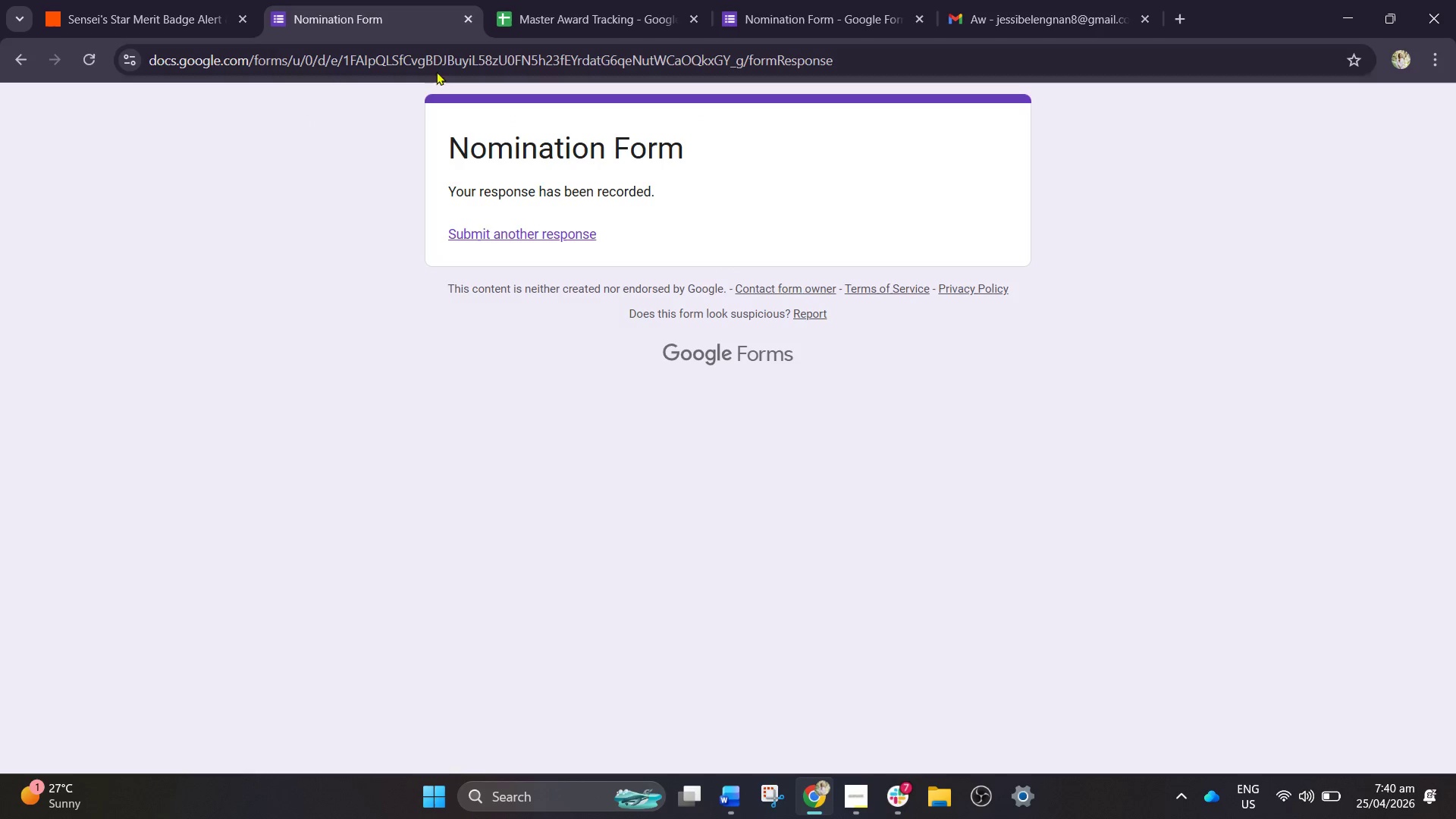 
left_click([509, 0])
 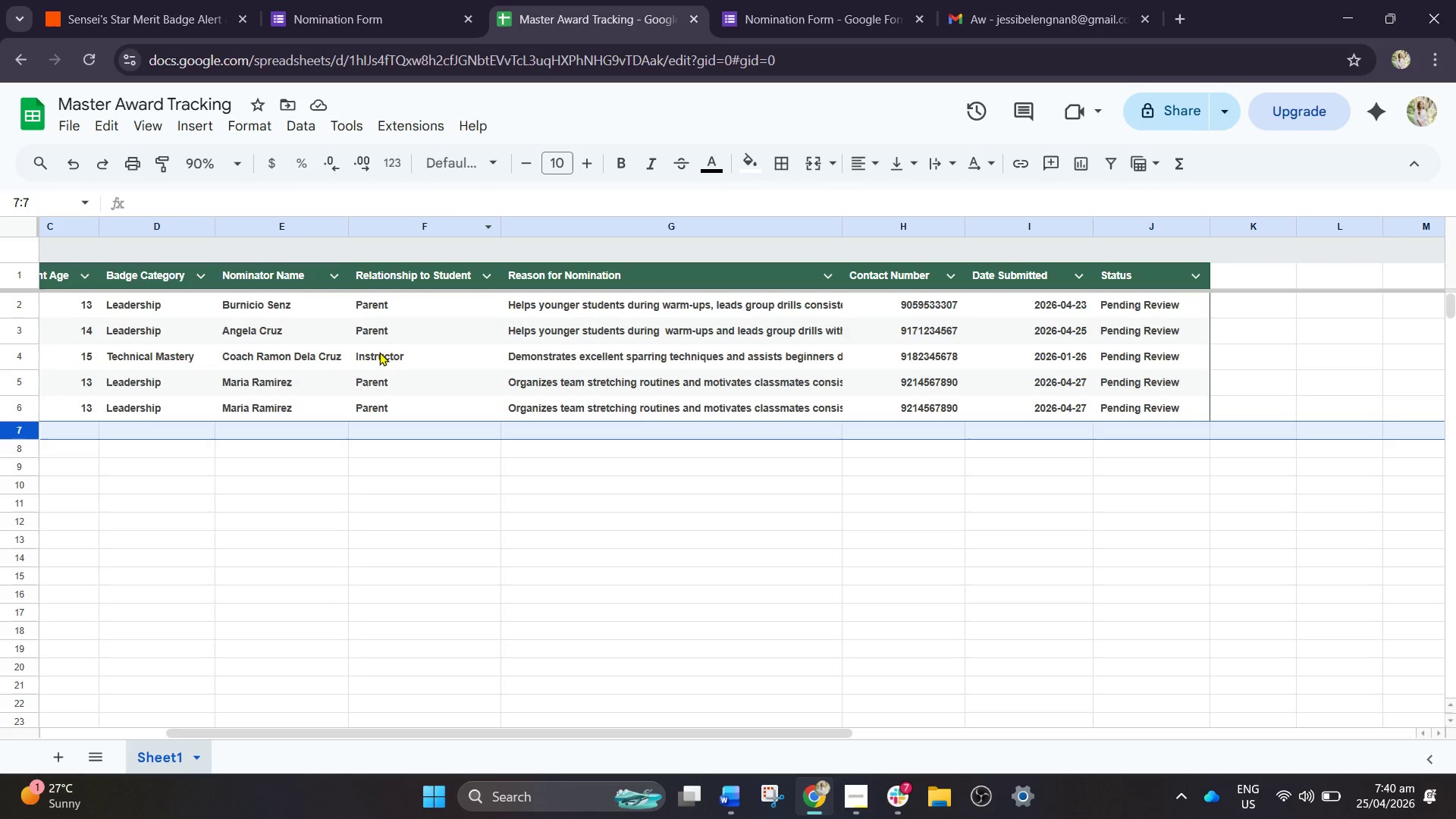 
left_click_drag(start_coordinate=[287, 435], to_coordinate=[187, 438])
 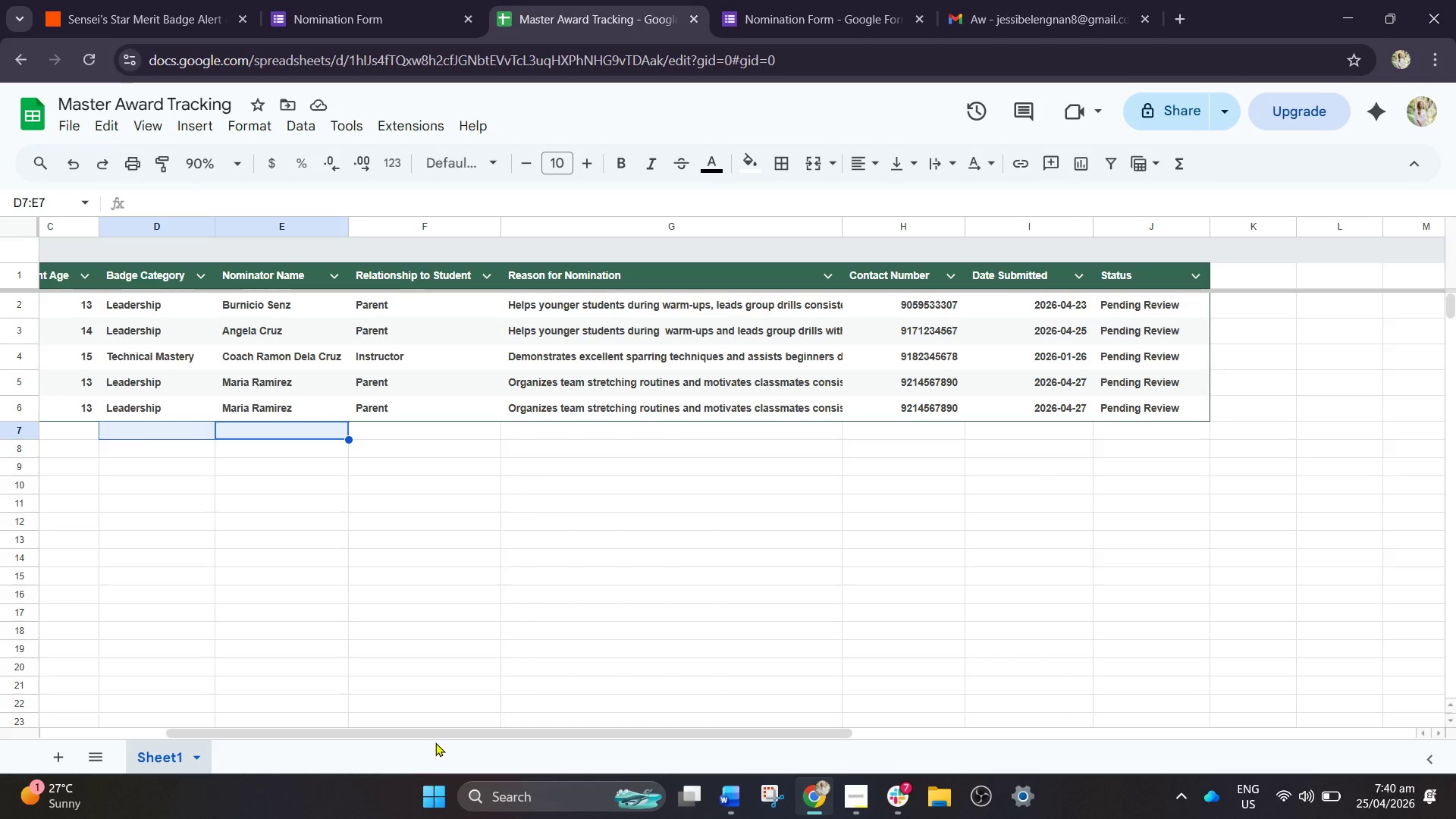 
left_click_drag(start_coordinate=[441, 731], to_coordinate=[212, 704])
 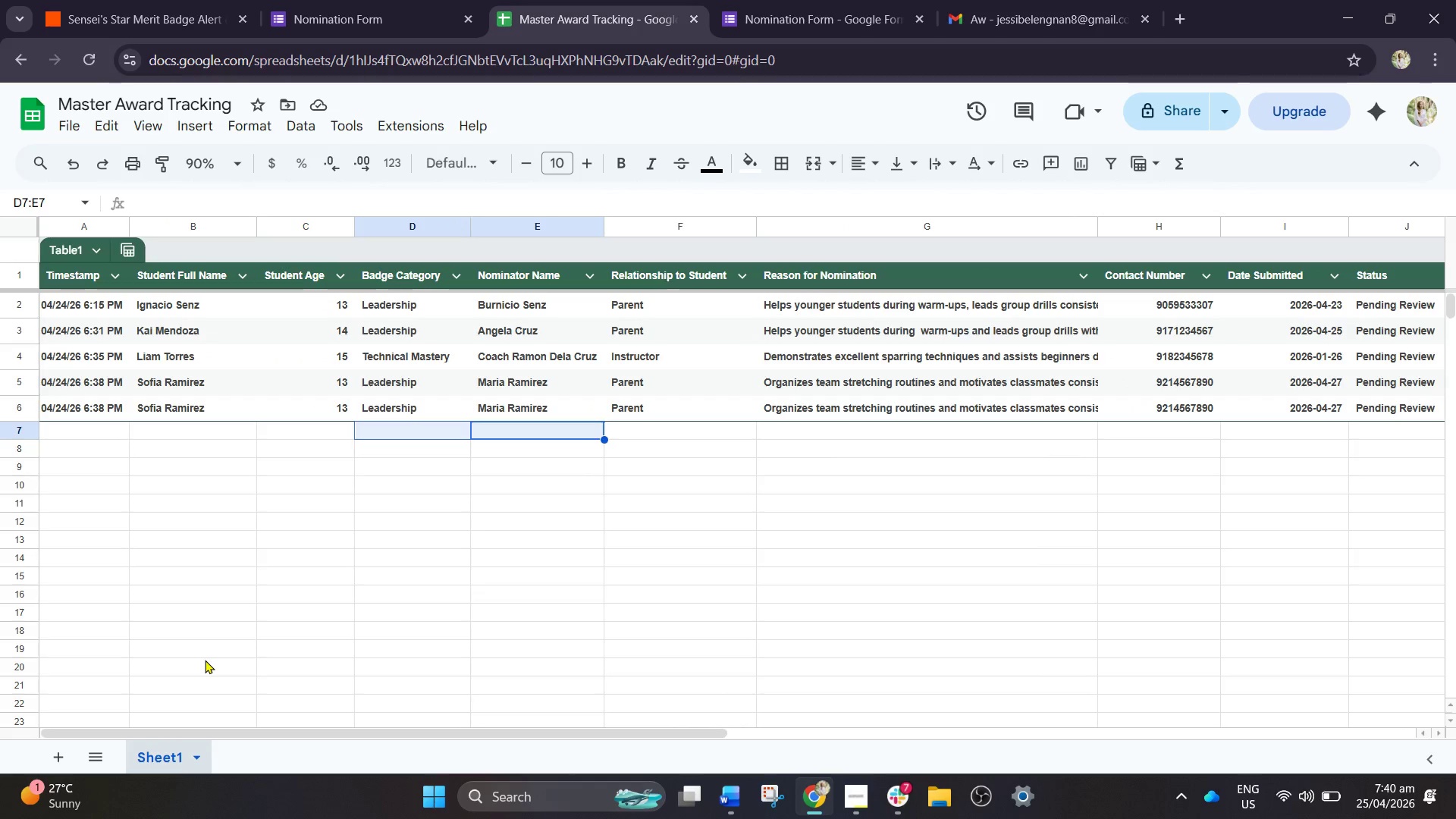 
wait(11.17)
 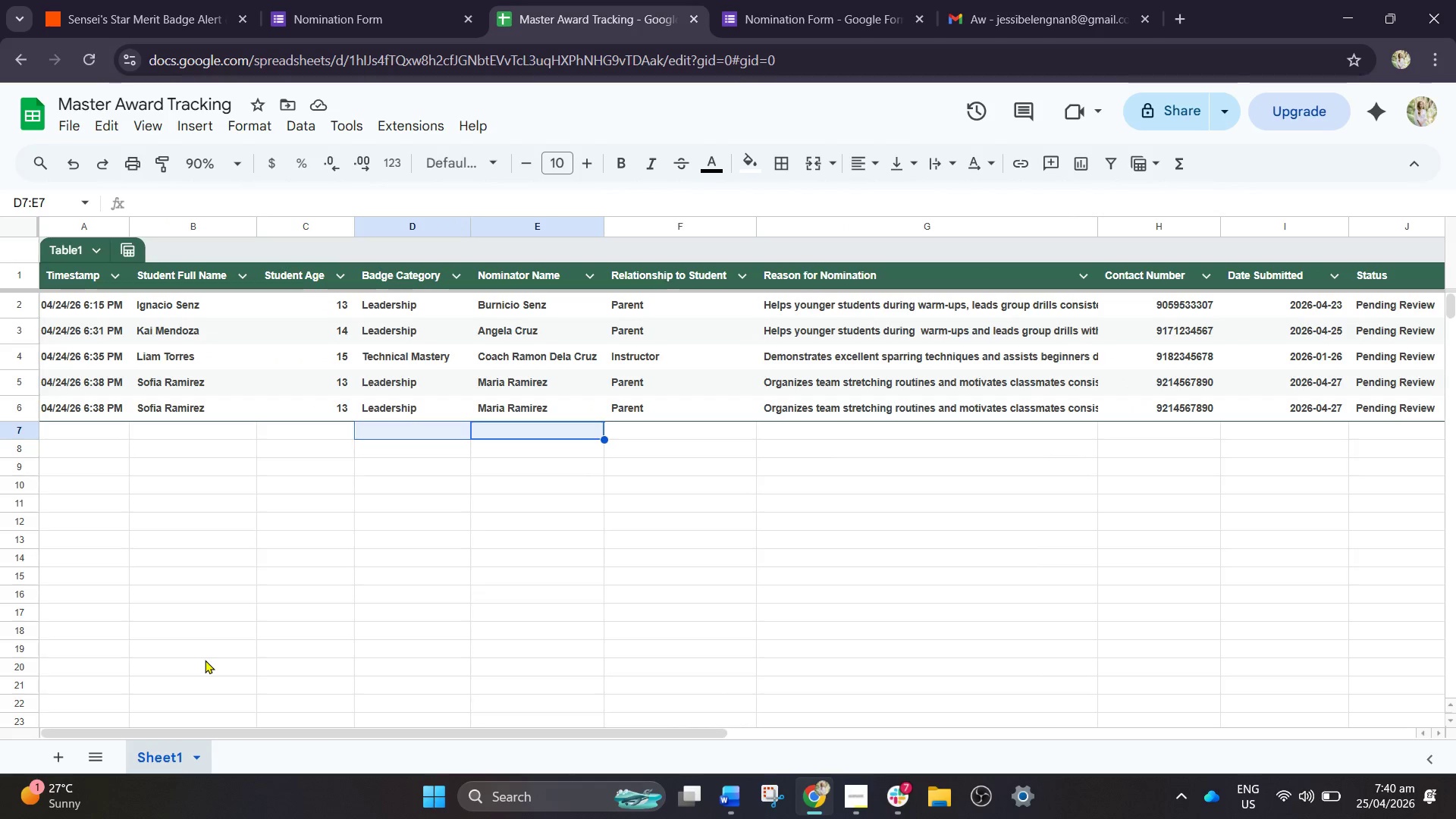 
scroll: coordinate [35, 397], scroll_direction: up, amount: 2.0
 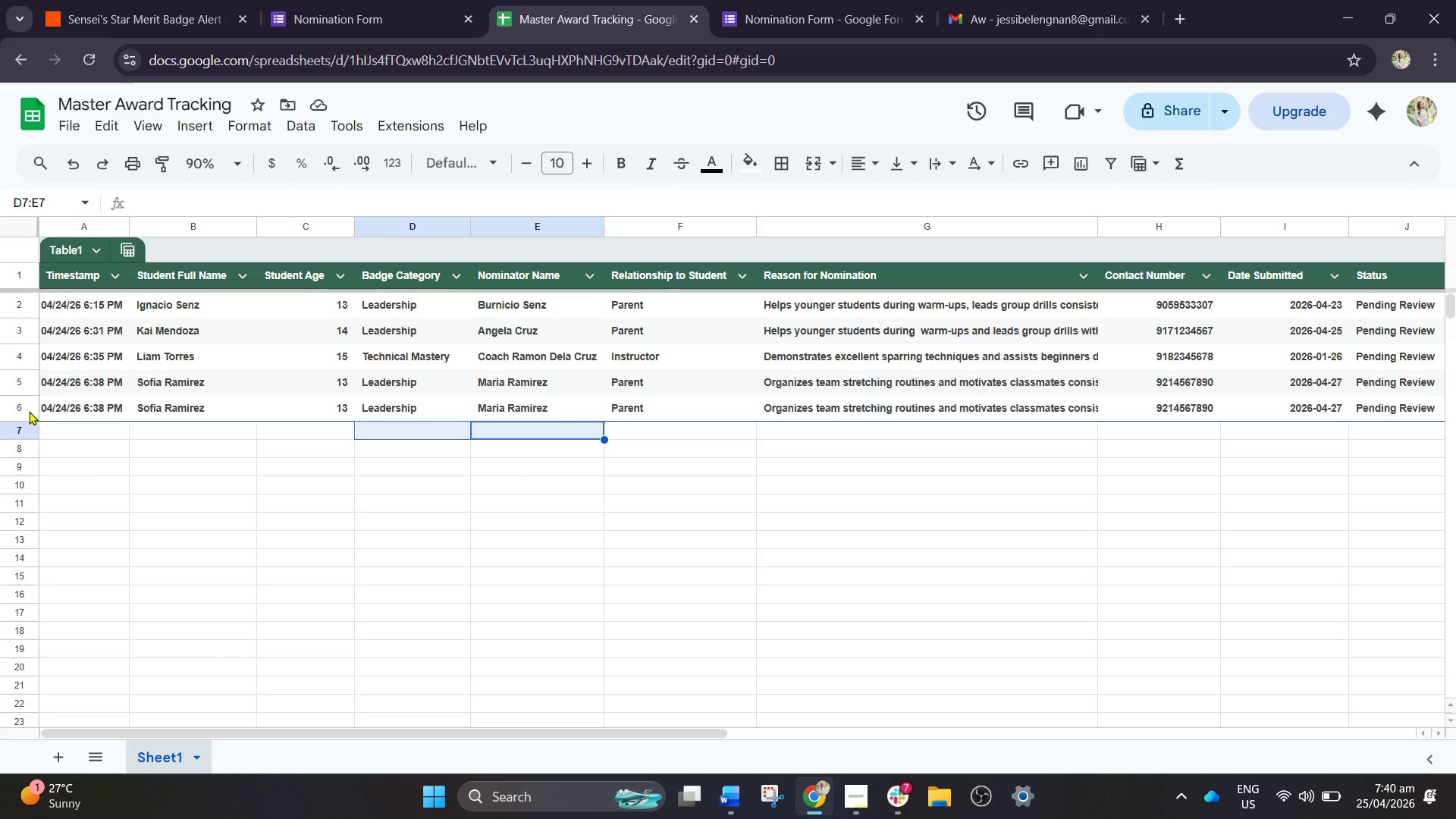 
left_click([0, 405])
 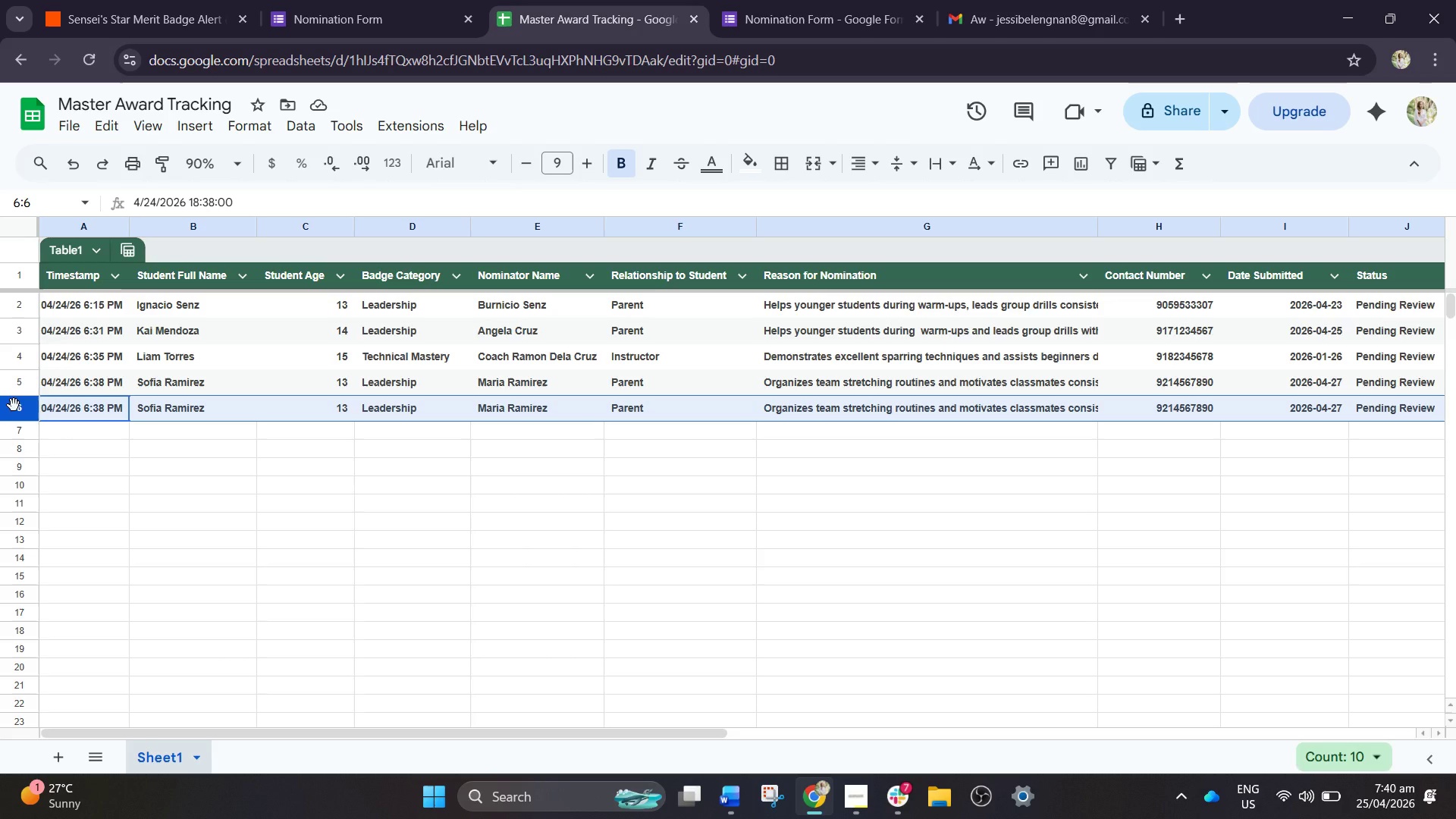 
right_click([14, 405])
 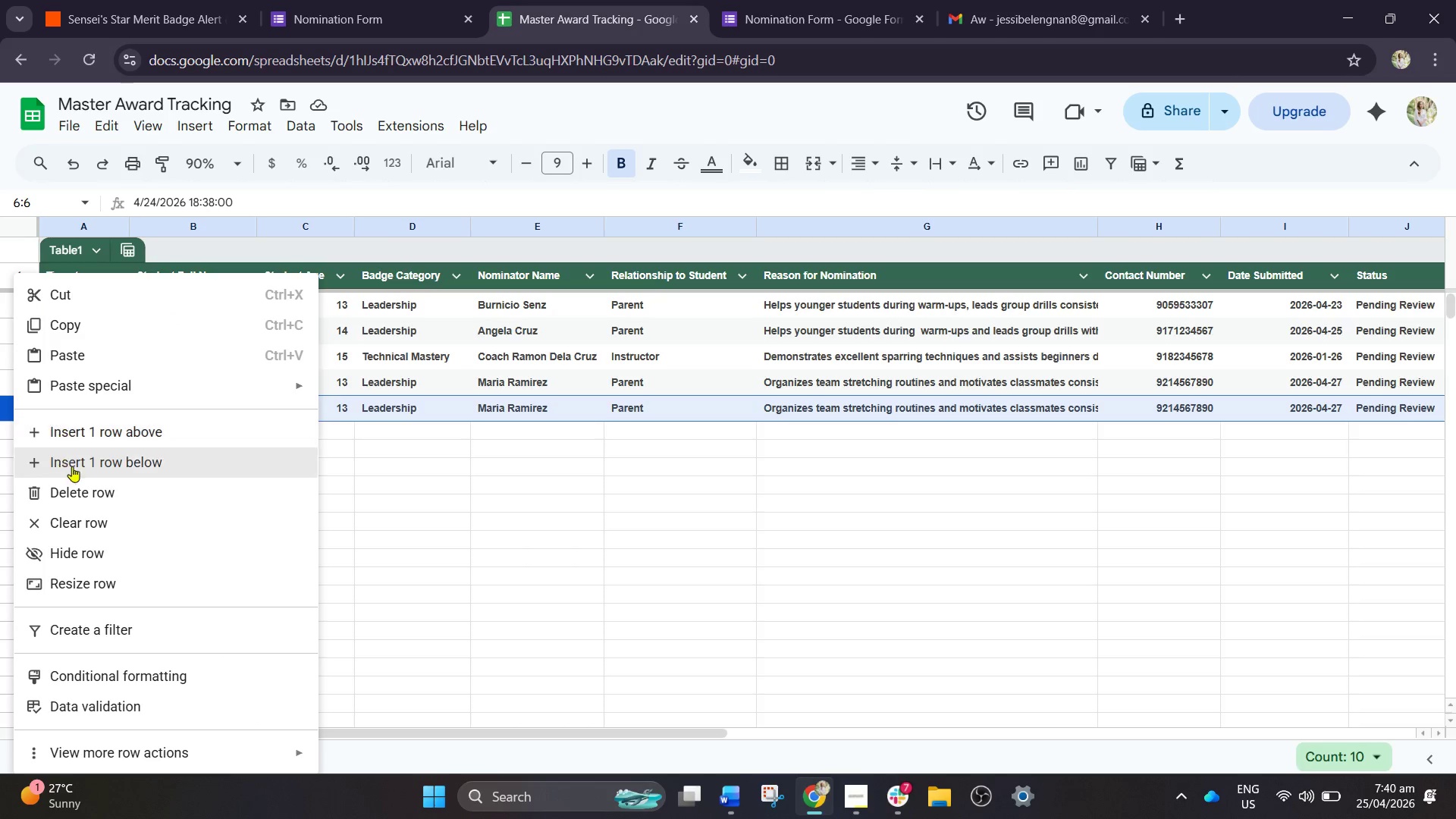 
left_click([80, 489])
 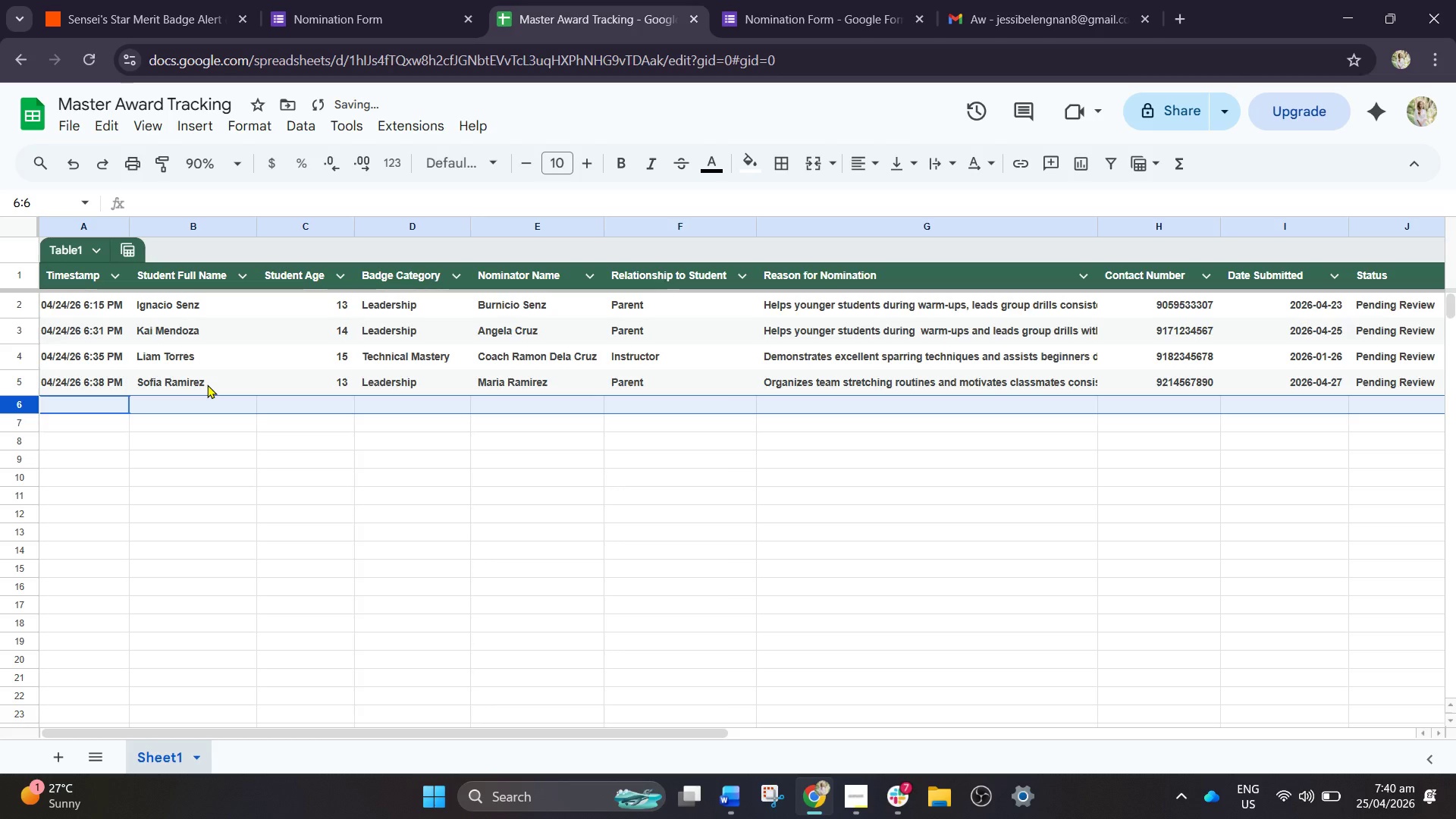 
scroll: coordinate [217, 379], scroll_direction: up, amount: 2.0
 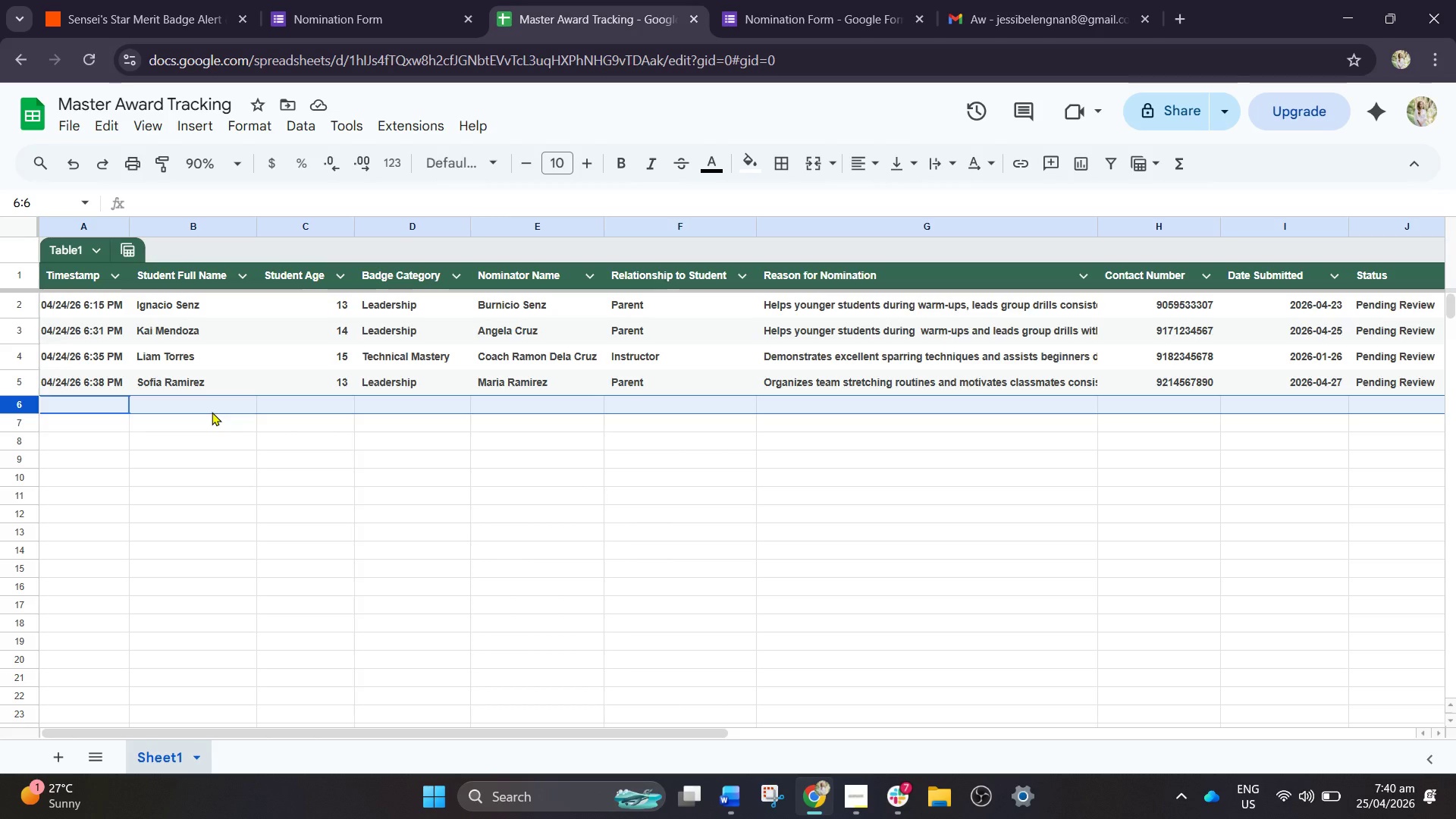 
wait(8.52)
 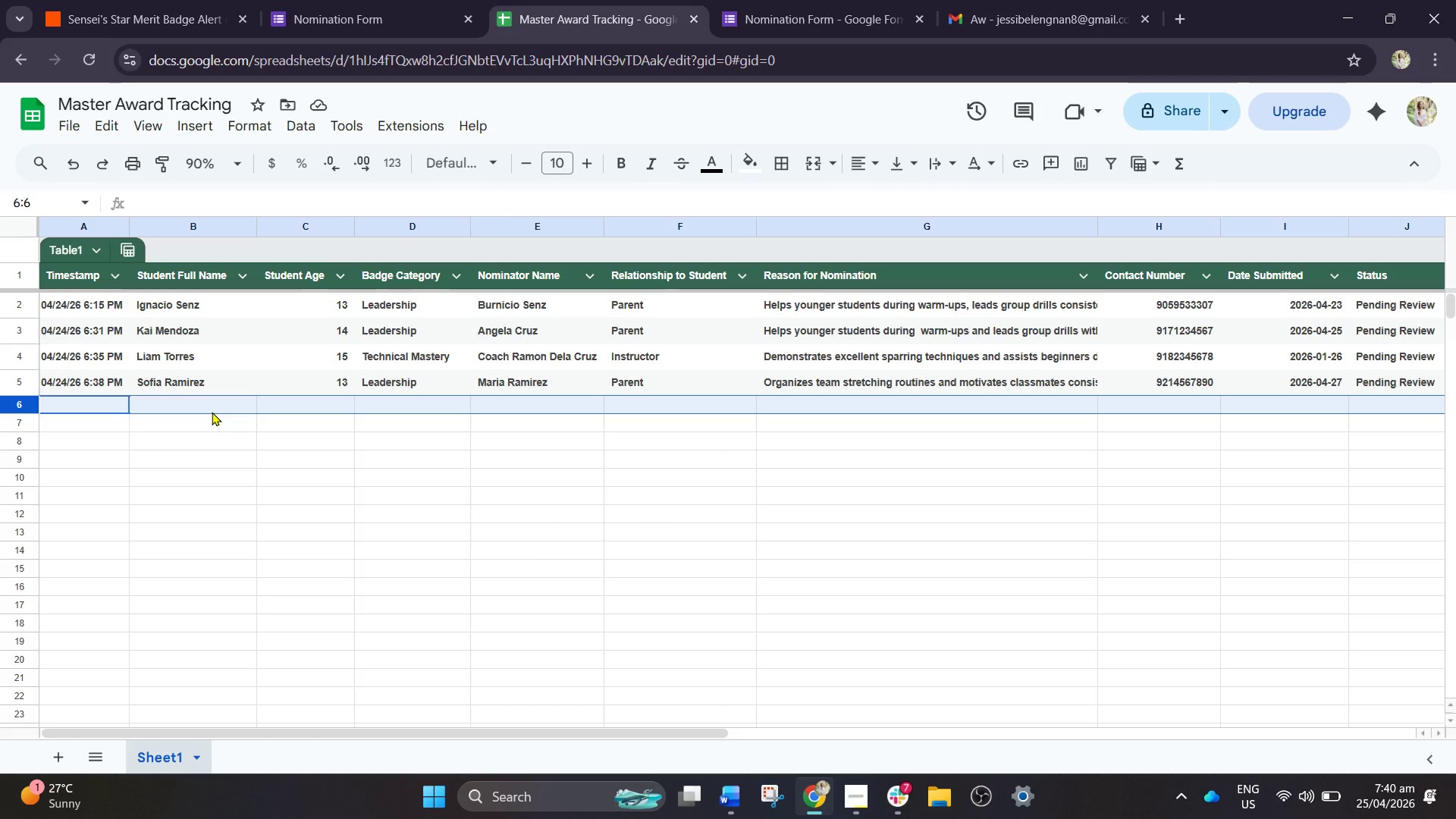 
left_click([494, 243])
 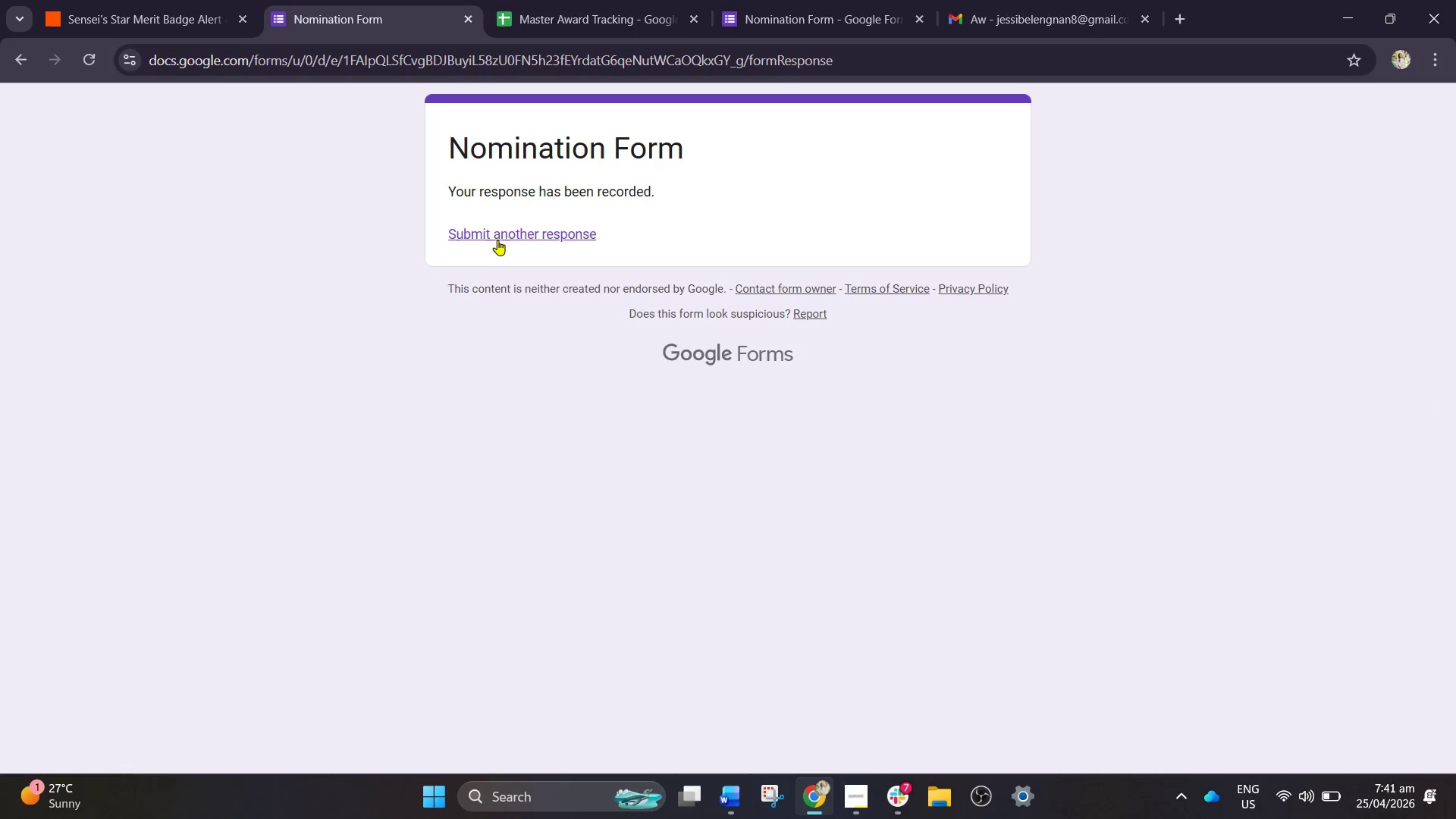 
left_click([498, 237])
 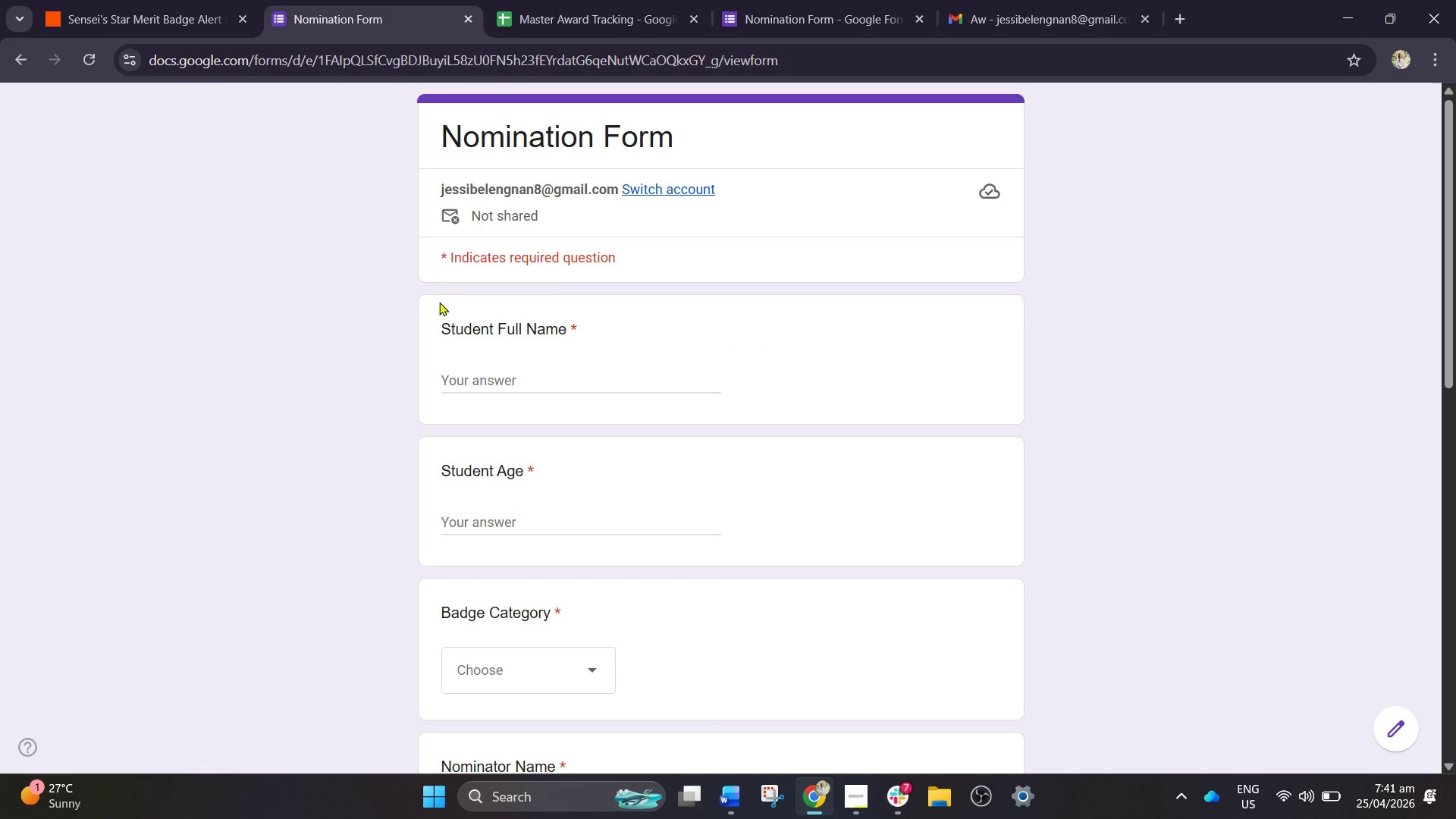 
left_click([463, 378])
 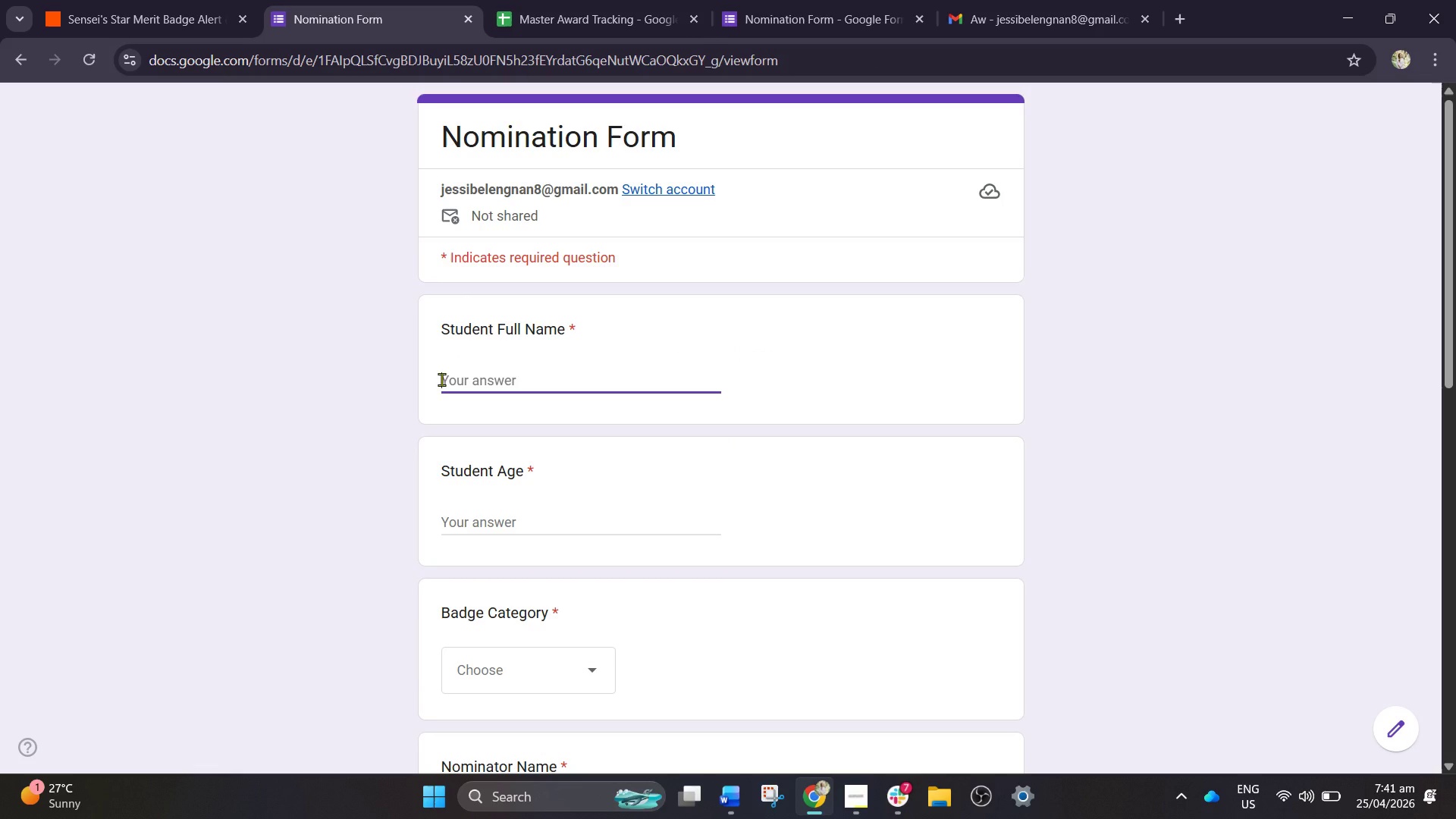 
type(Ethan Villanue)
 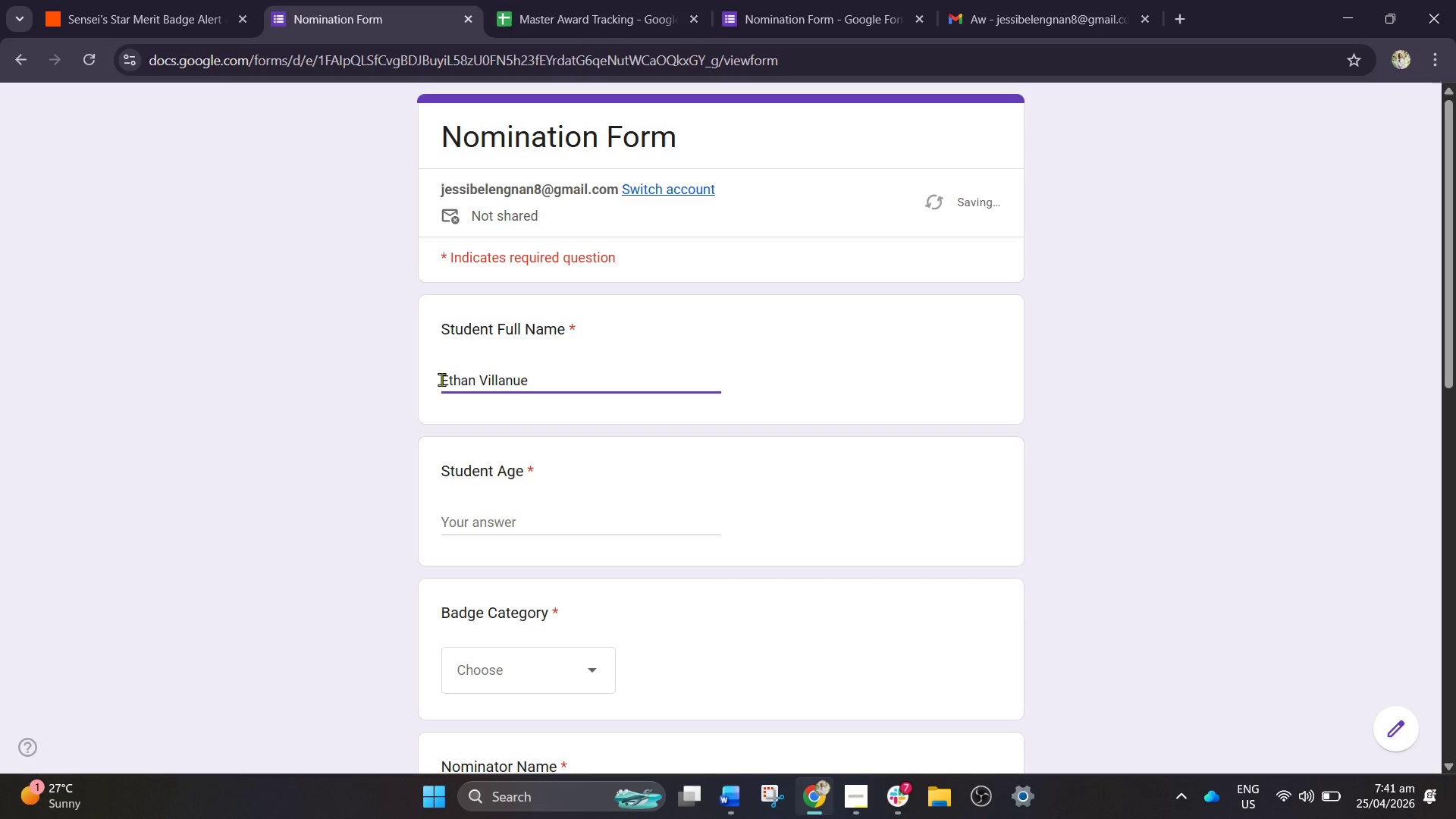 
wait(7.56)
 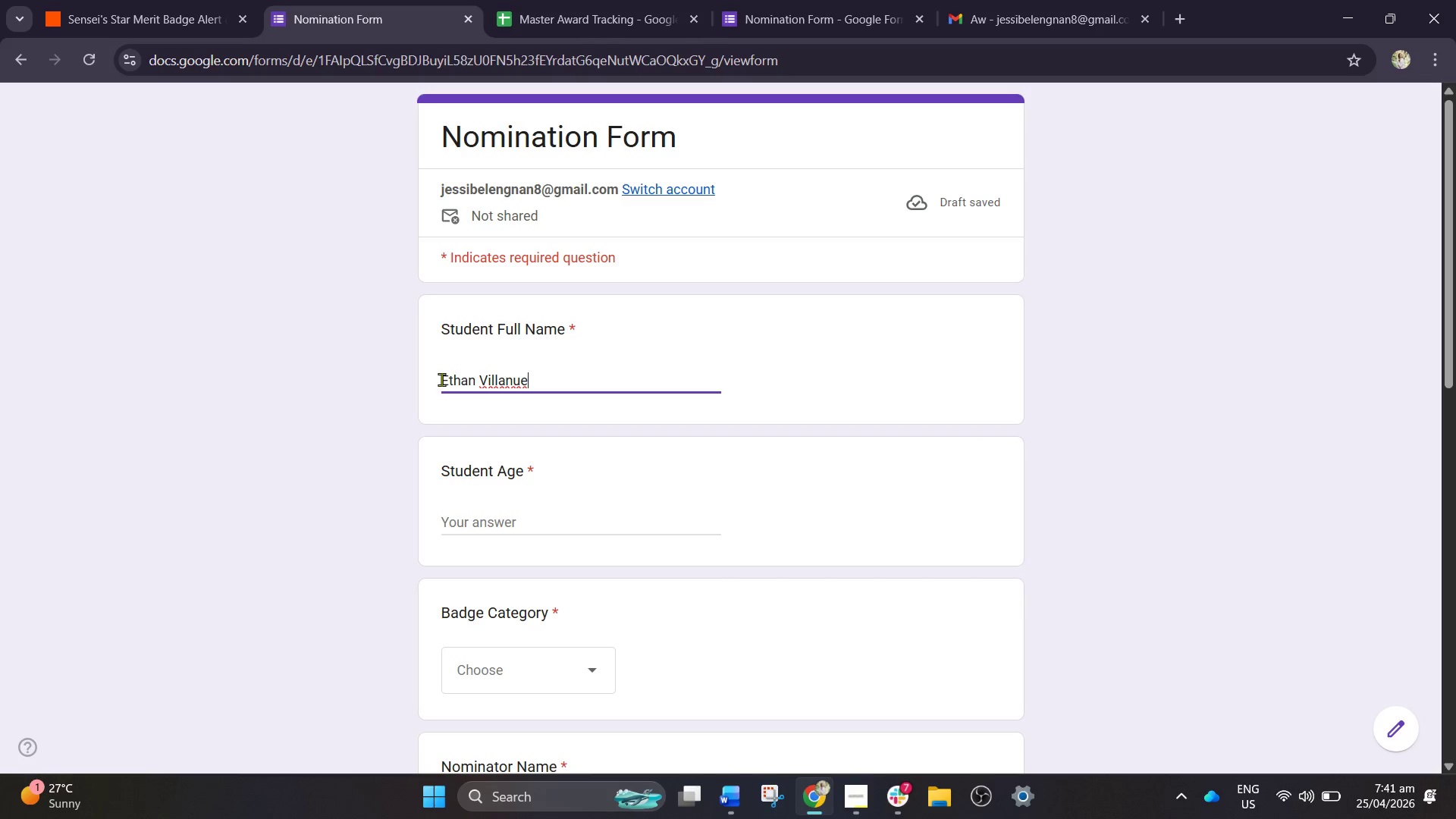 
type(va )
key(Tab)
 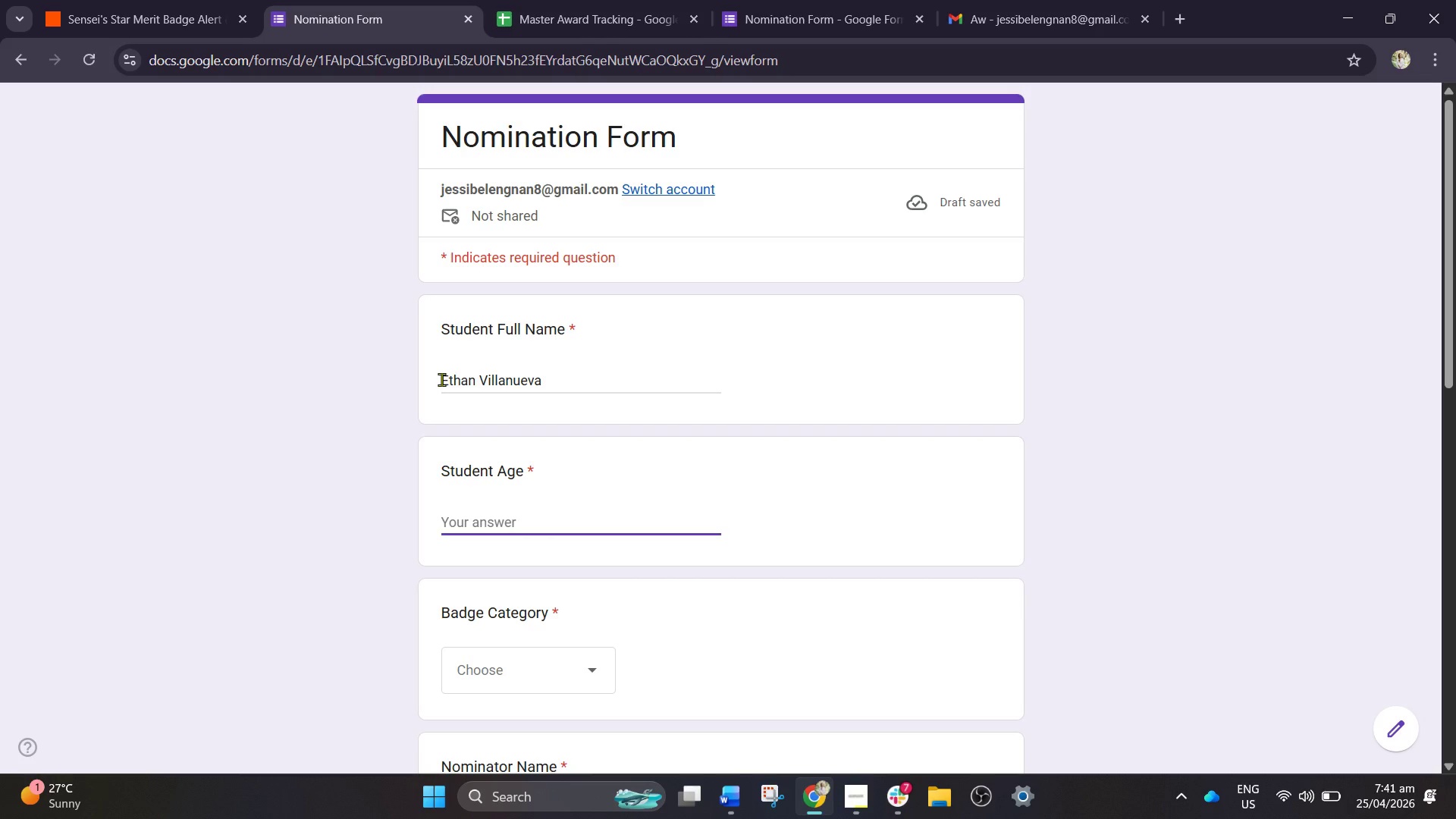 
type(16)
key(Tab)
 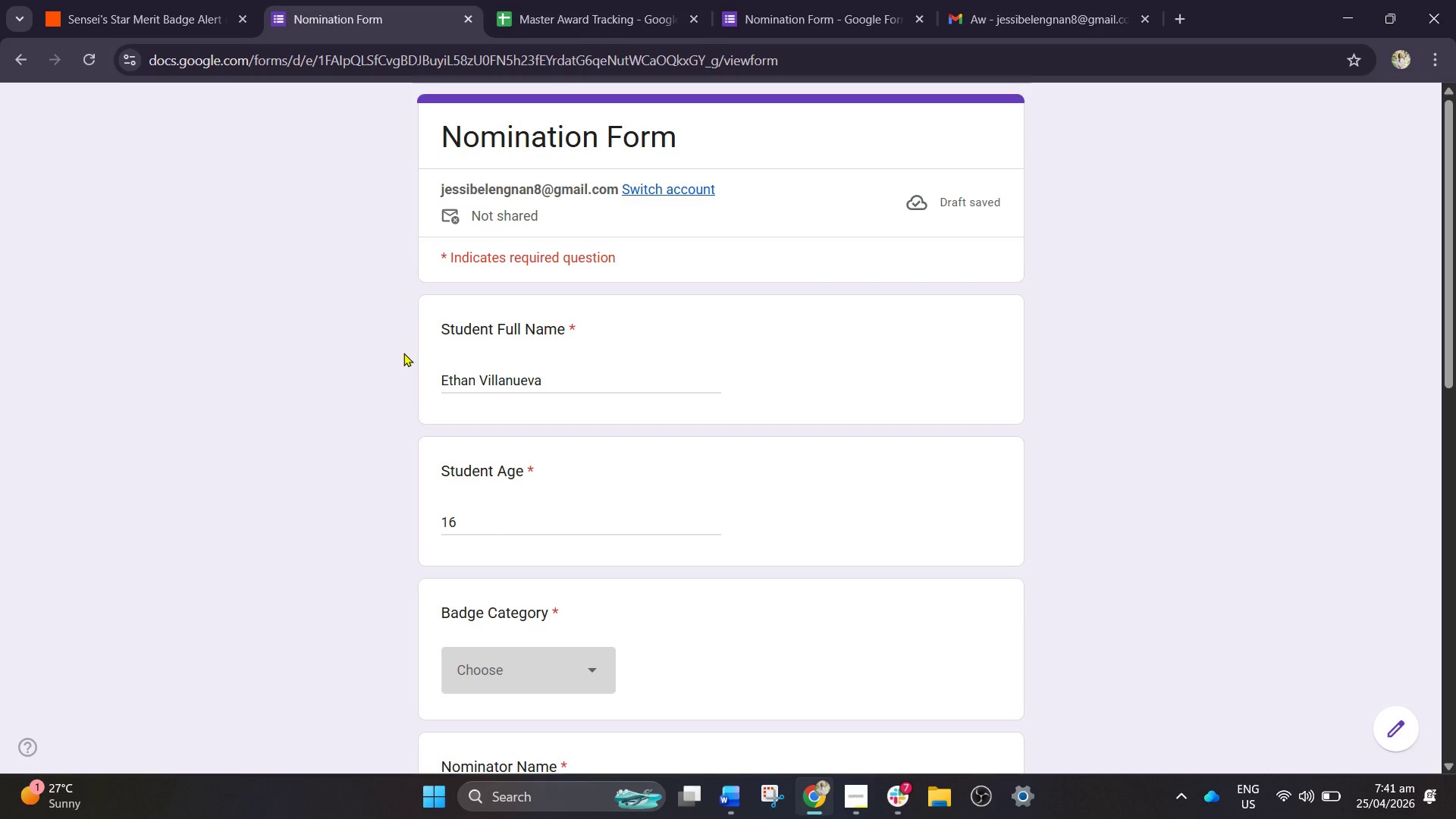 
left_click([507, 670])
 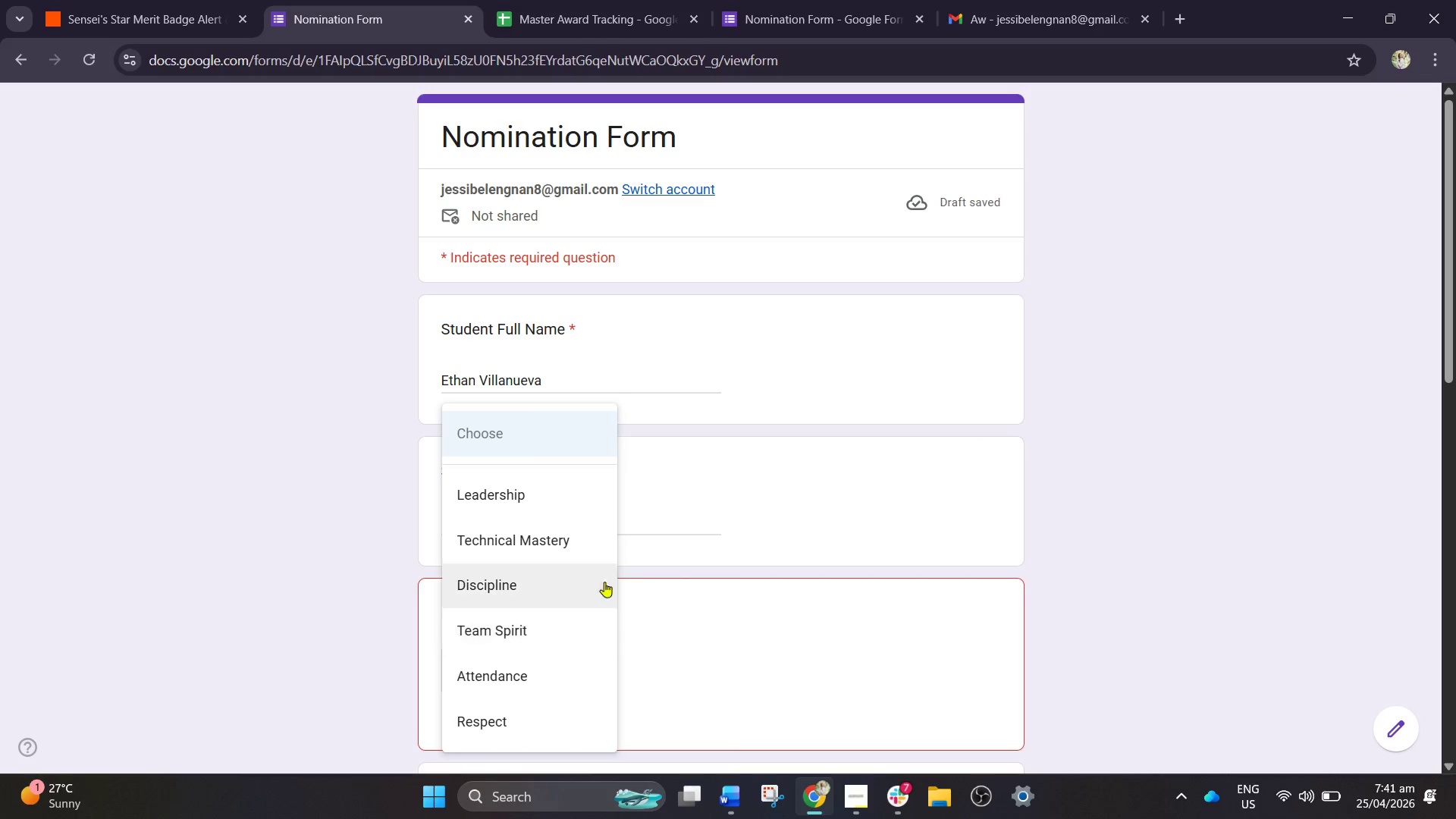 
left_click([580, 527])
 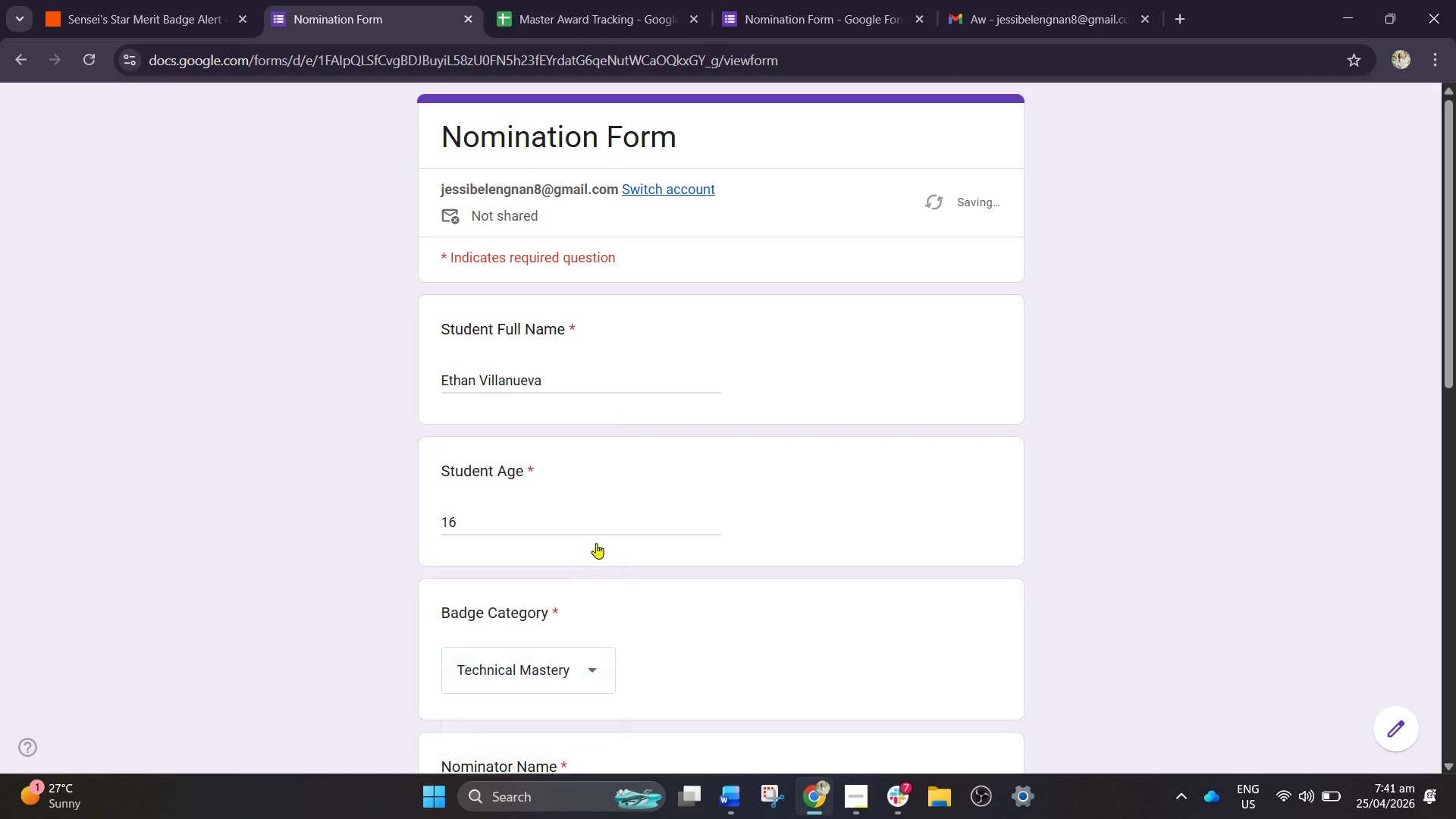 
scroll: coordinate [596, 543], scroll_direction: down, amount: 2.0
 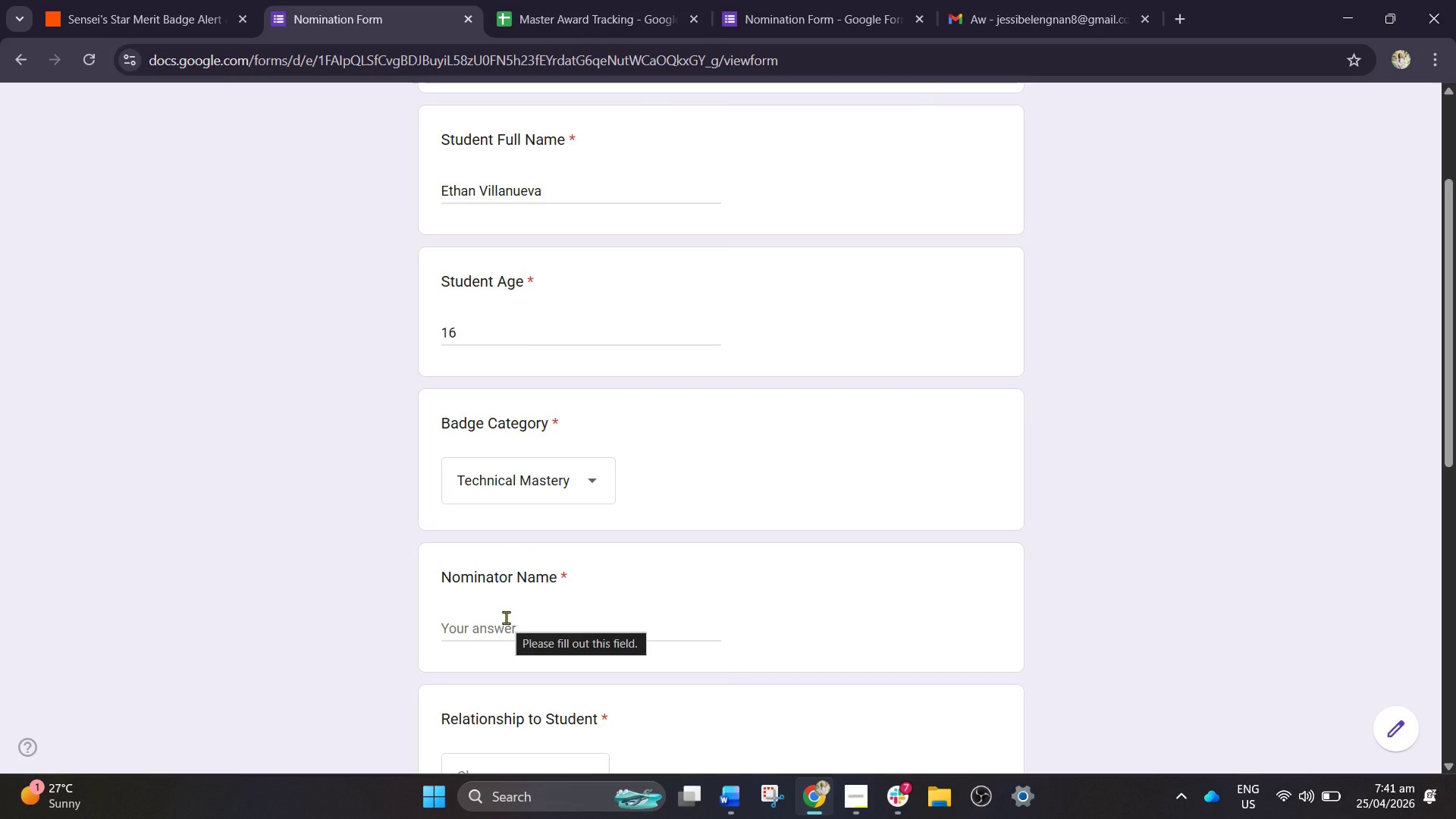 
left_click([502, 628])
 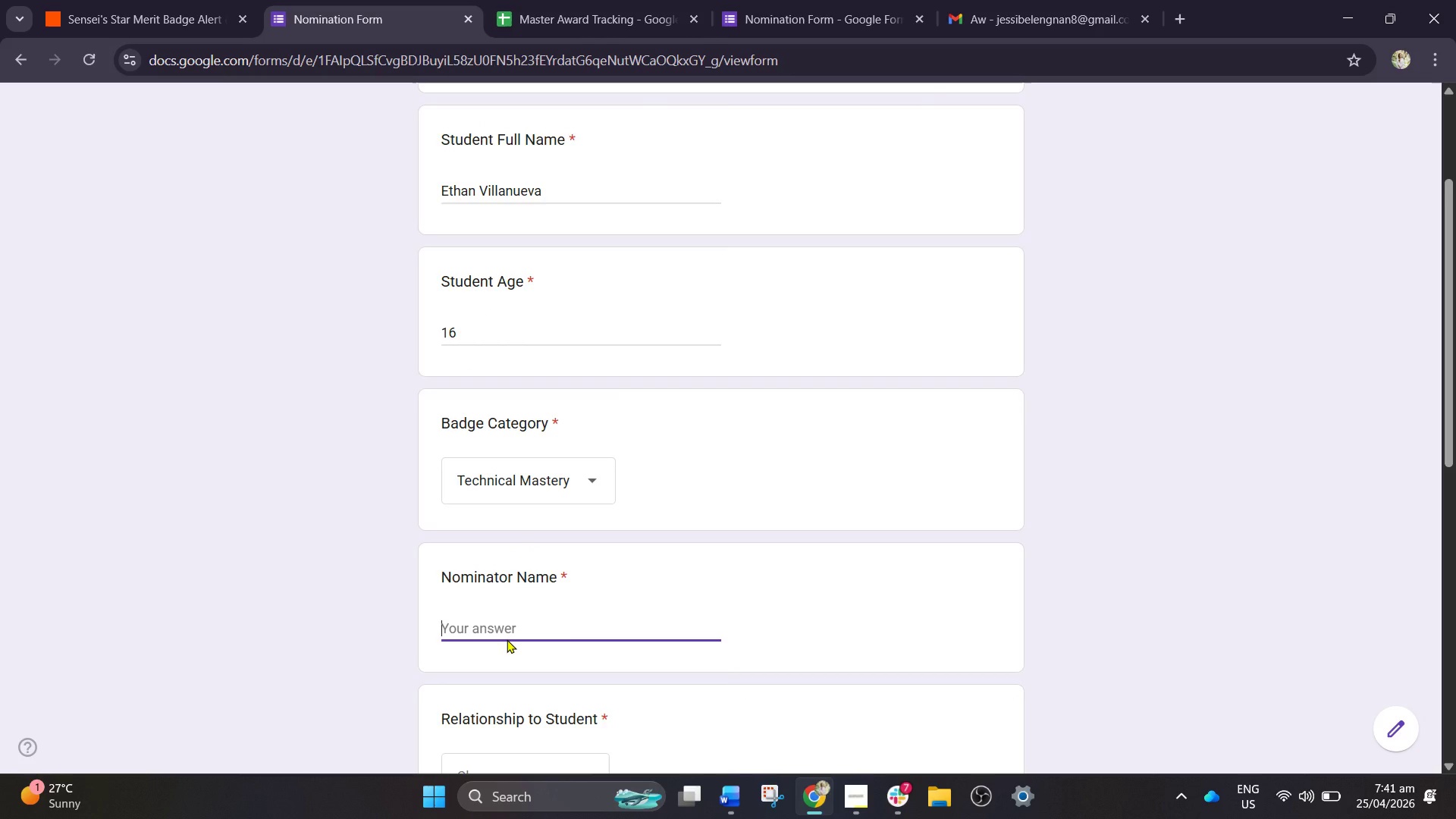 
type(Sensei Joel Santos)
 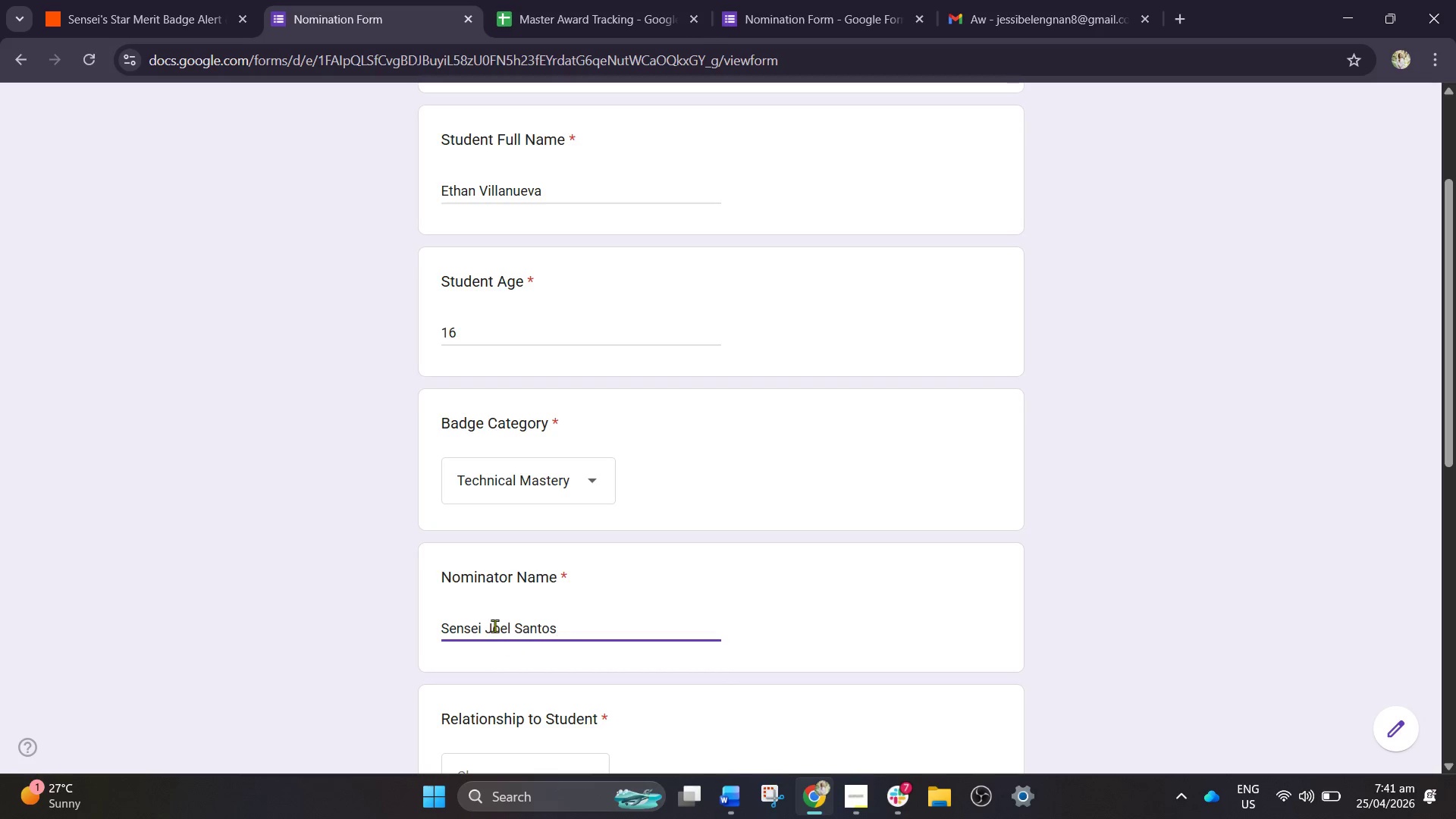 
scroll: coordinate [519, 632], scroll_direction: down, amount: 1.0
 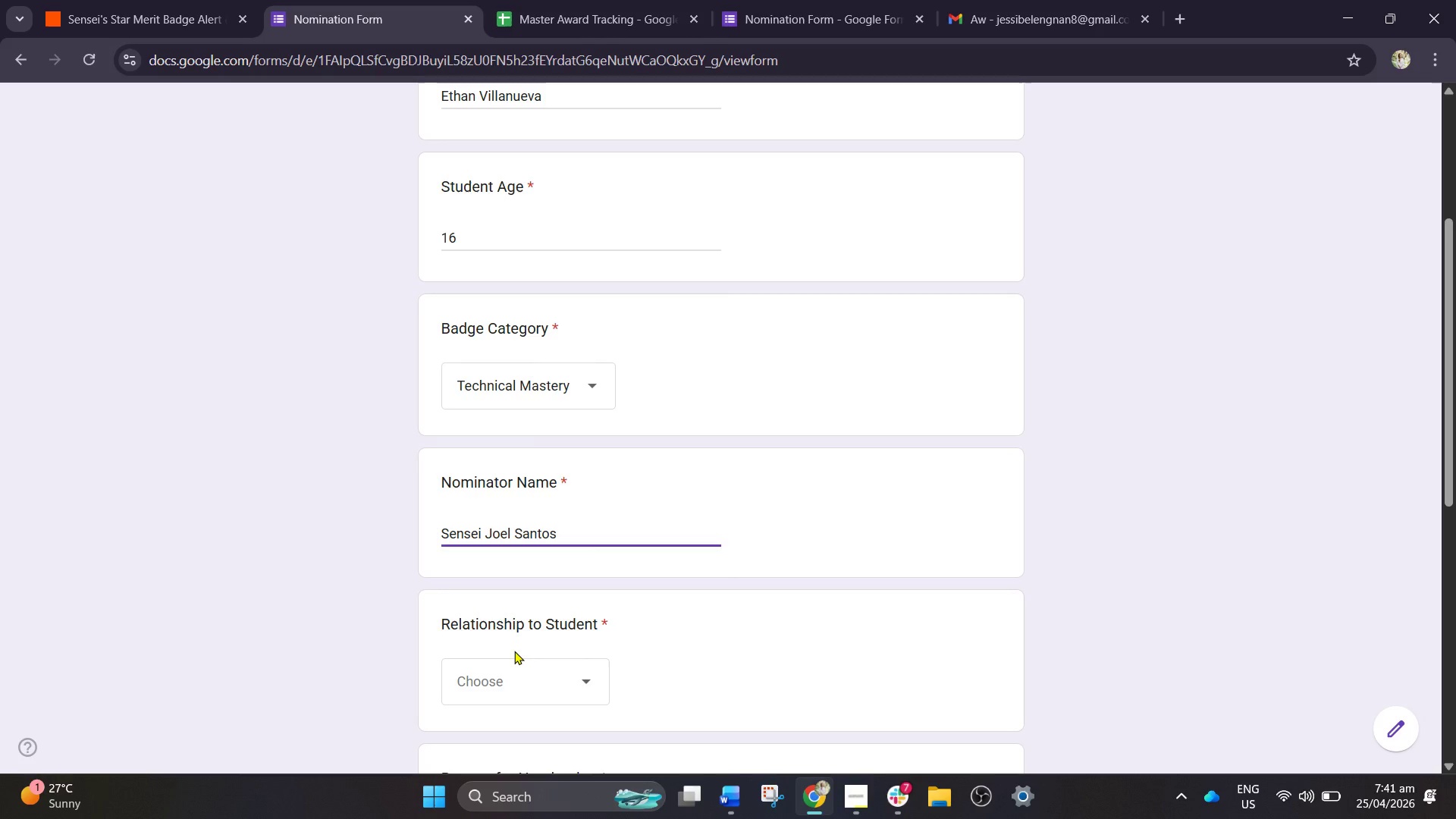 
left_click([510, 661])
 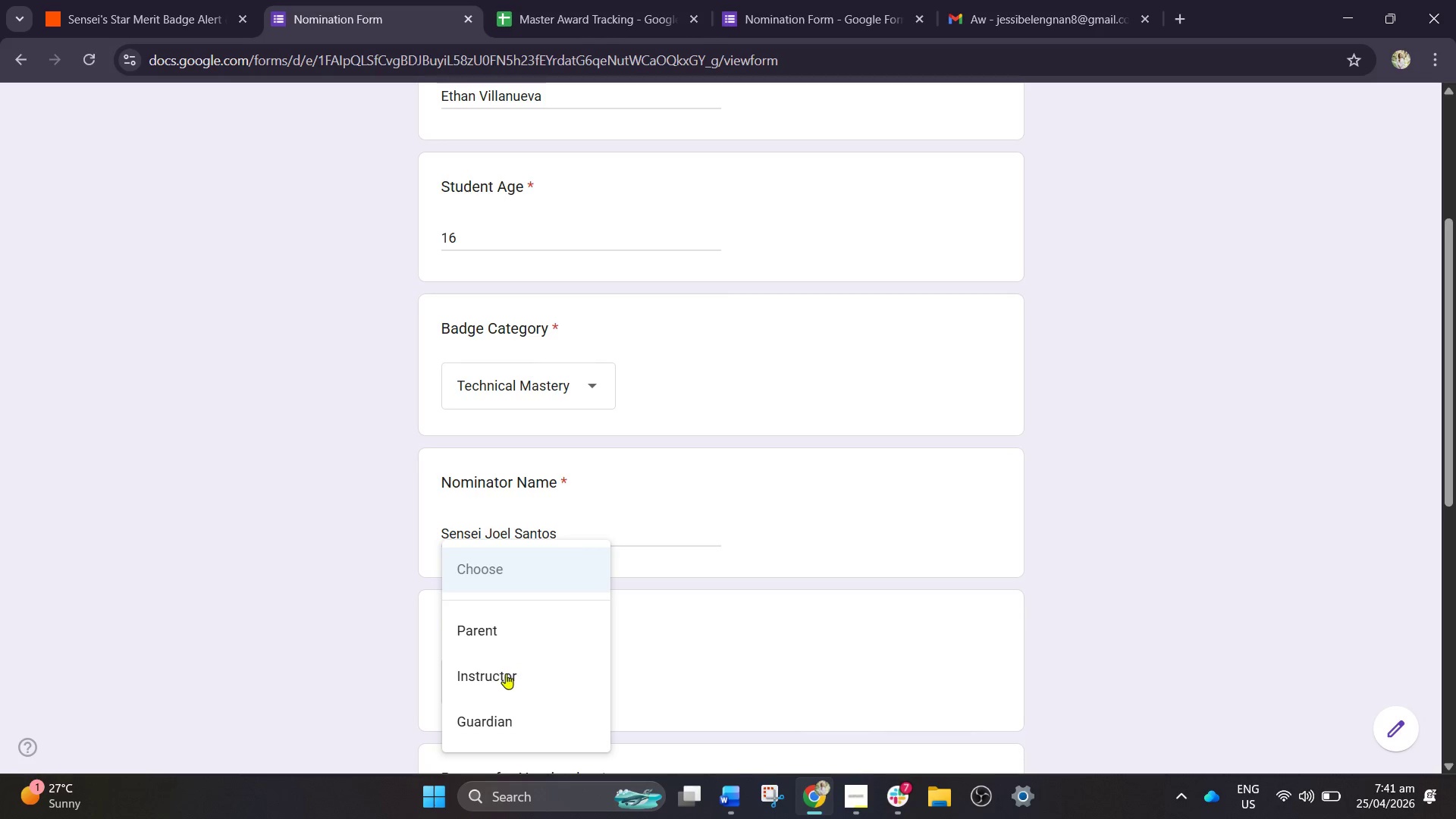 
left_click([506, 673])
 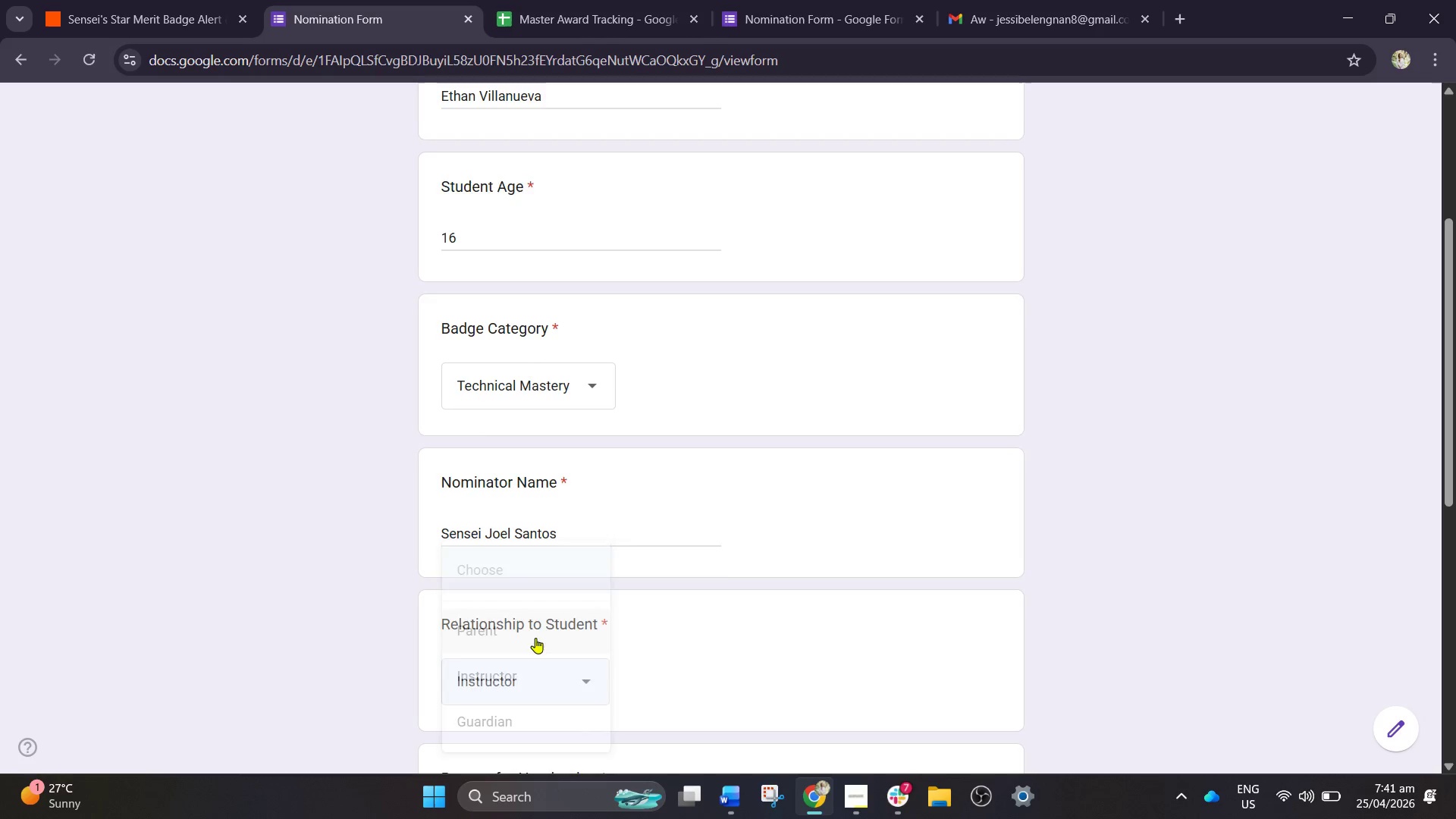 
scroll: coordinate [548, 626], scroll_direction: down, amount: 3.0
 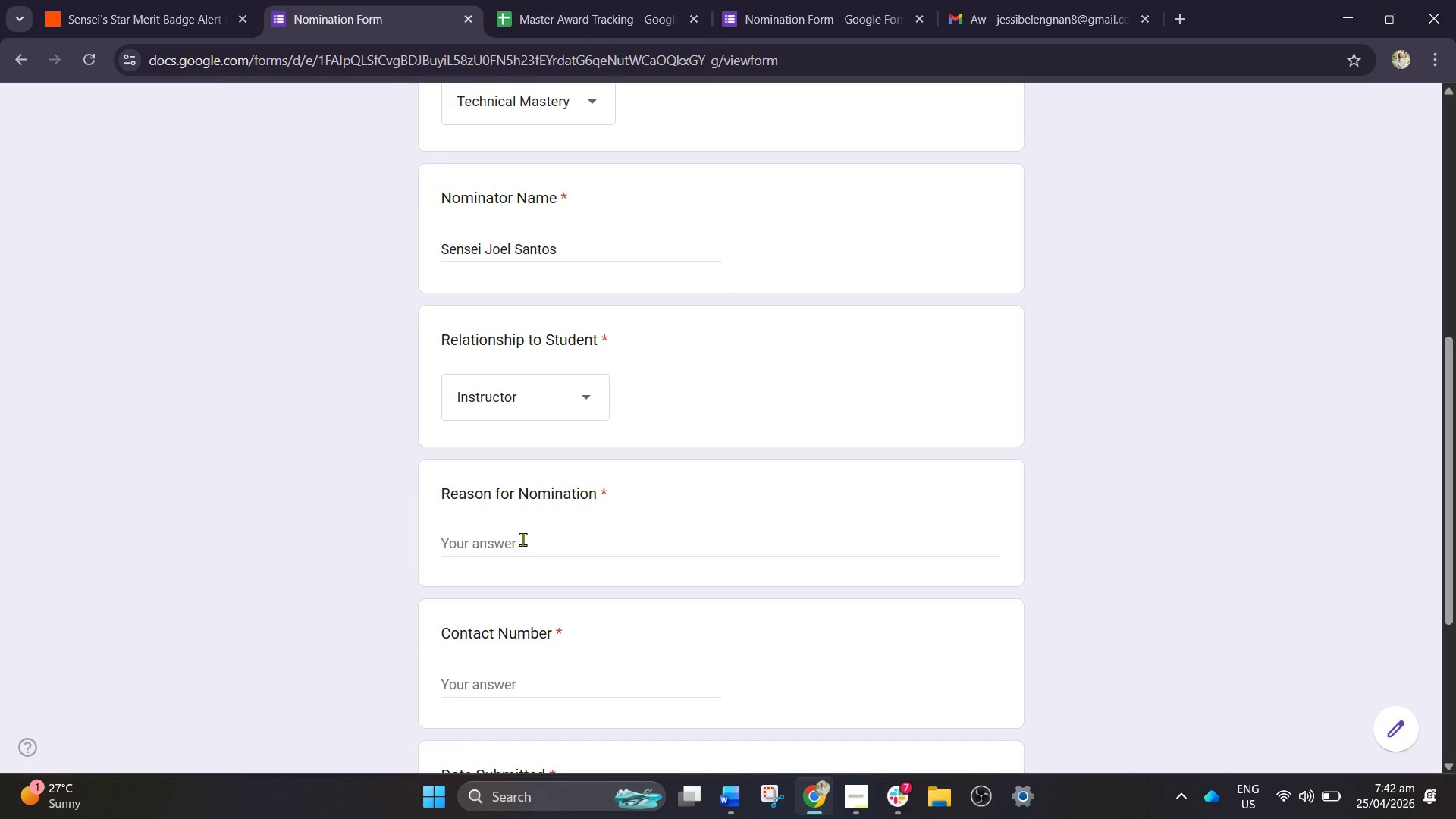 
left_click([522, 539])
 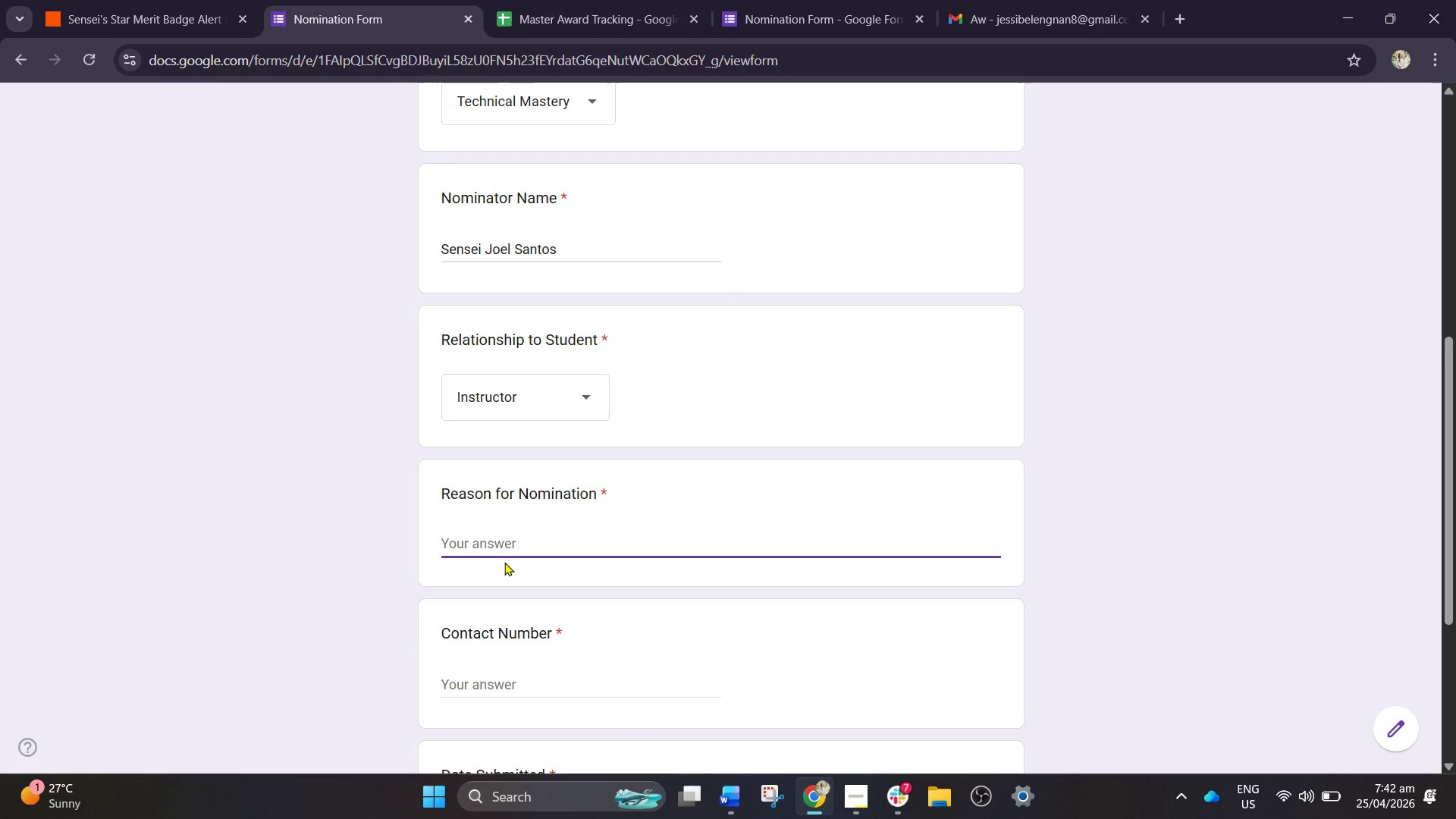 
type(Shows precision and control in kata and advanced technical forms.)
key(Tab)
type(09193456781)
key(Tab)
 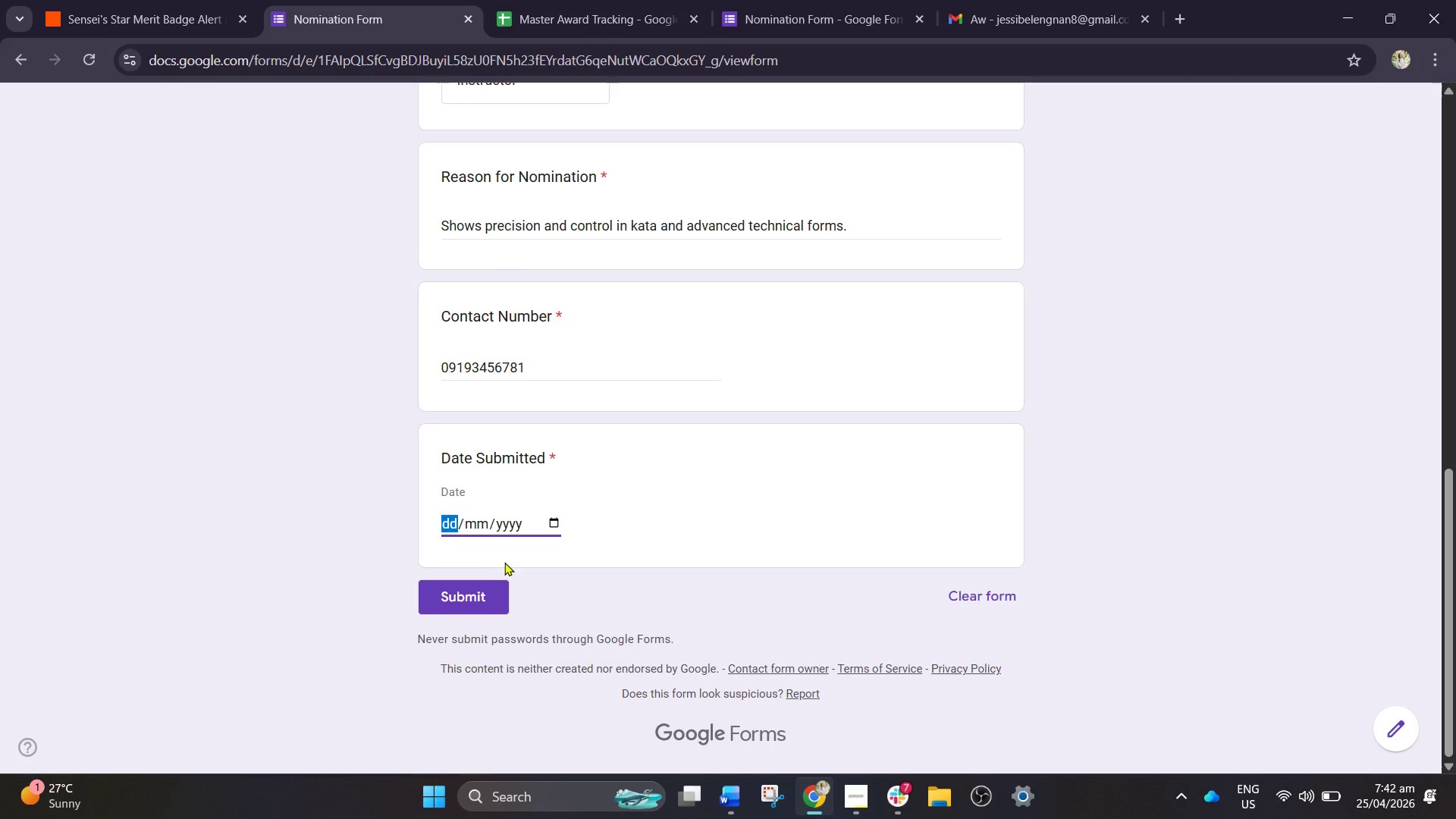 
type(2804026)
 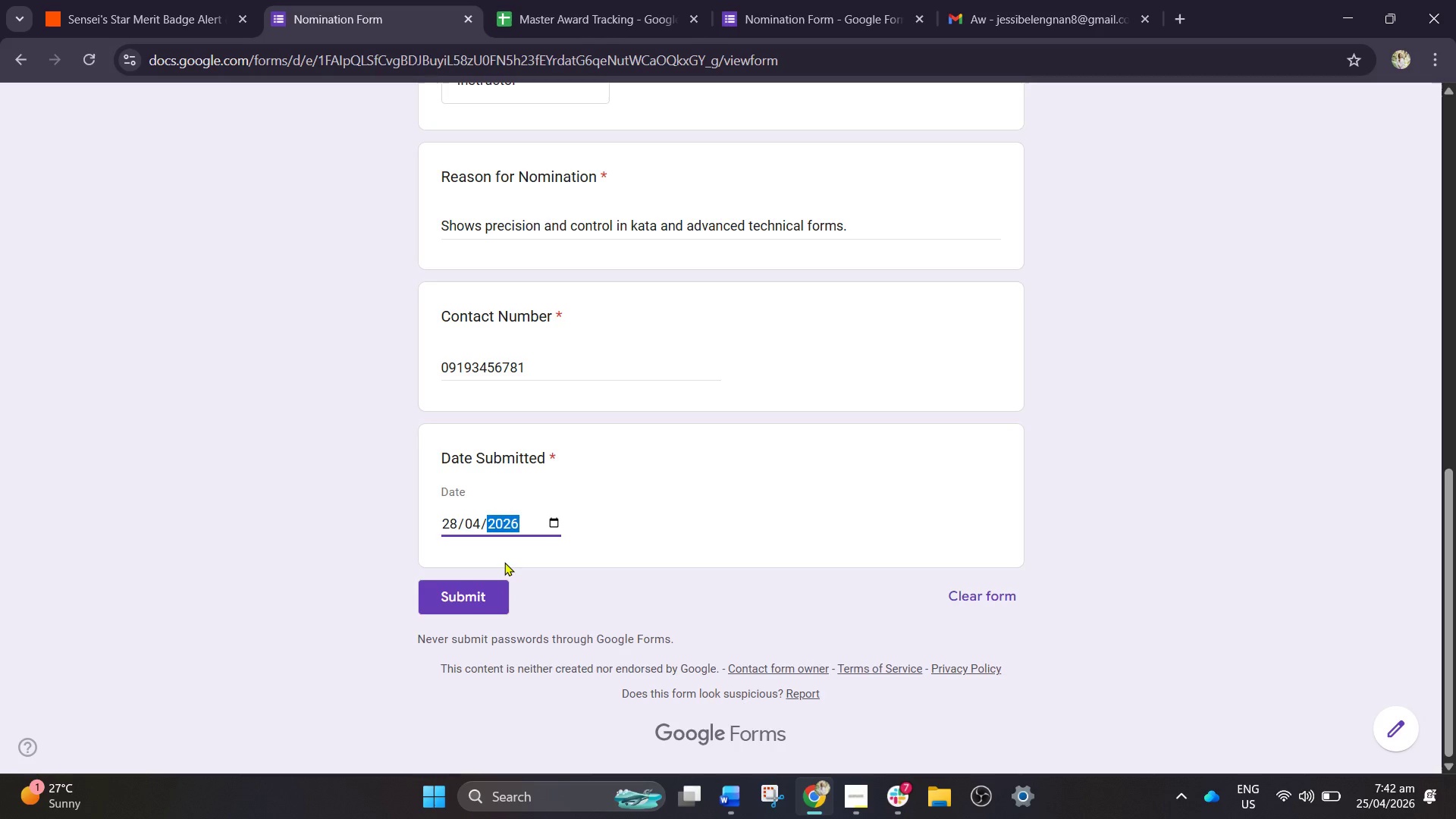 
left_click([489, 585])
 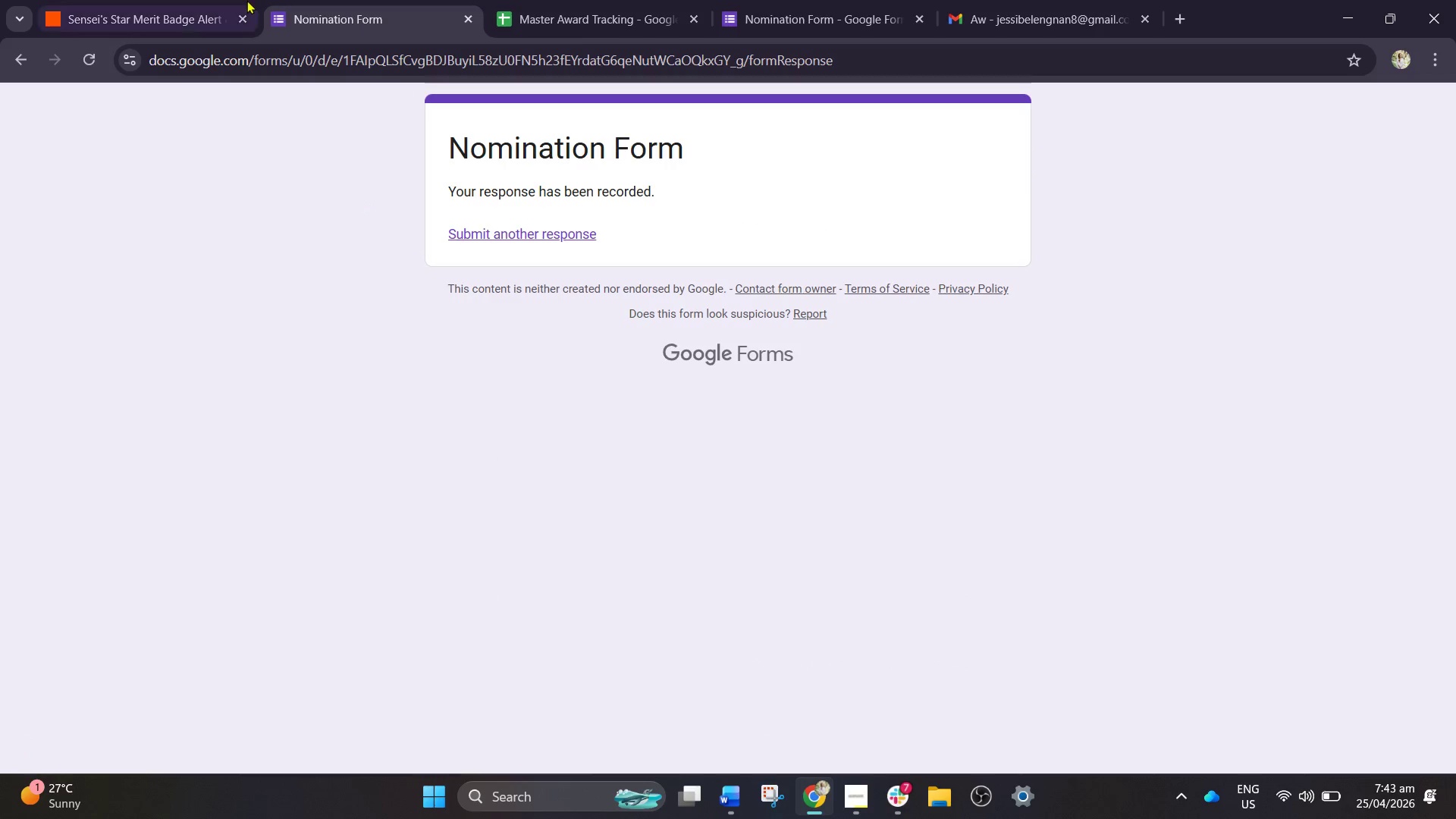 
left_click([187, 1])
 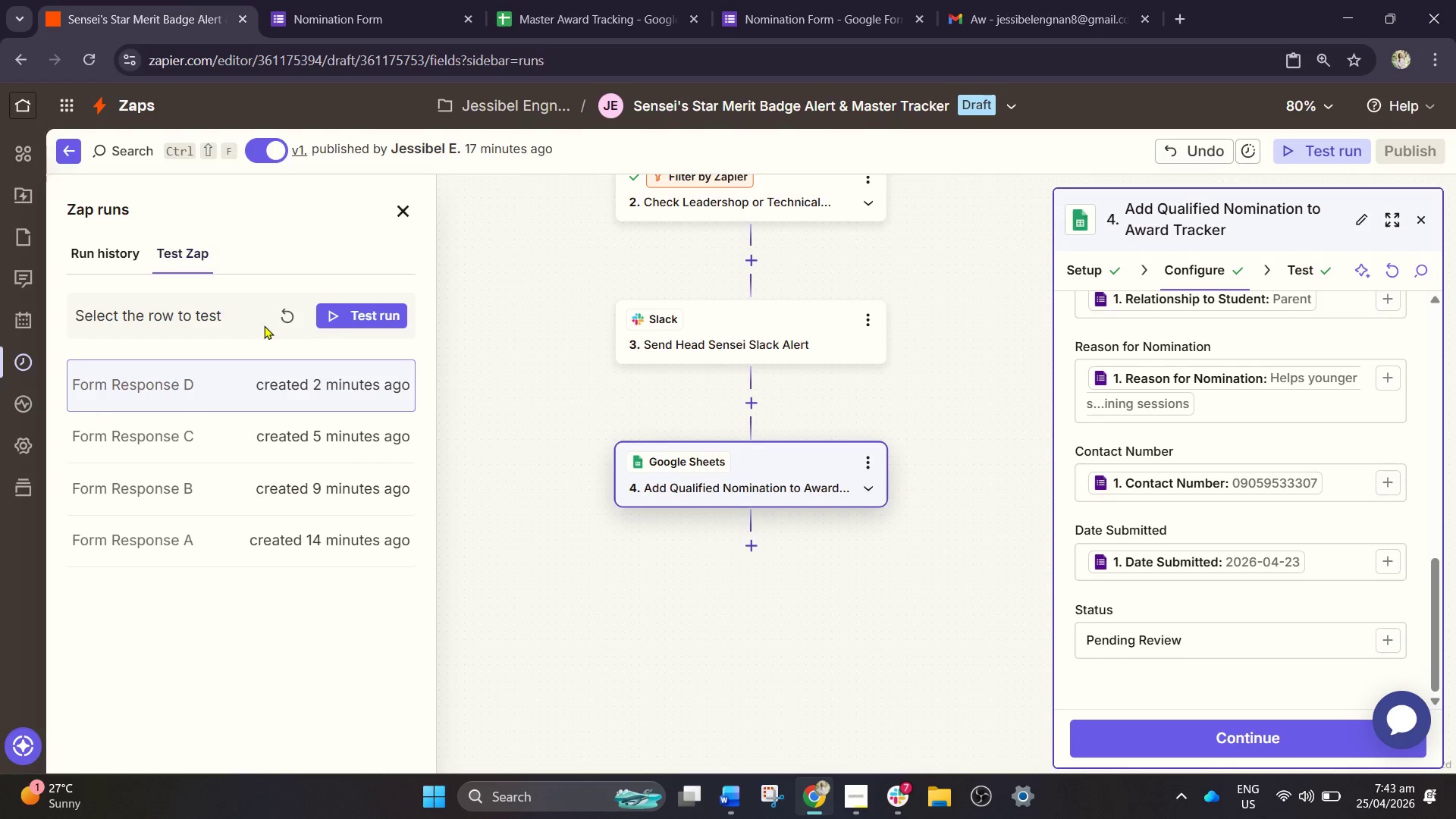 
left_click([285, 315])
 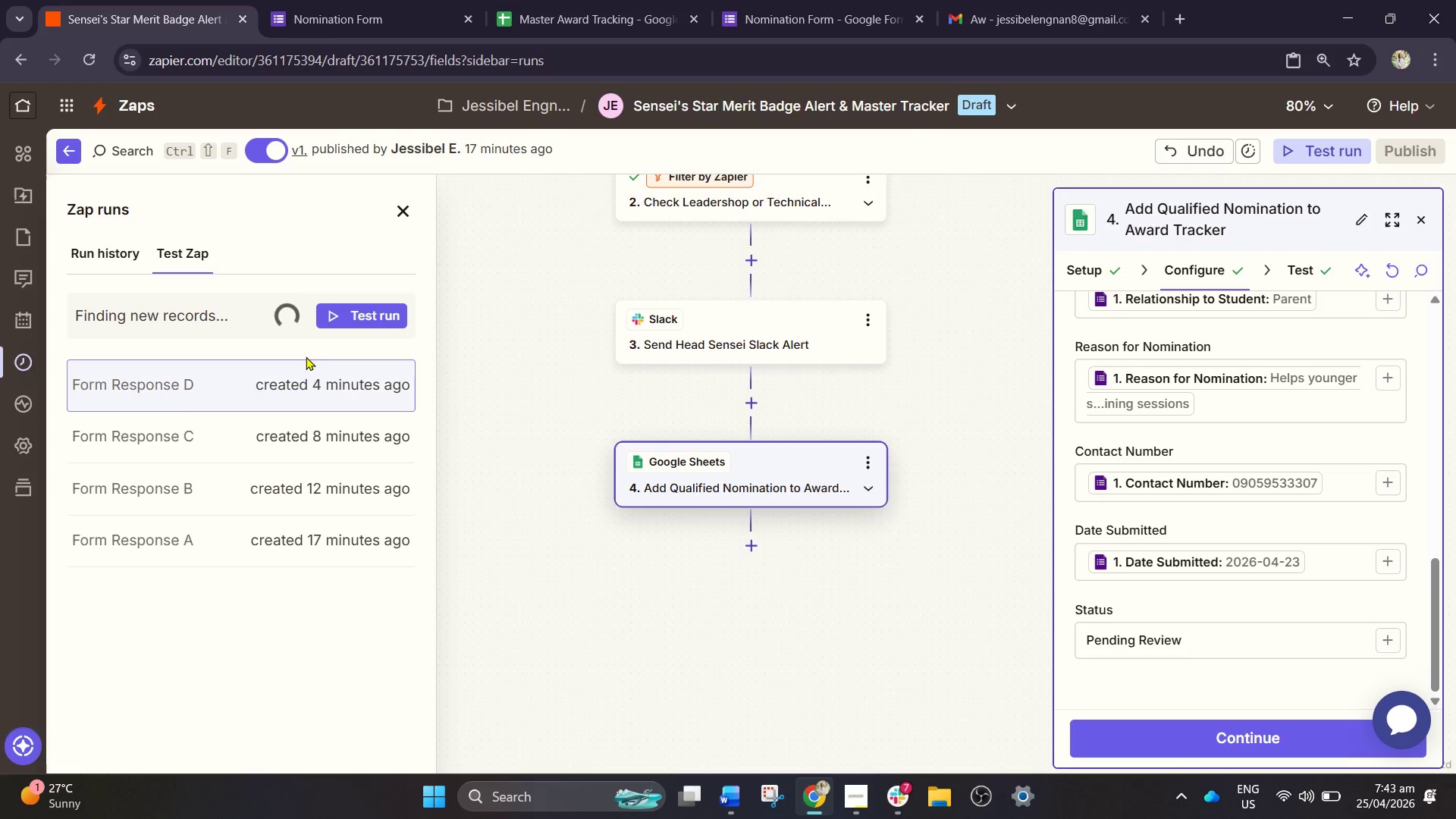 
wait(10.72)
 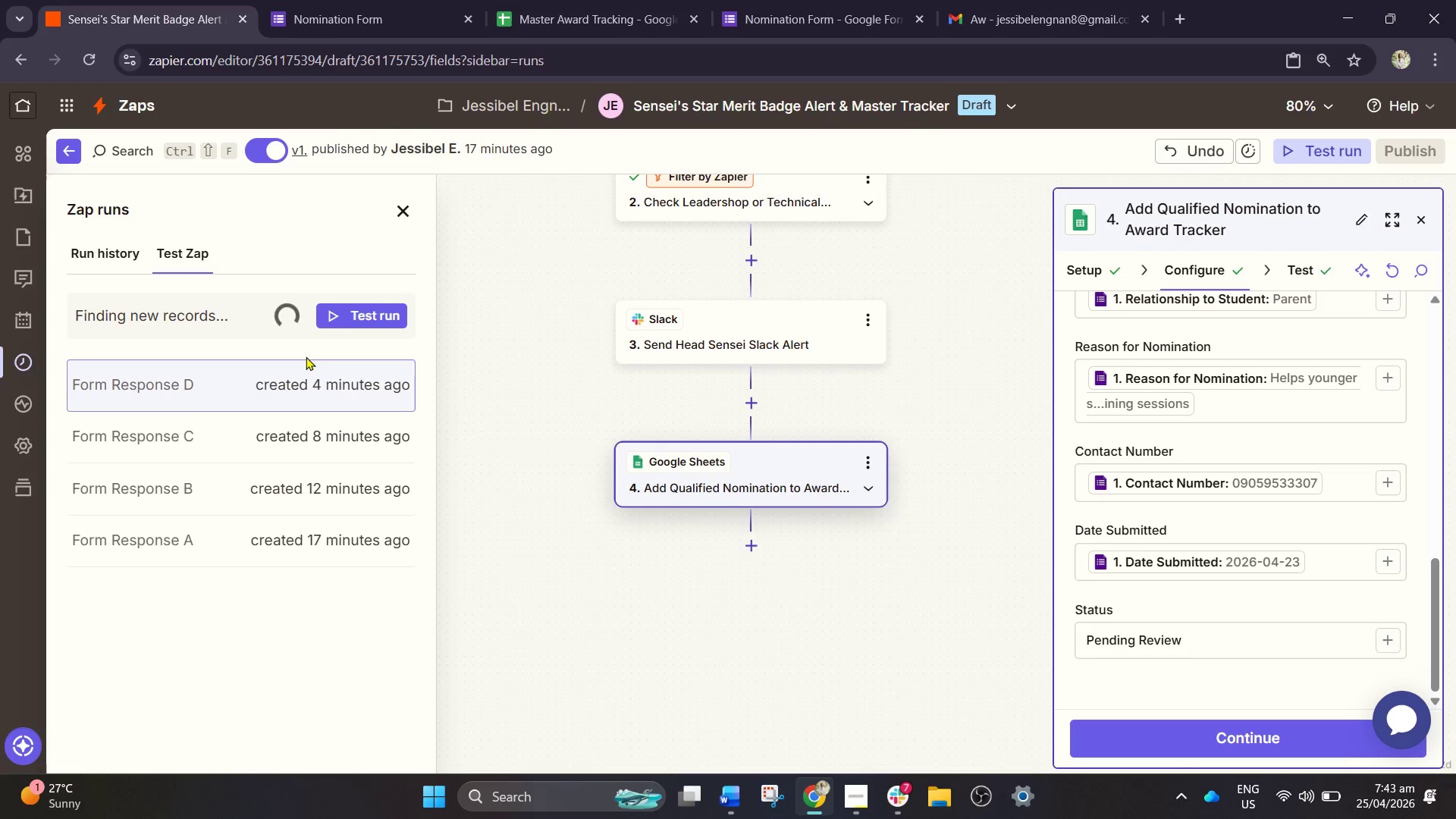 
left_click([306, 381])
 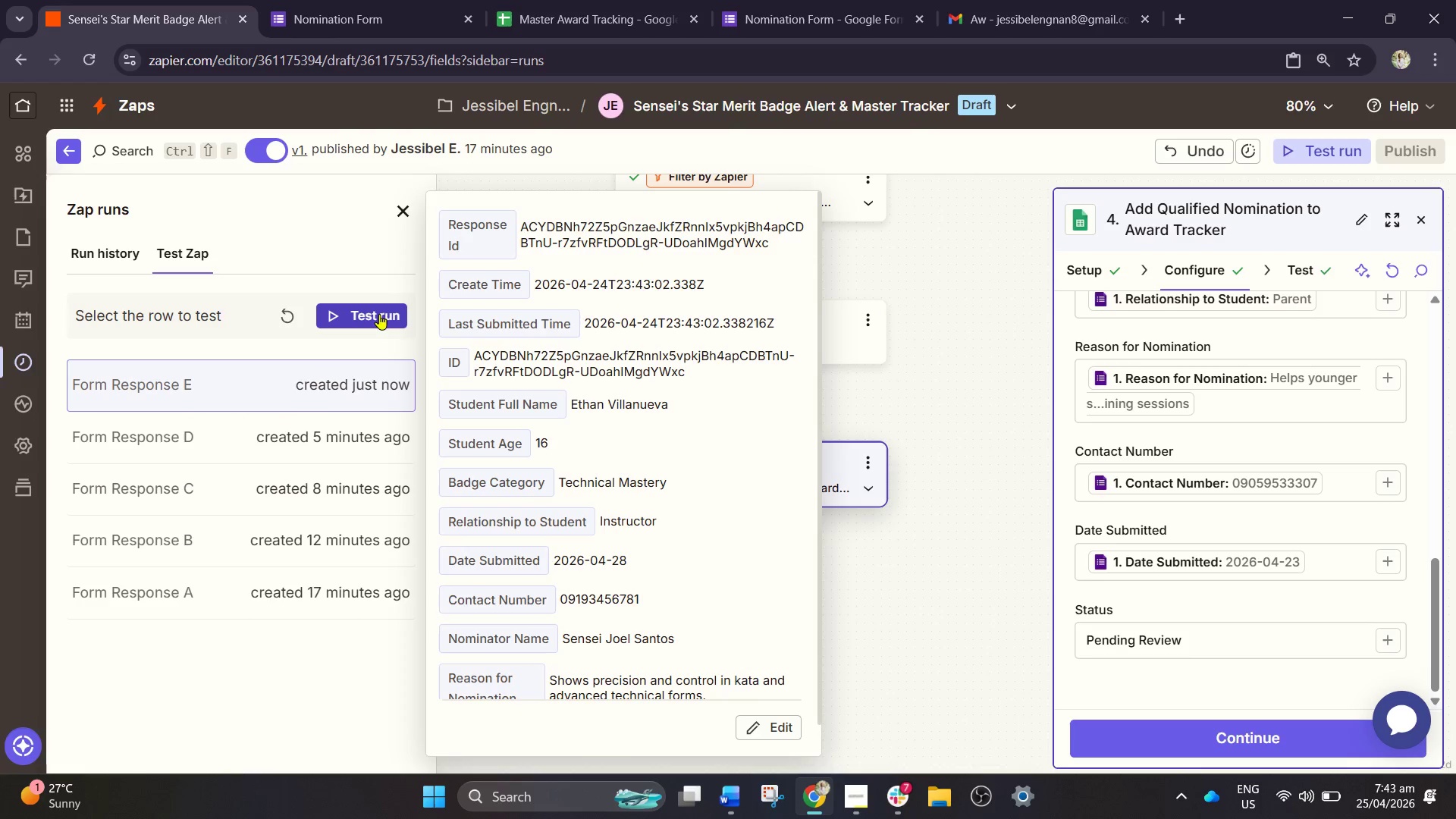 
left_click([381, 308])
 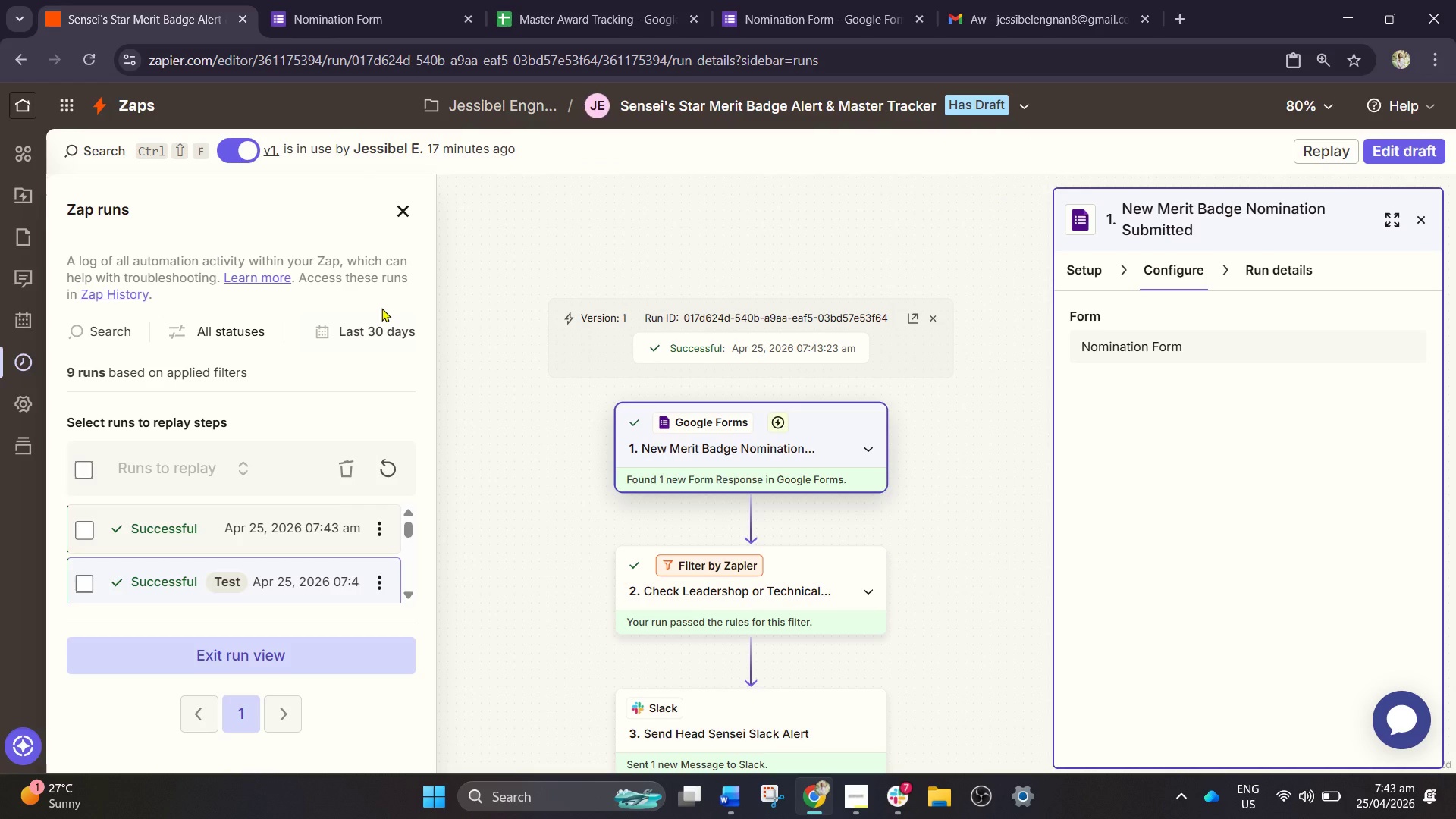 
wait(26.67)
 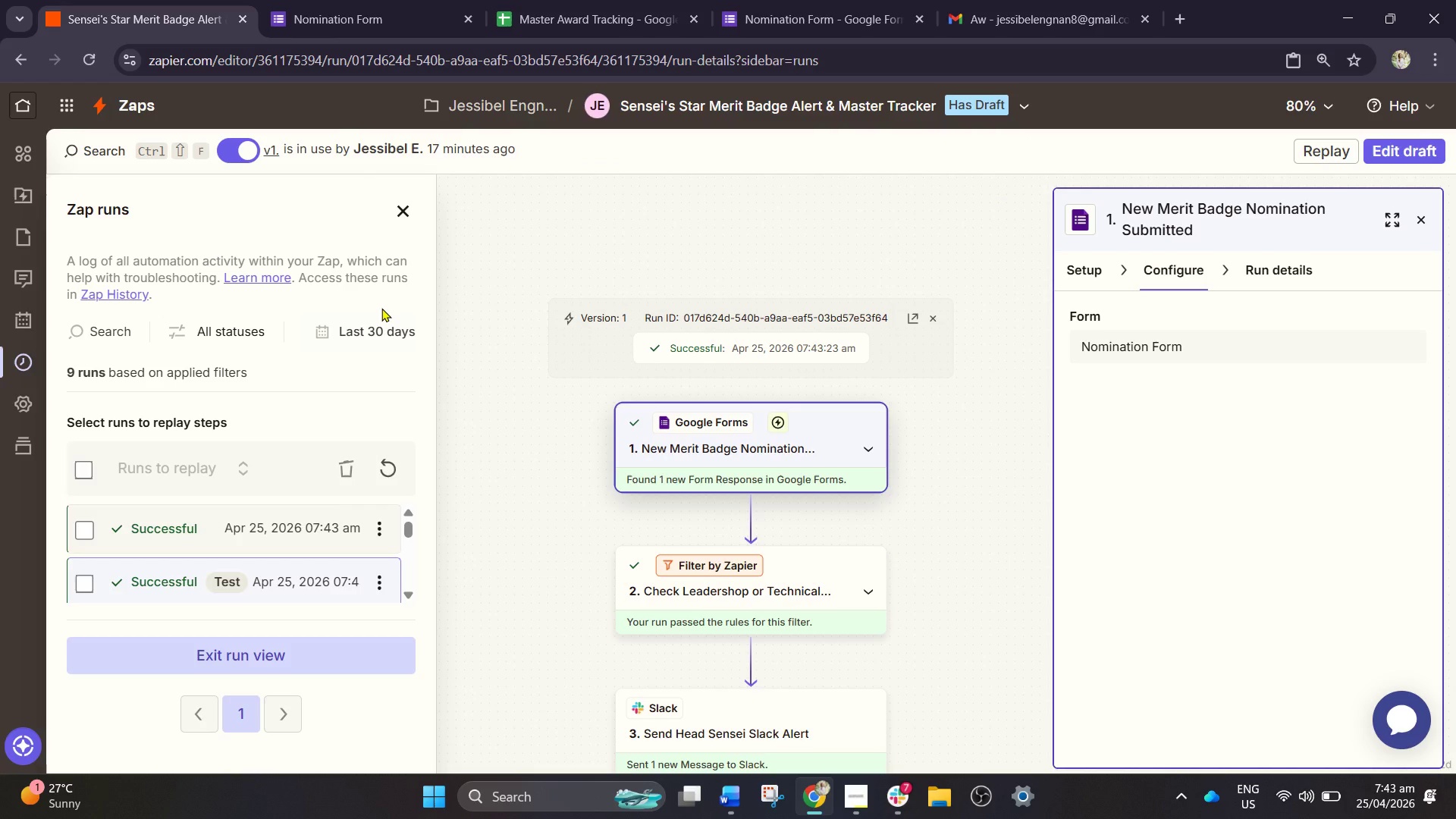 
left_click([566, 0])
 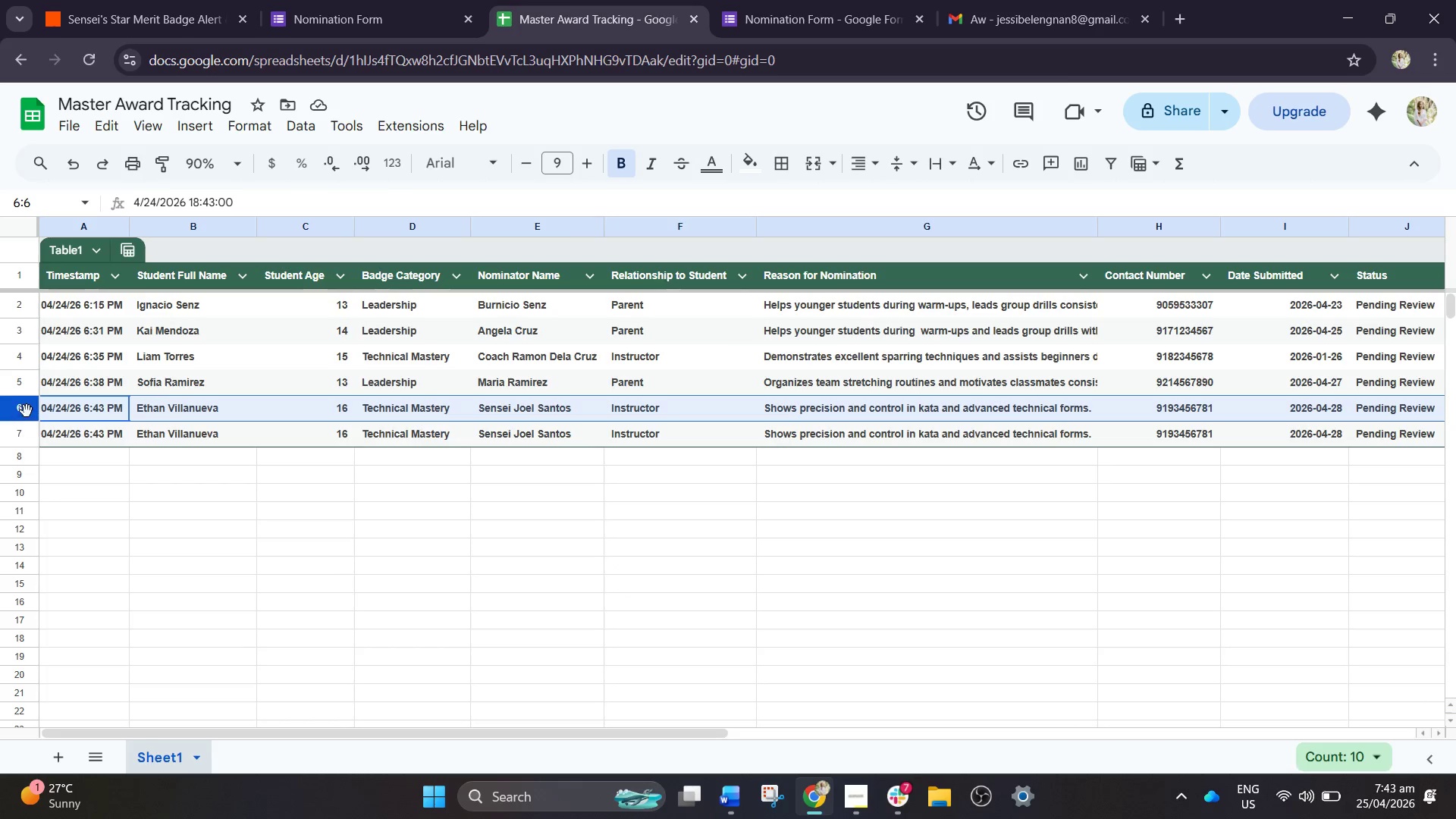 
right_click([27, 411])
 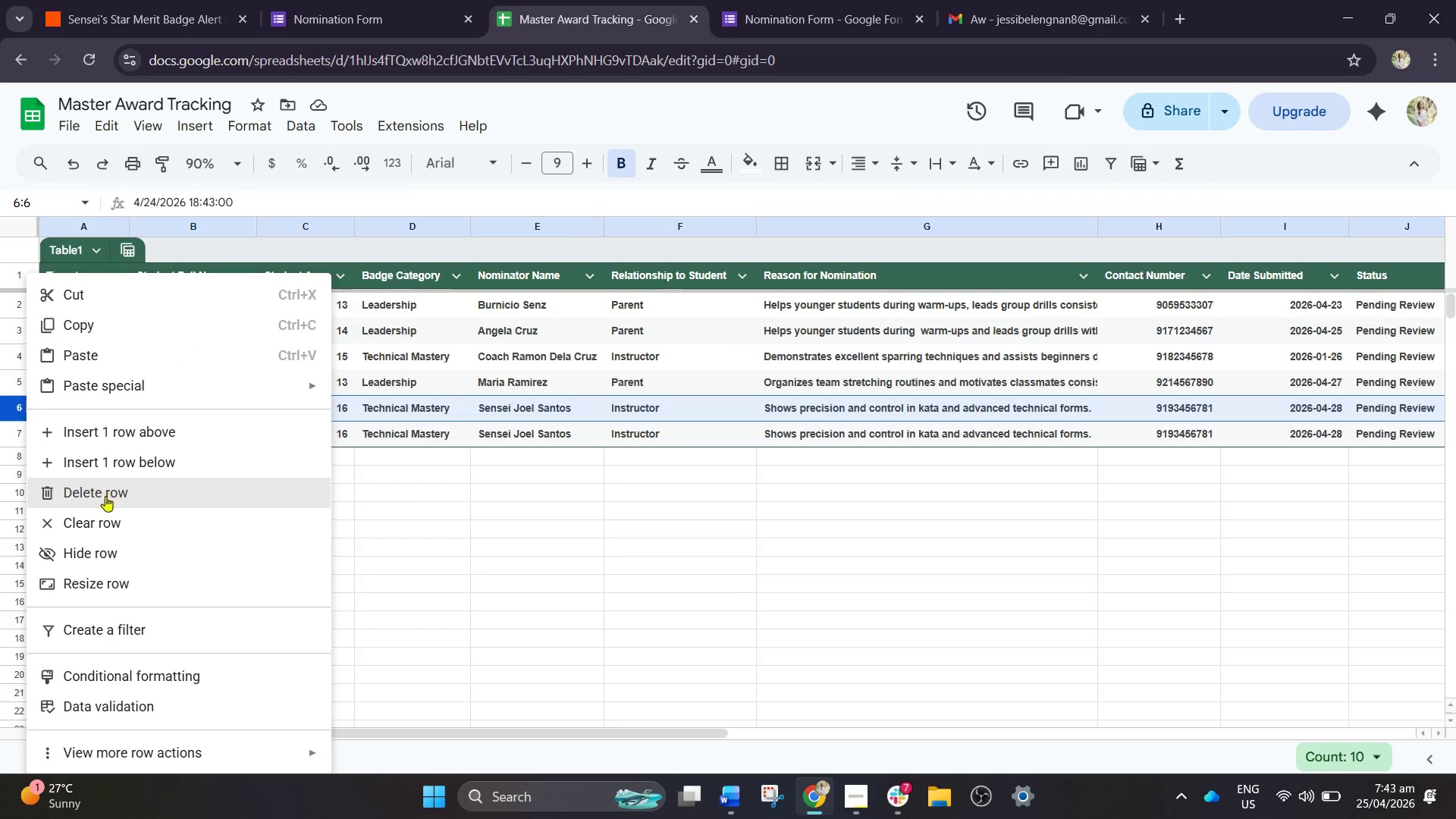 
left_click([105, 499])
 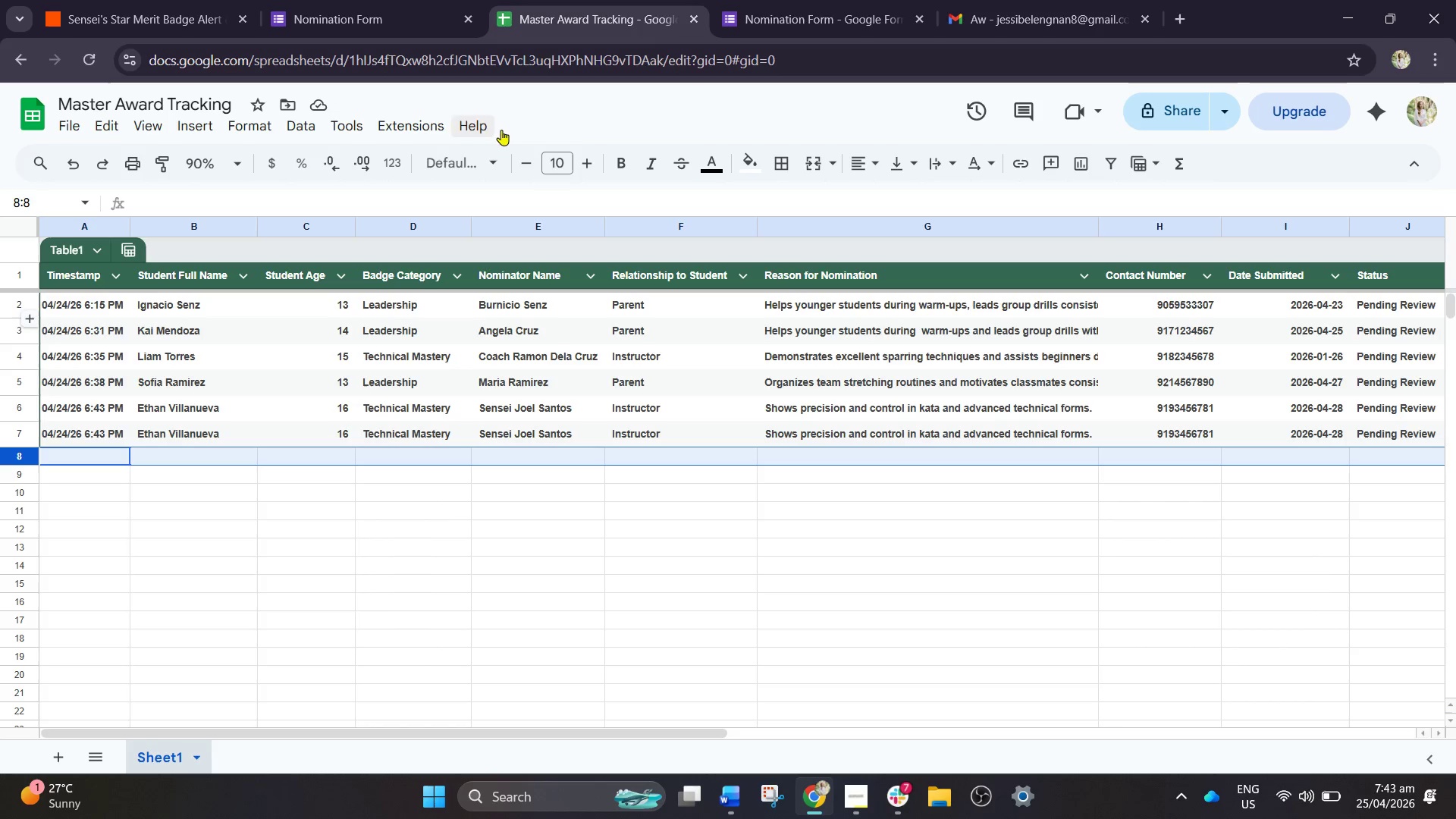 
wait(10.72)
 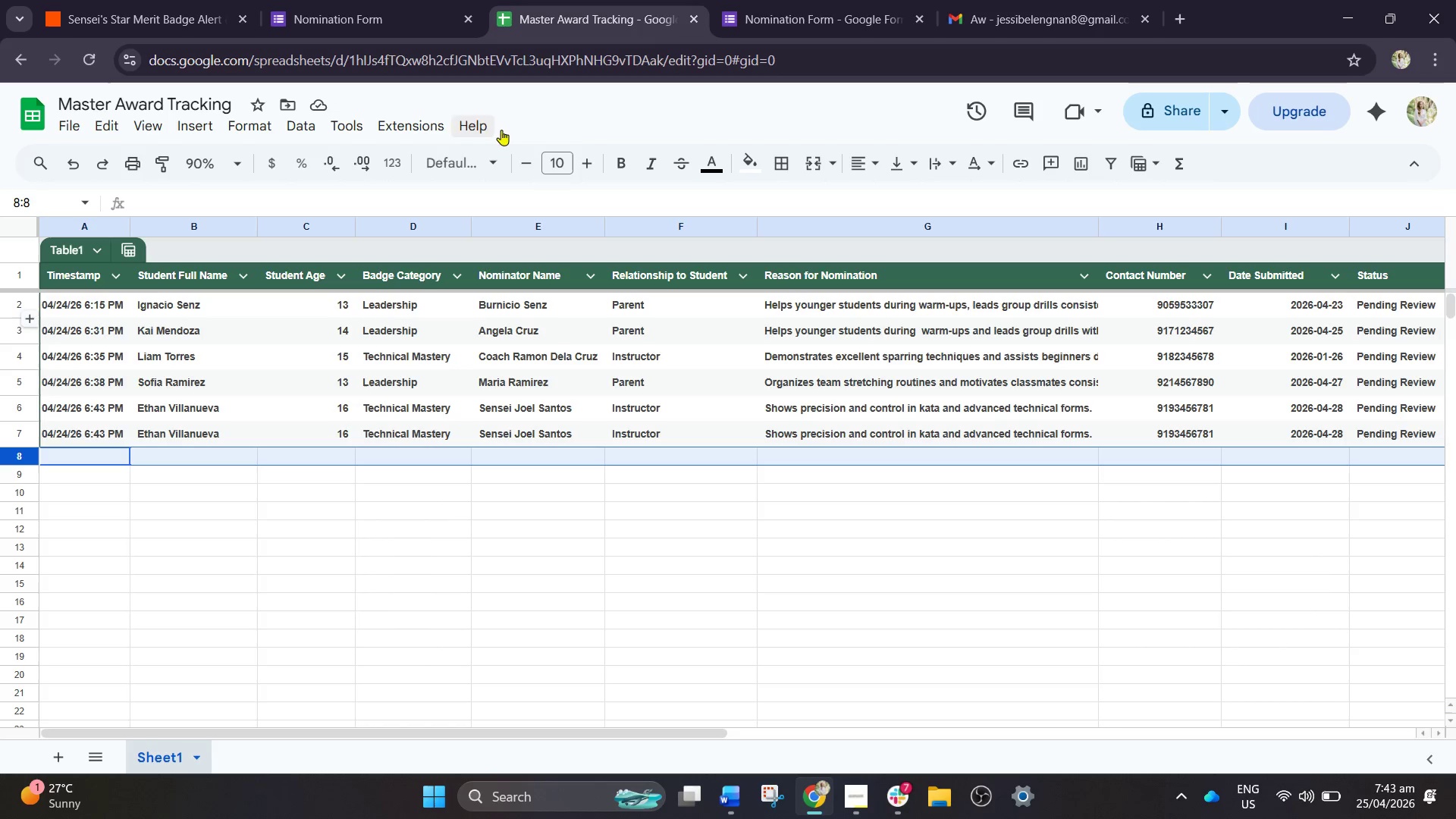 
left_click([20, 431])
 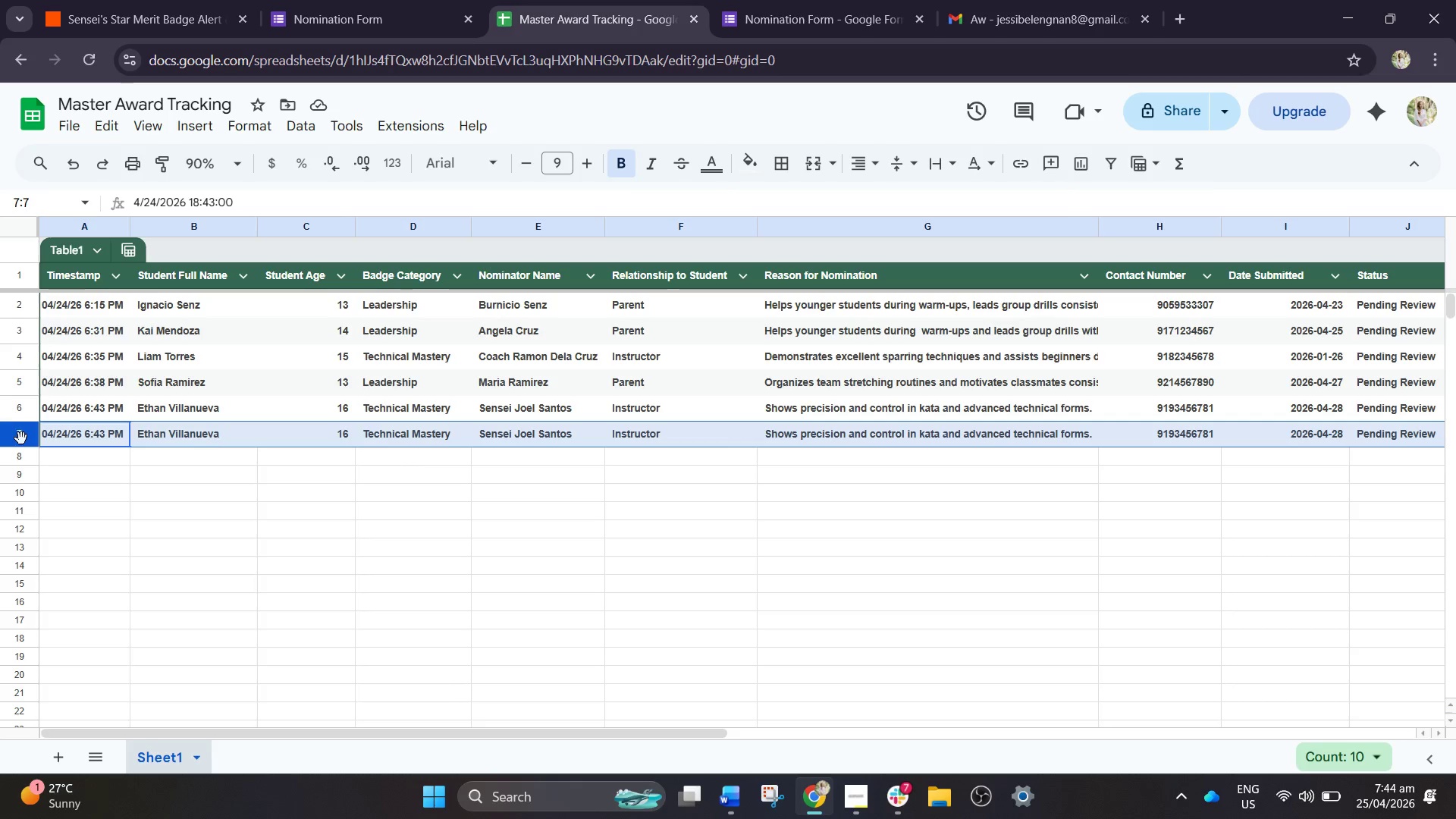 
left_click([24, 446])
 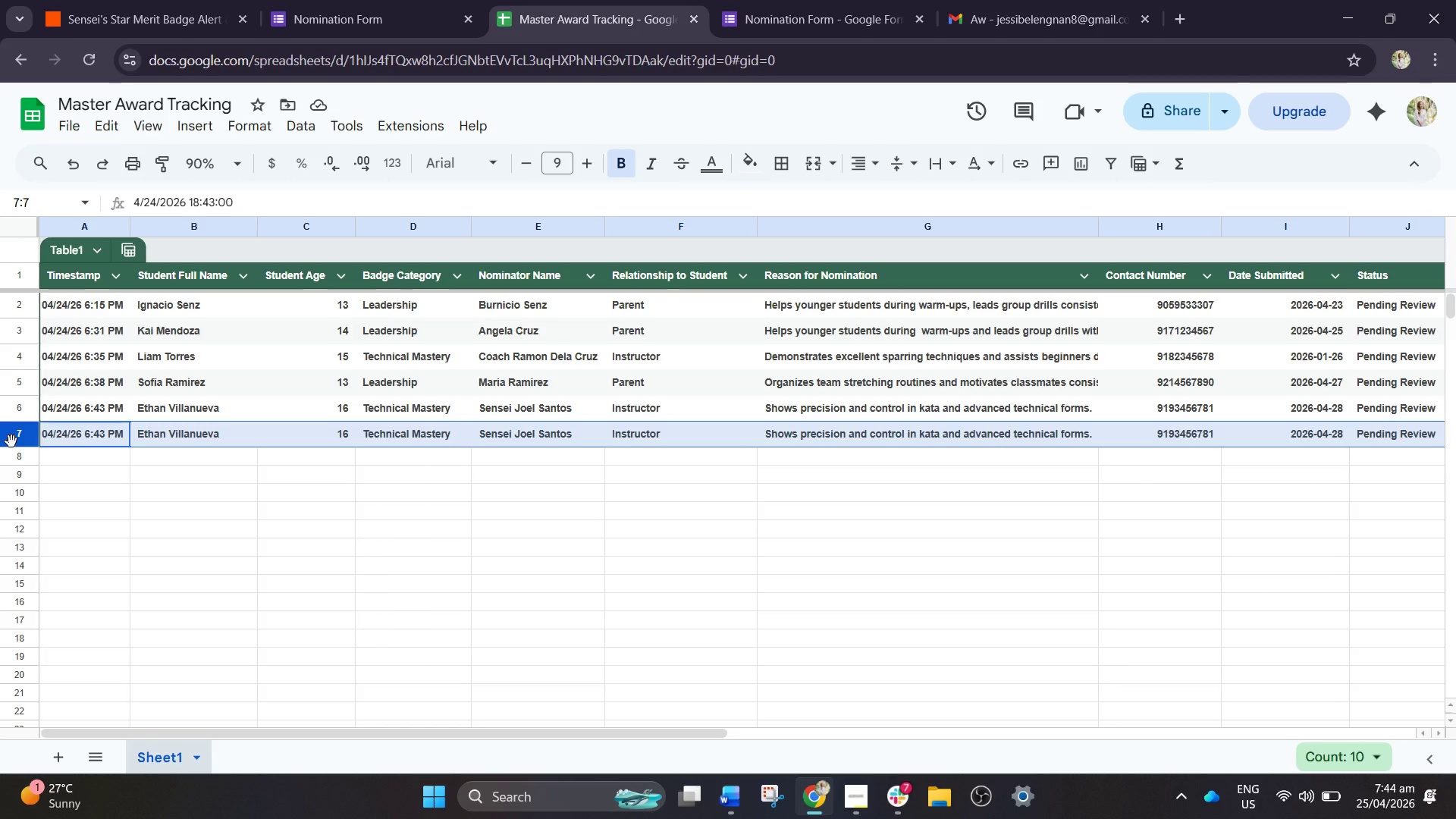 
right_click([11, 441])
 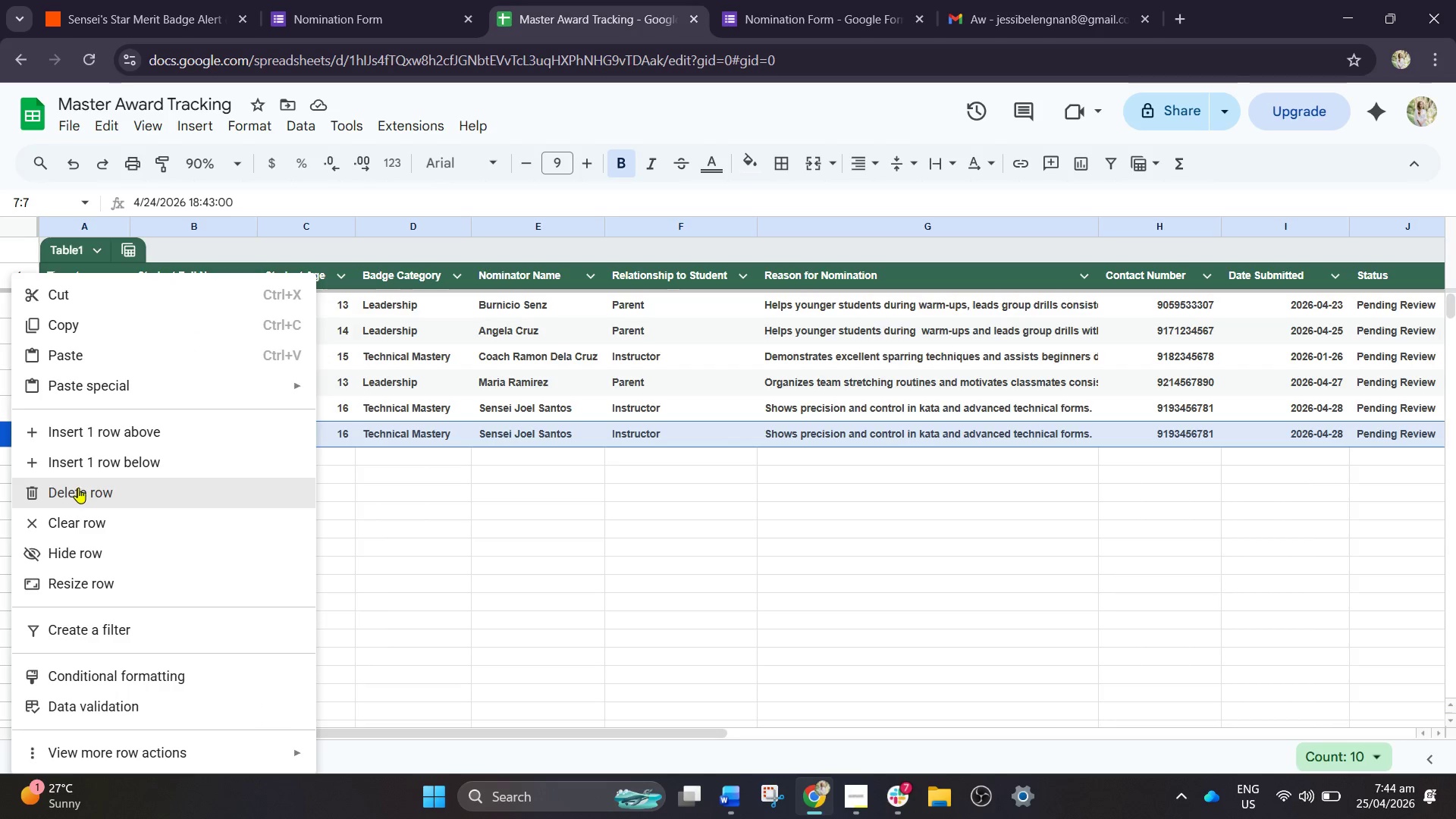 
left_click([78, 488])
 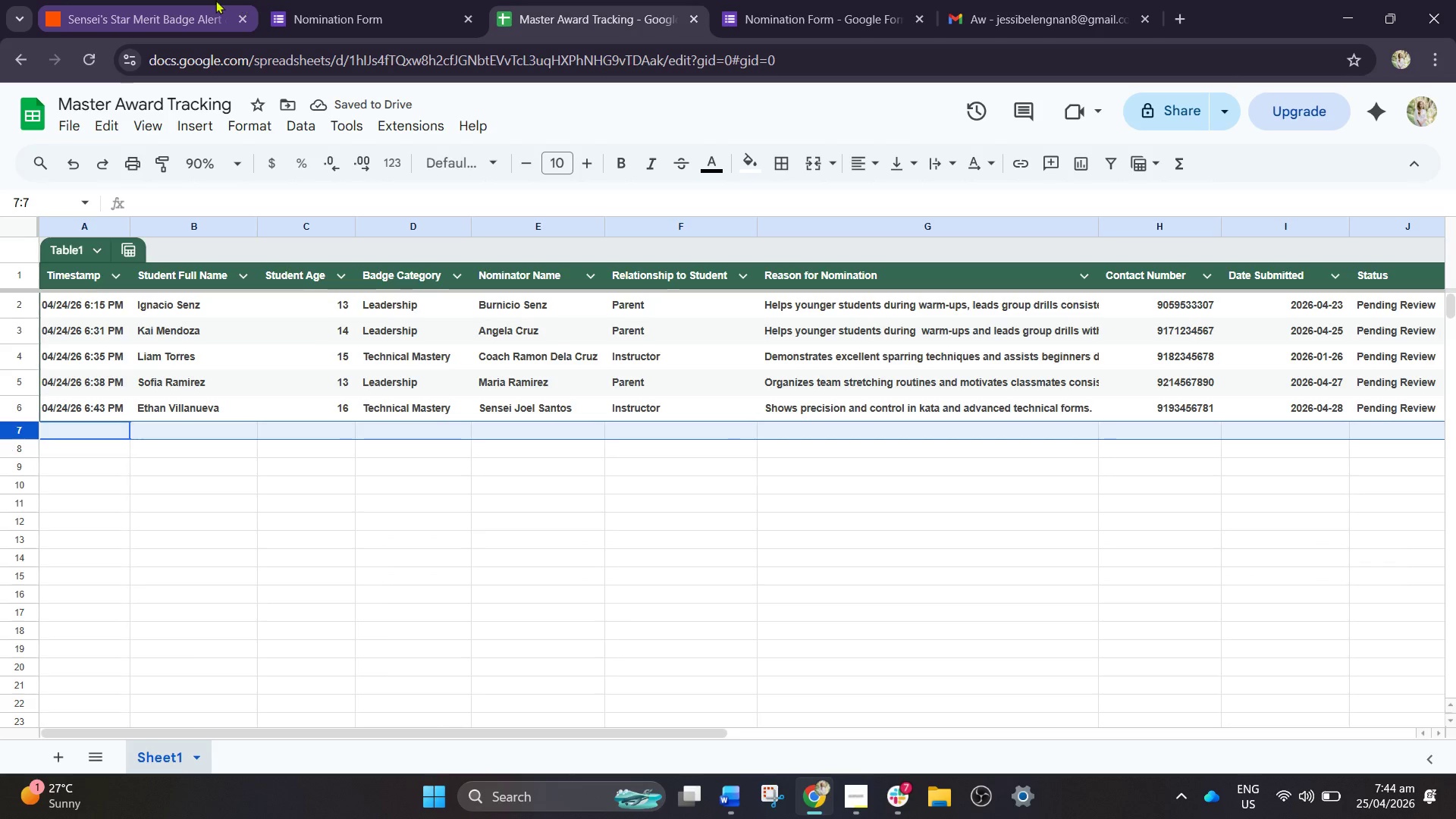 
left_click([309, 0])
 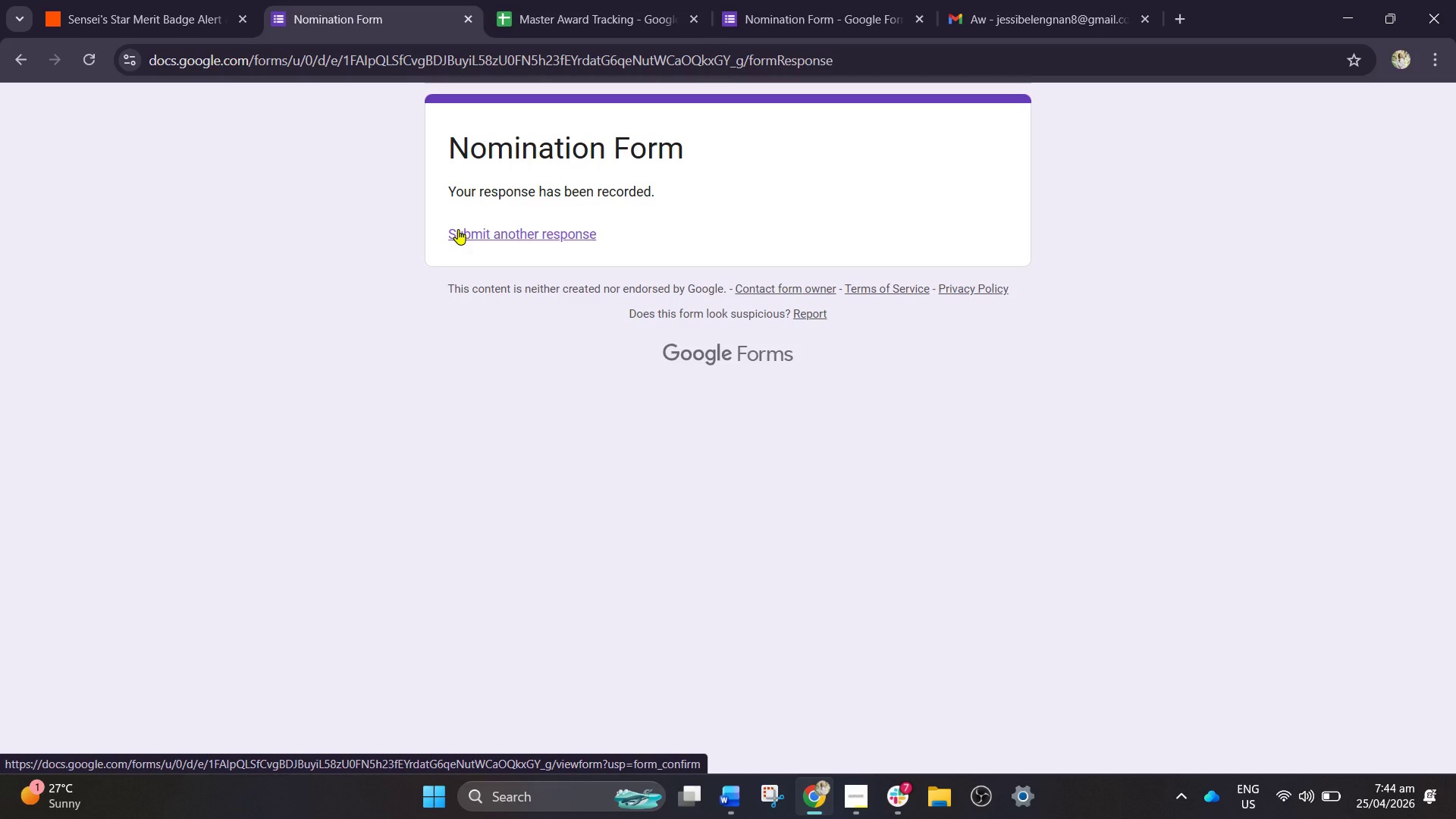 
wait(6.99)
 